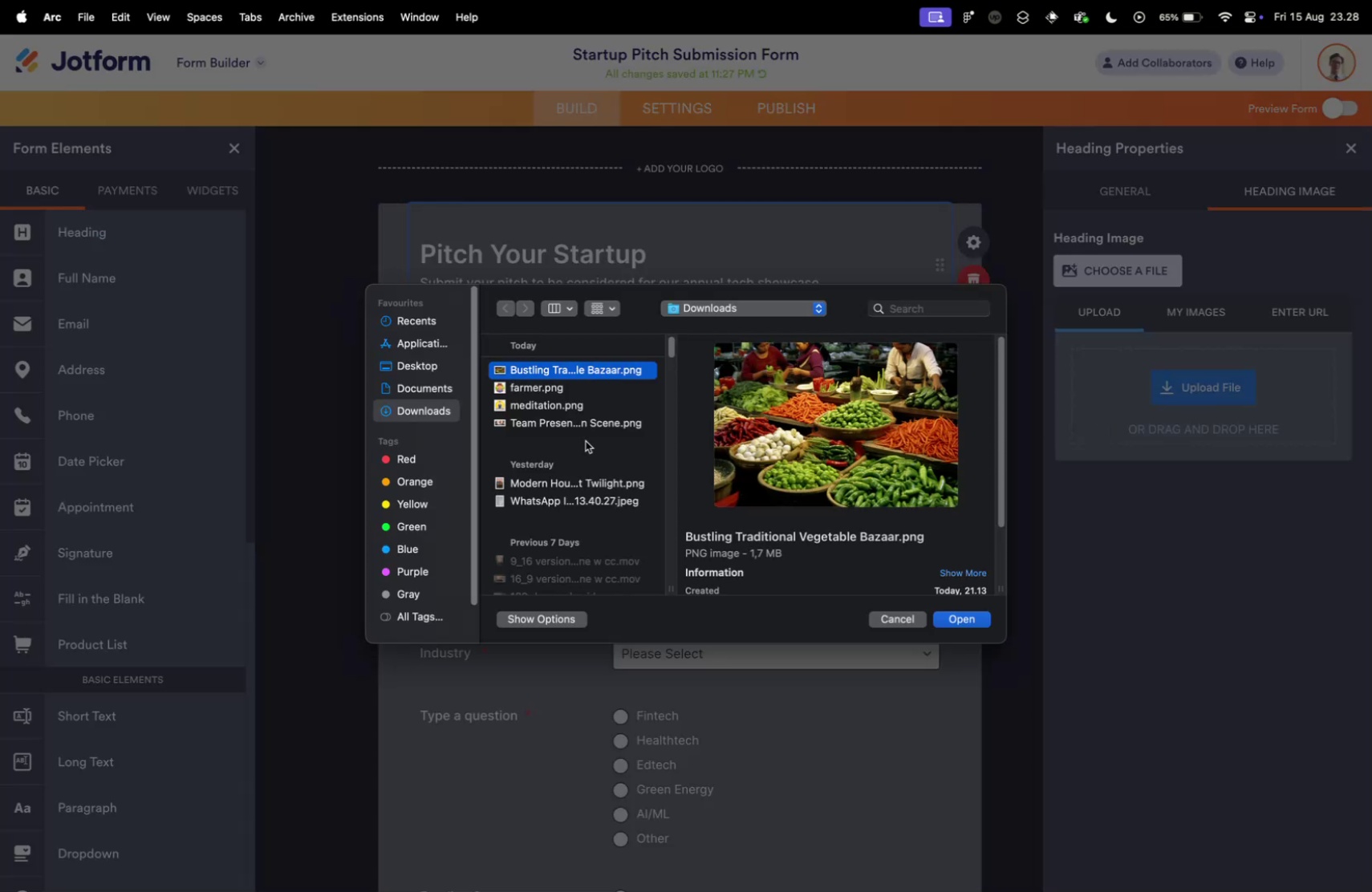 
left_click([572, 426])
 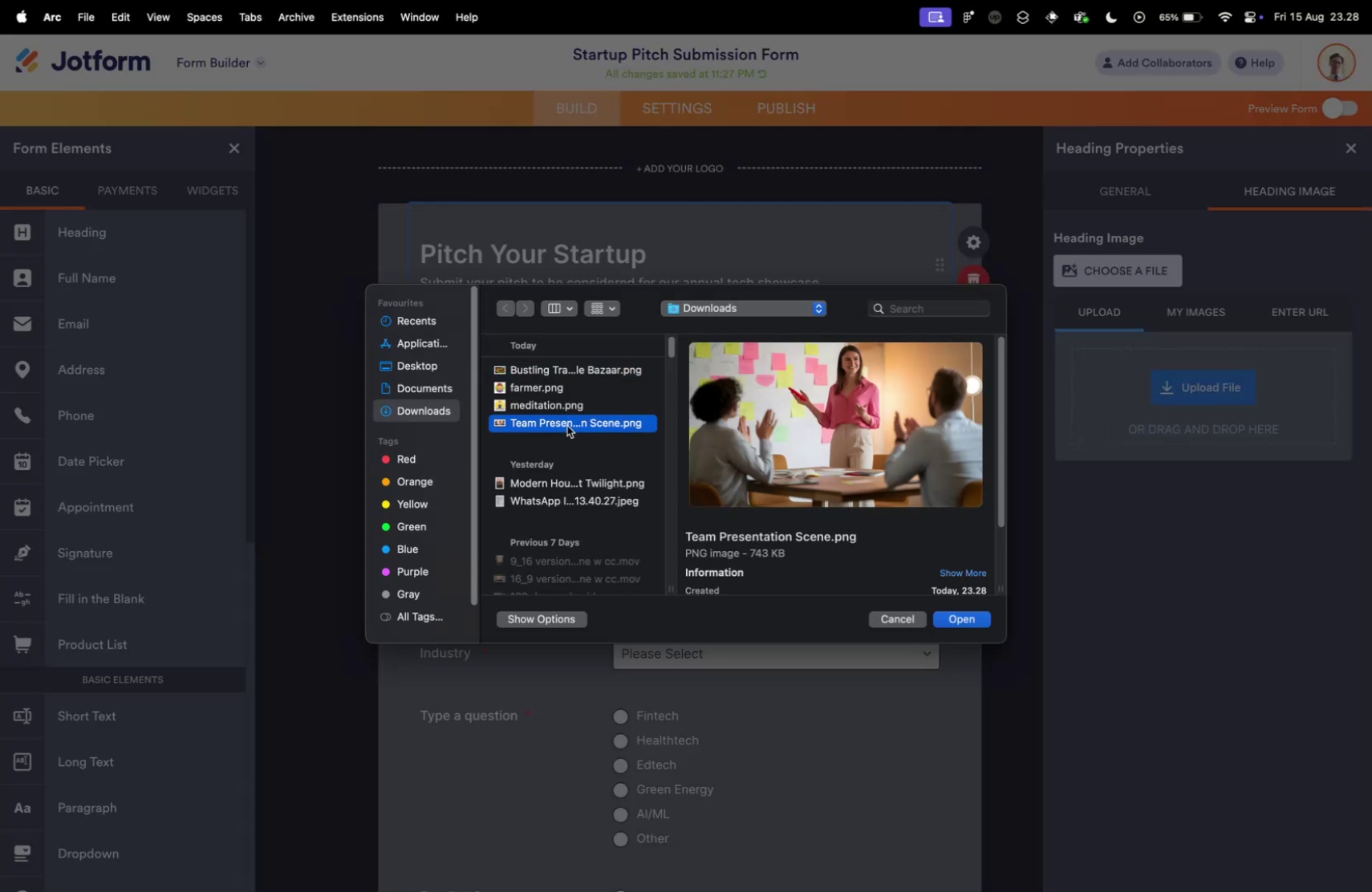 
double_click([567, 425])
 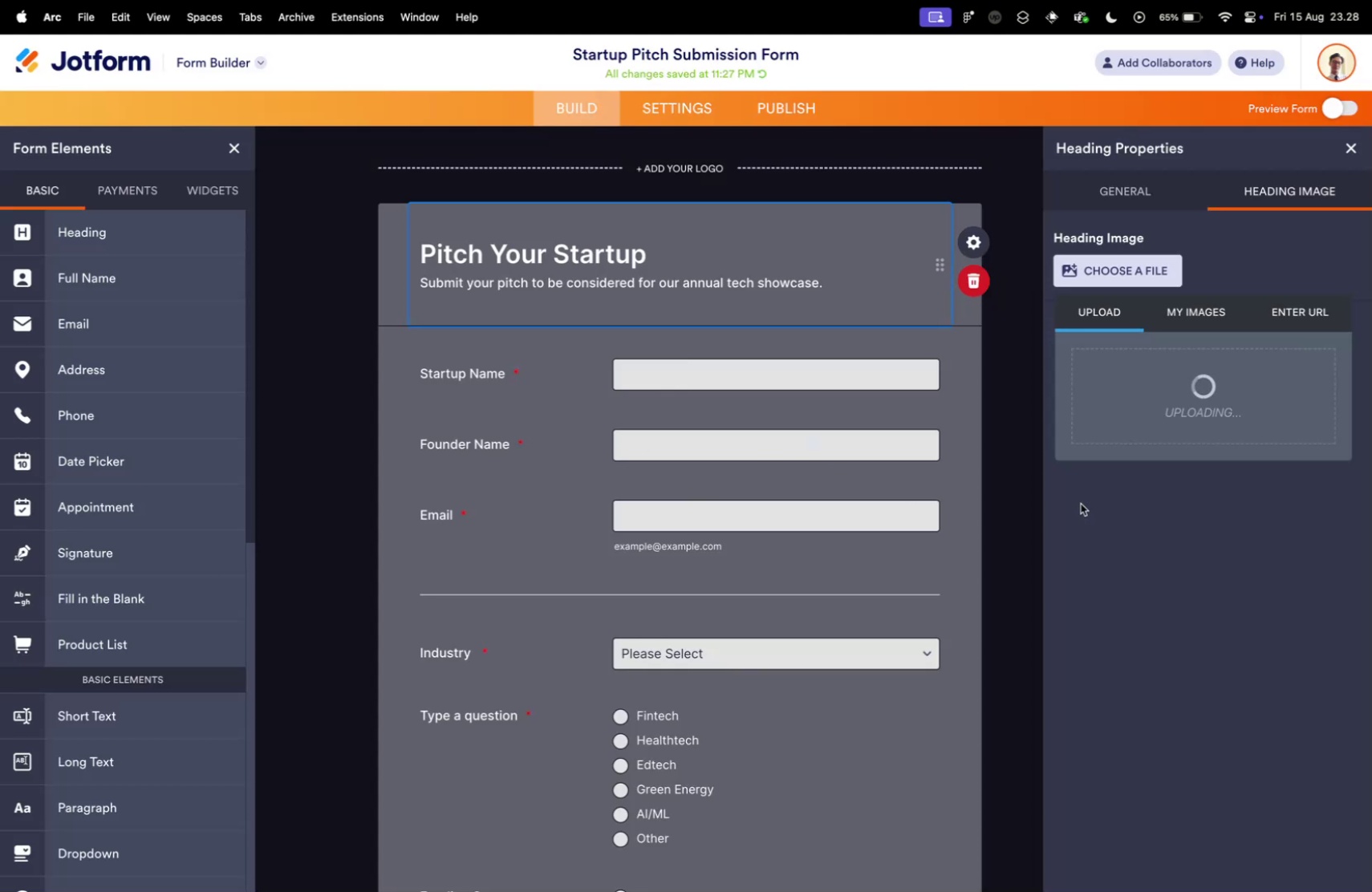 
mouse_move([1079, 527])
 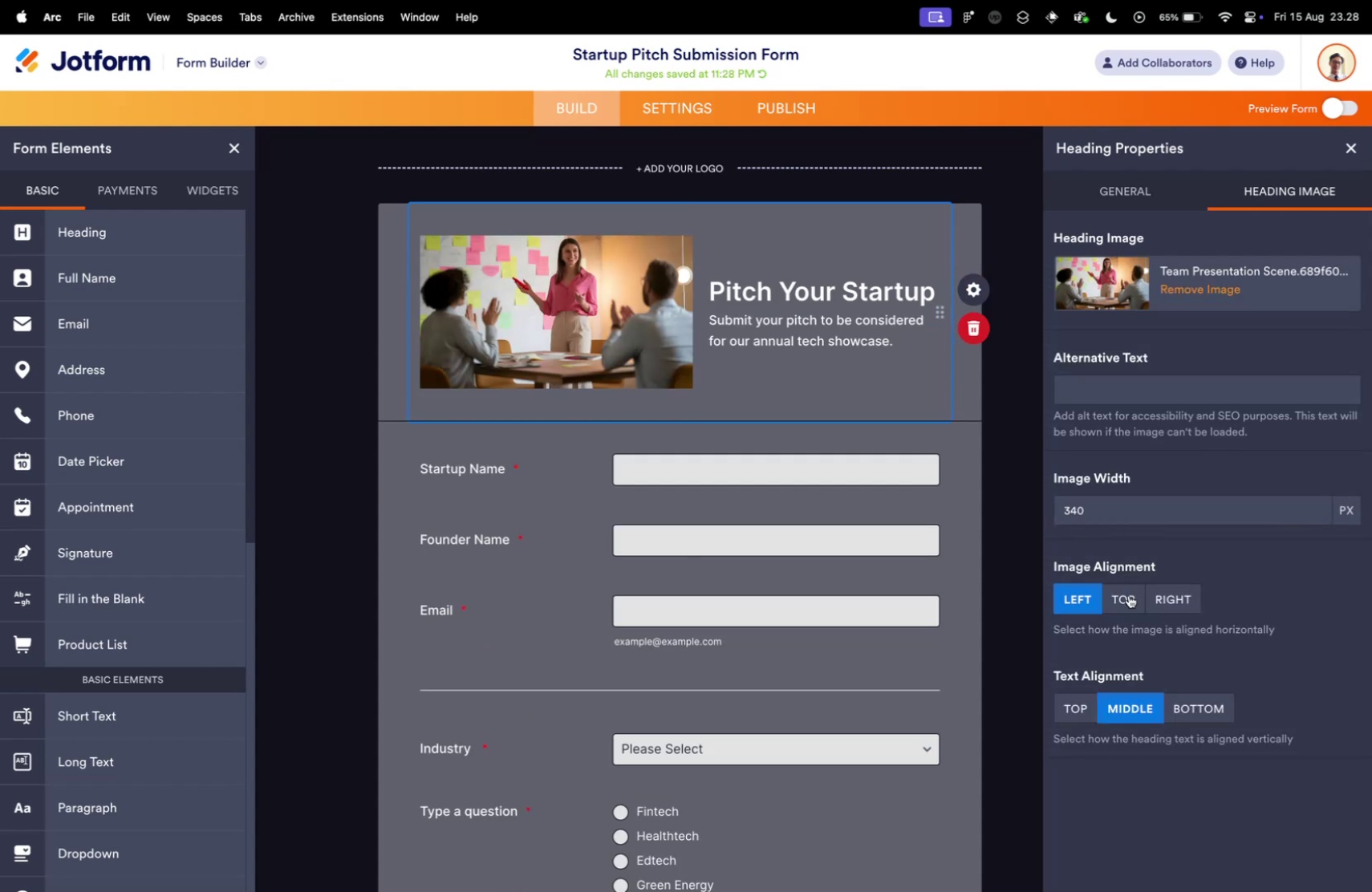 
left_click([1127, 596])
 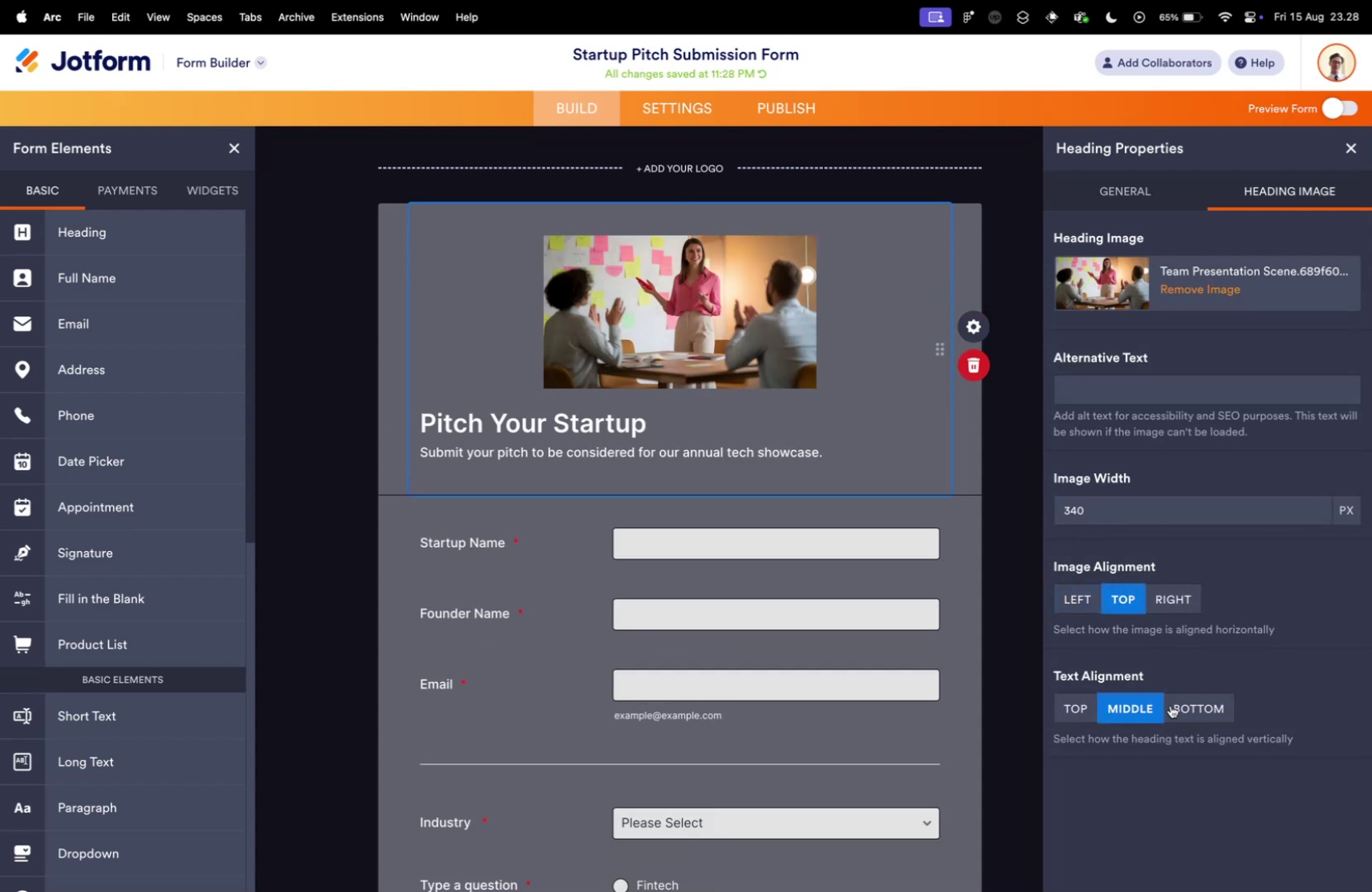 
left_click([1175, 704])
 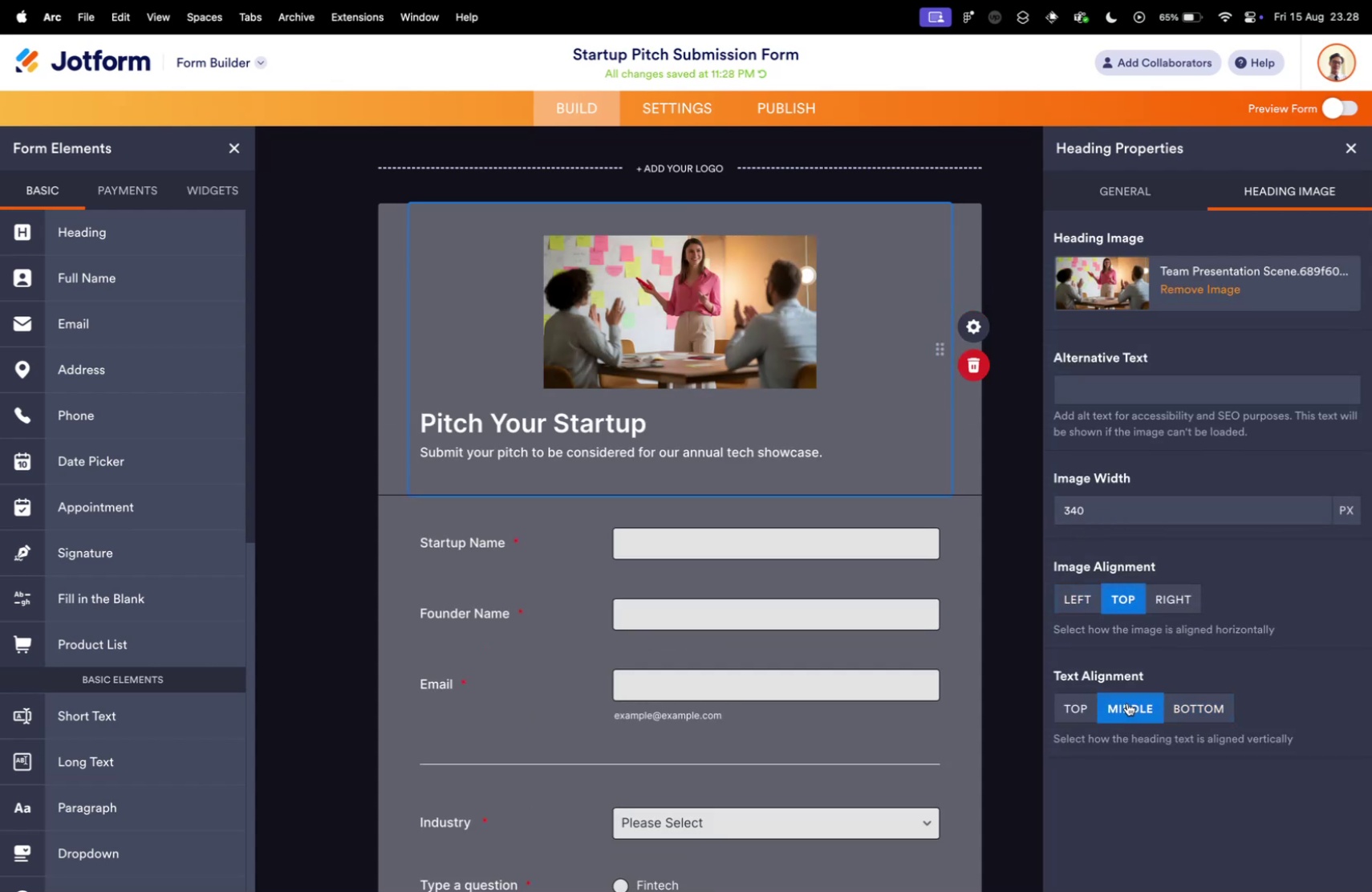 
left_click([1074, 700])
 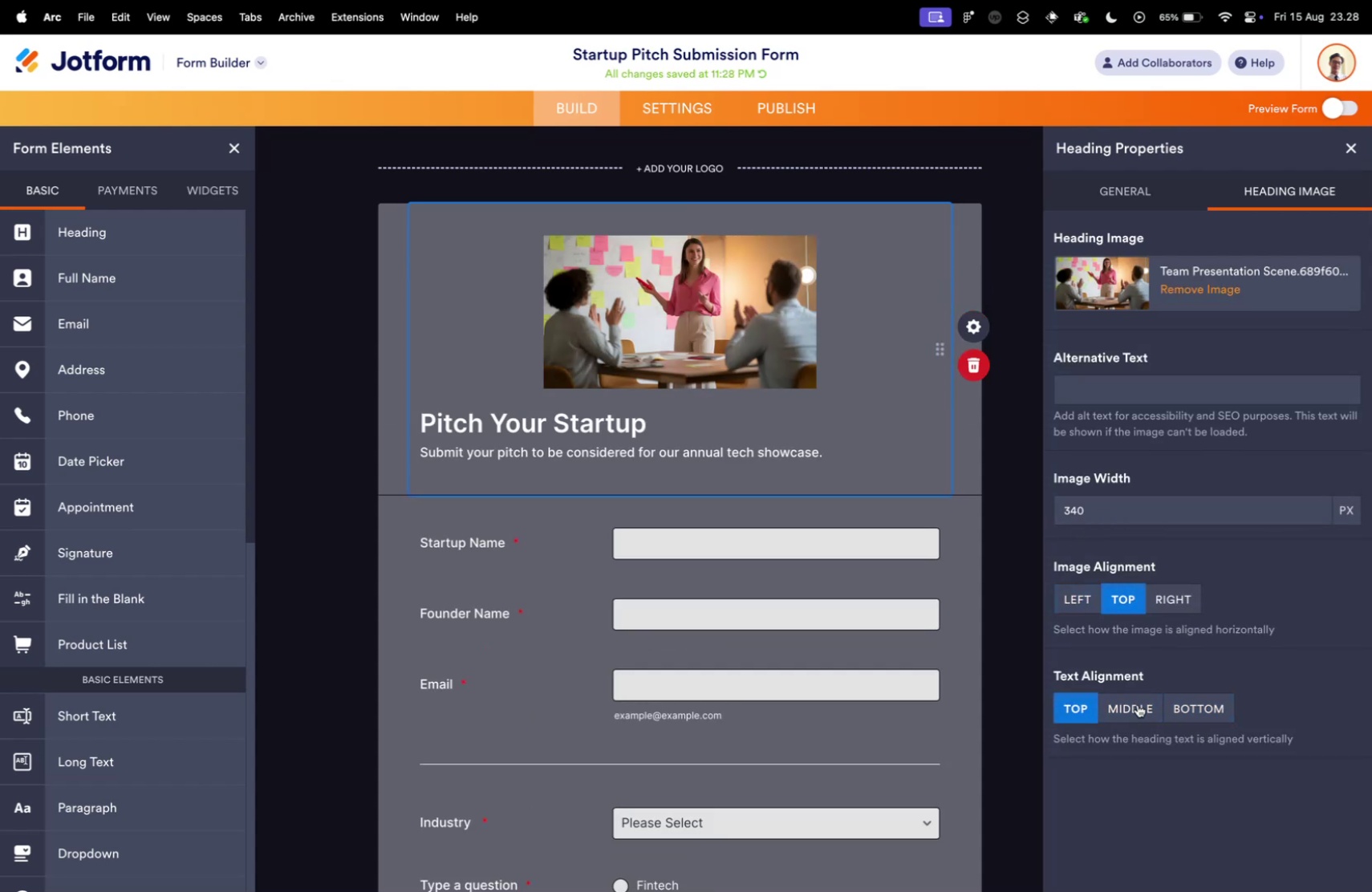 
left_click([1138, 703])
 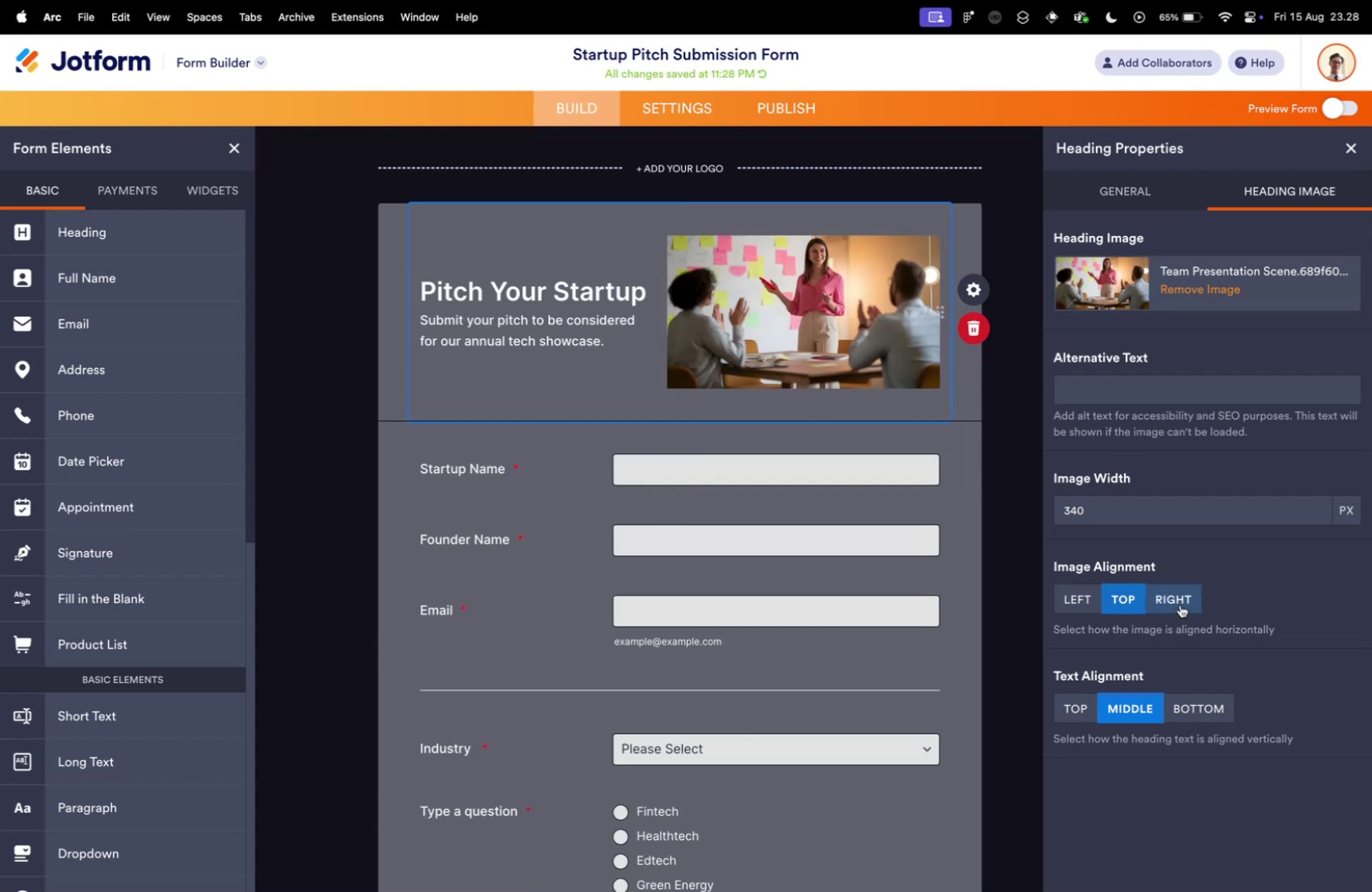 
double_click([1183, 693])
 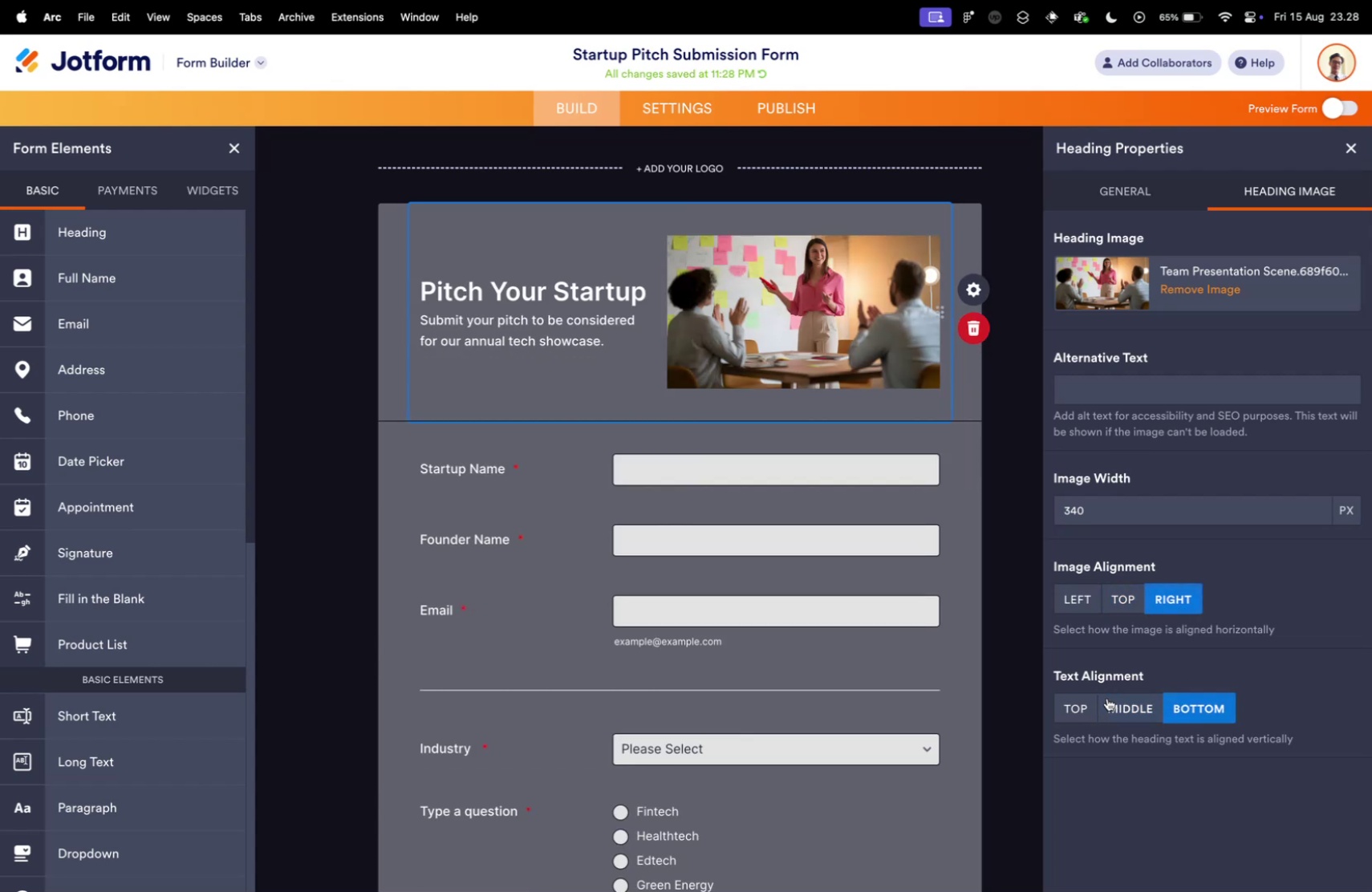 
double_click([1059, 704])
 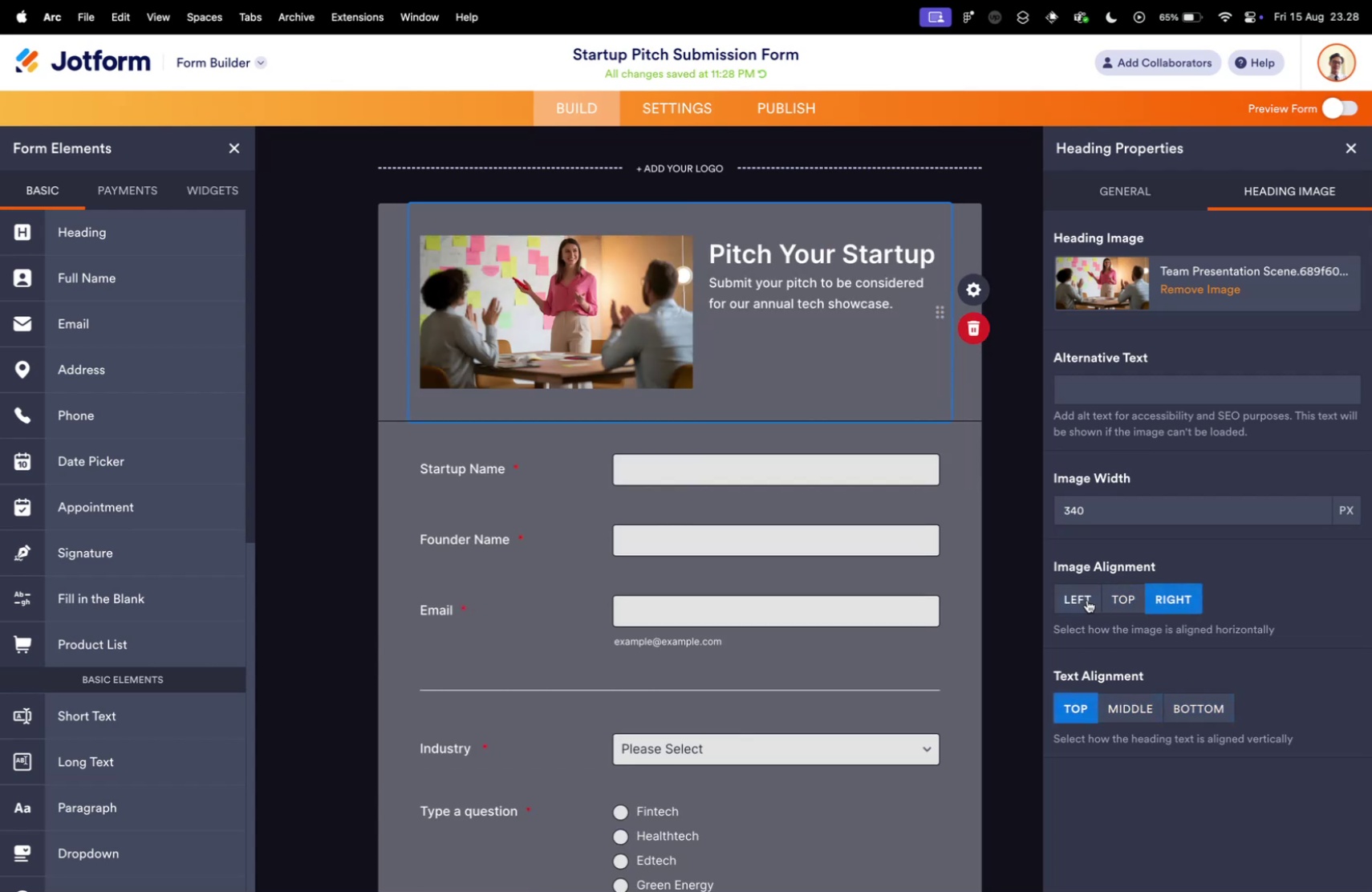 
double_click([1112, 598])
 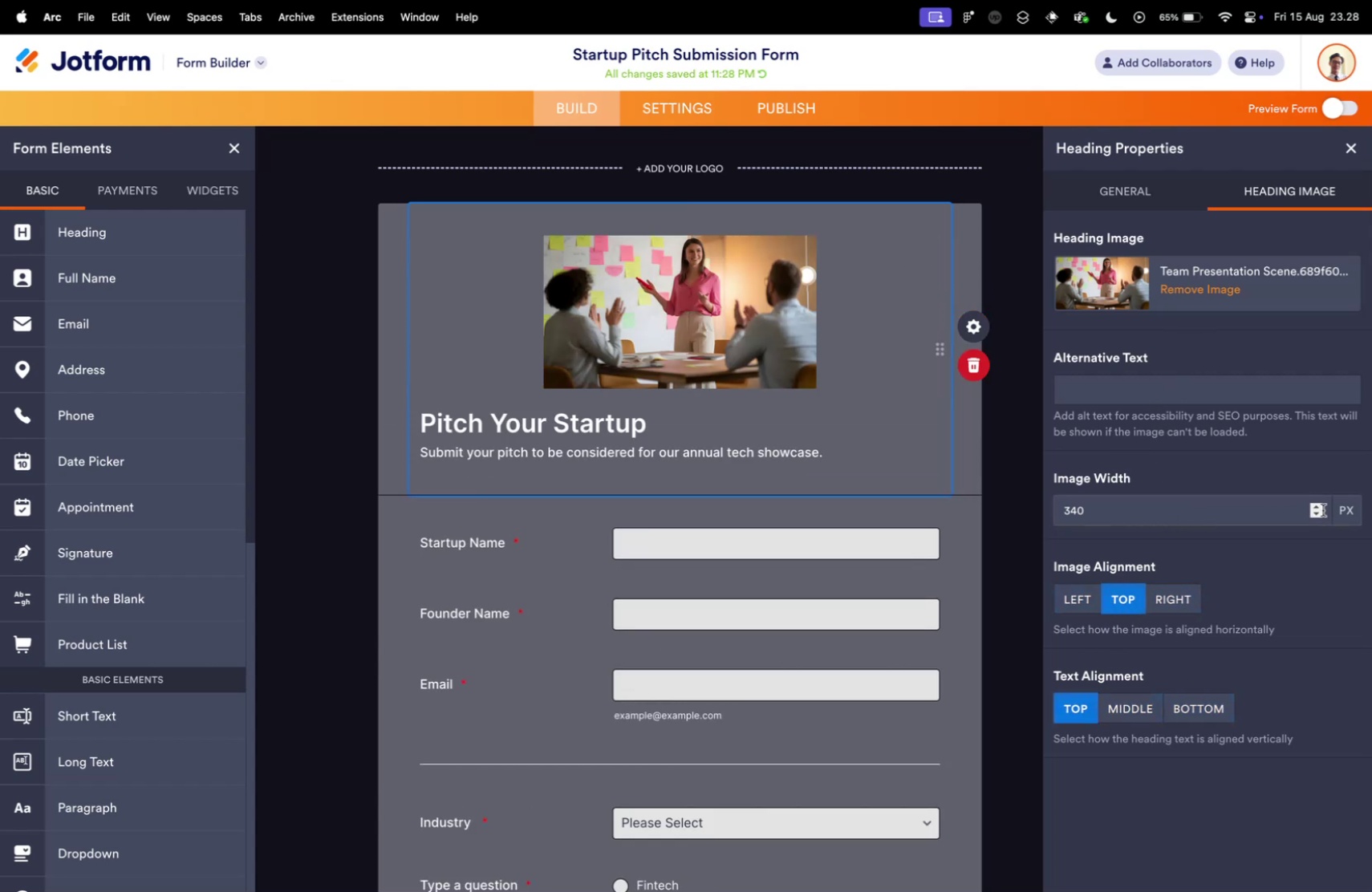 
double_click([1159, 516])
 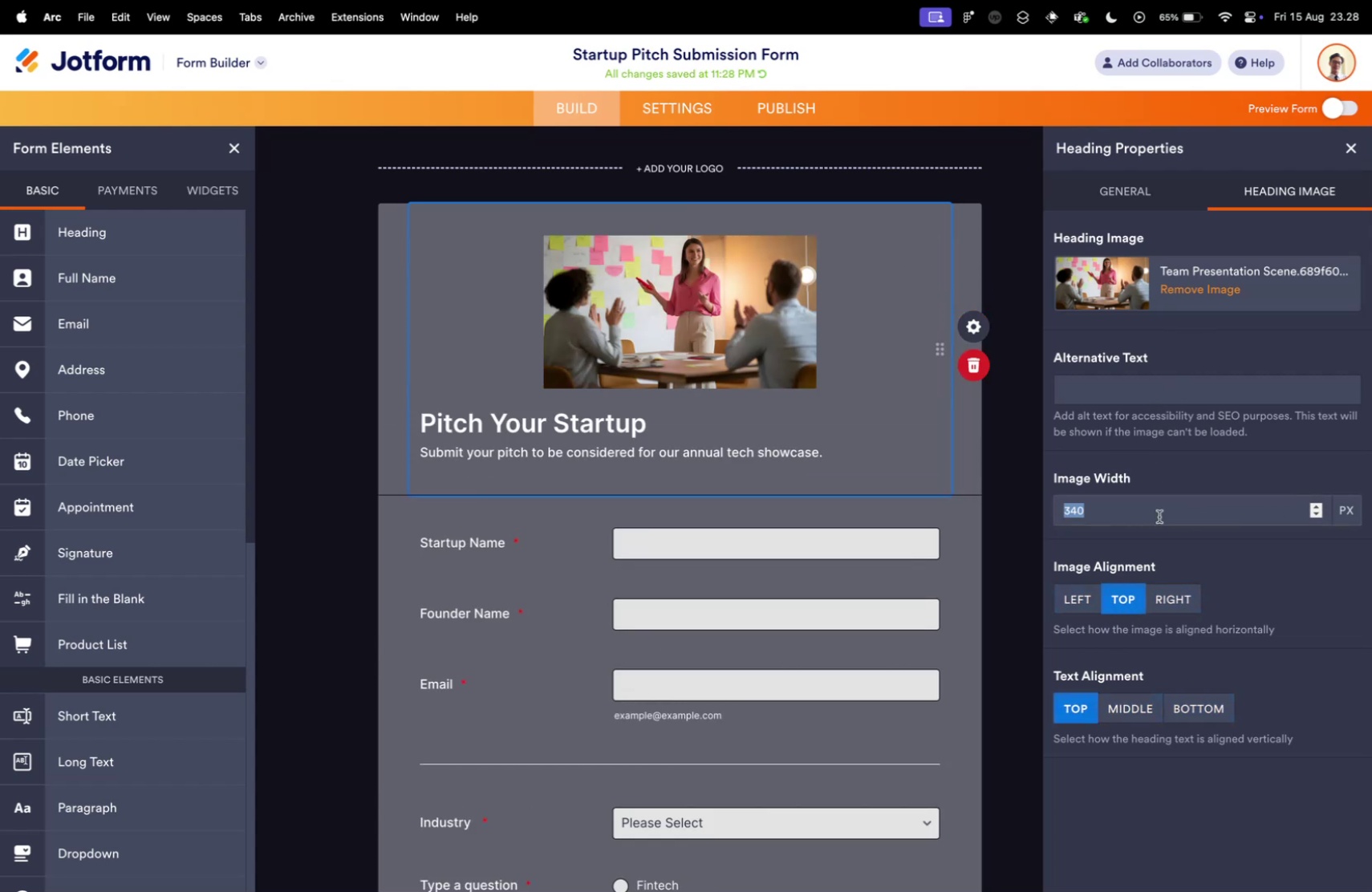 
triple_click([1159, 516])
 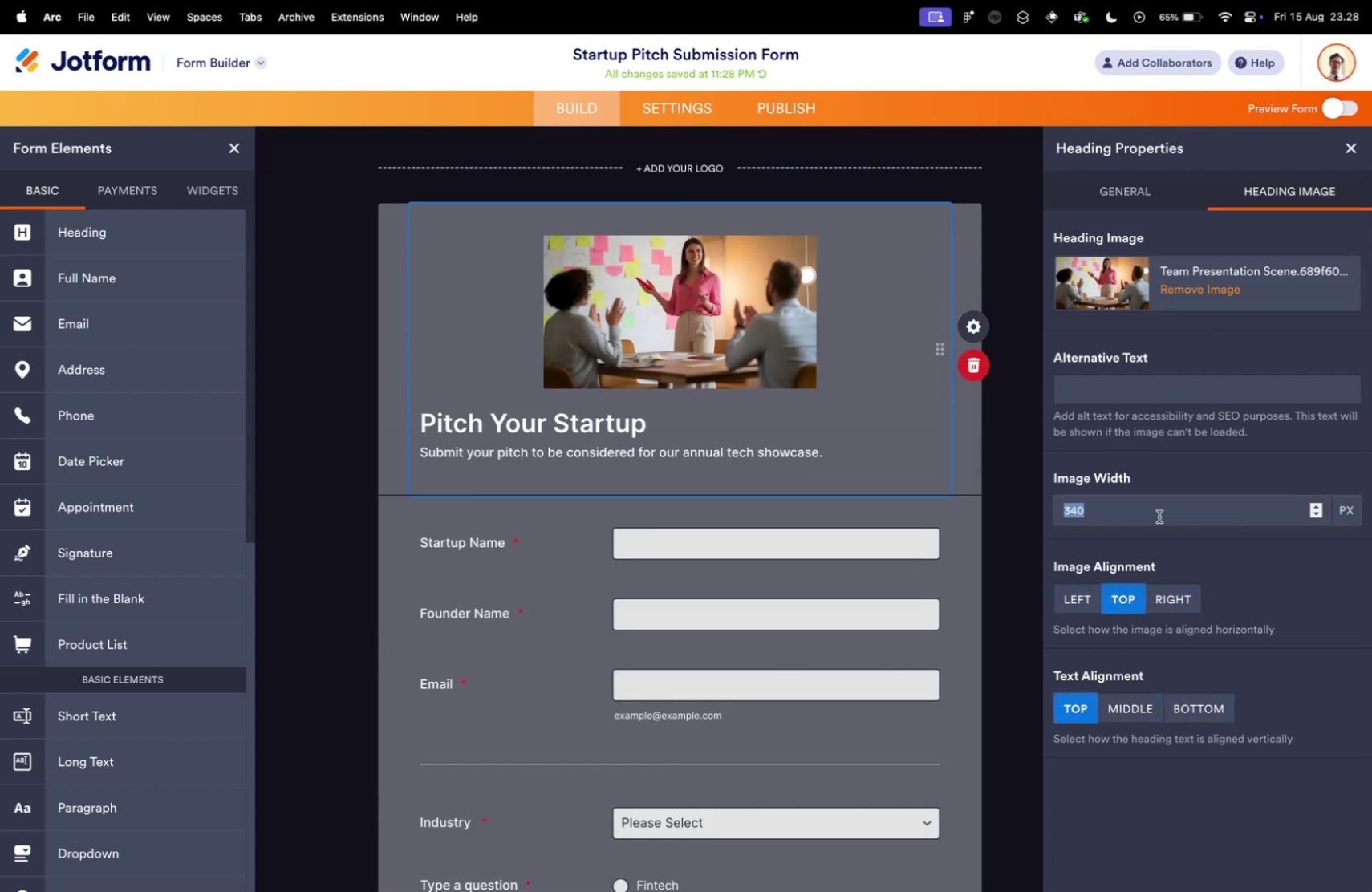 
type(600)
key(Backspace)
key(Backspace)
type(500)
key(Backspace)
 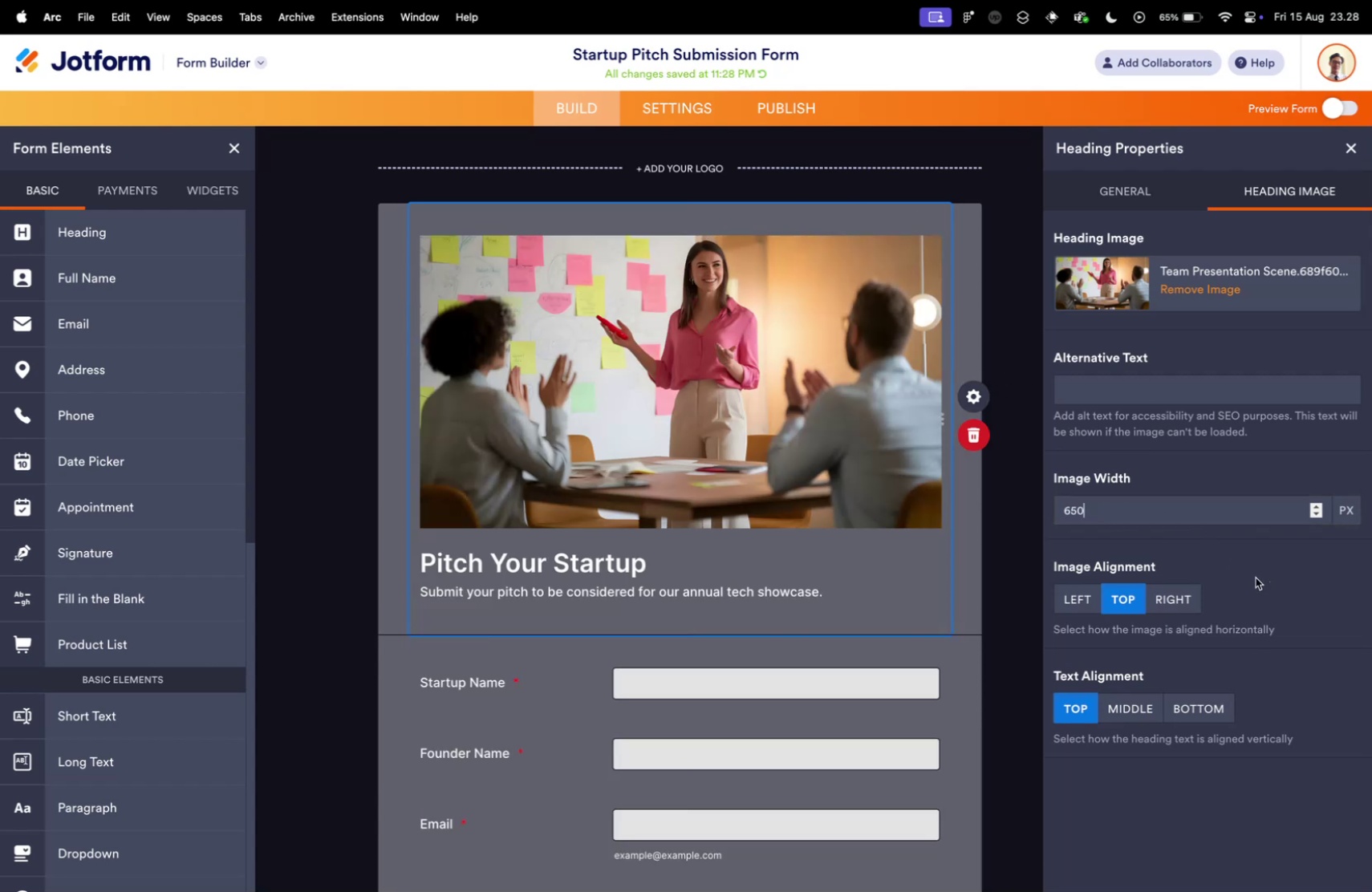 
wait(5.68)
 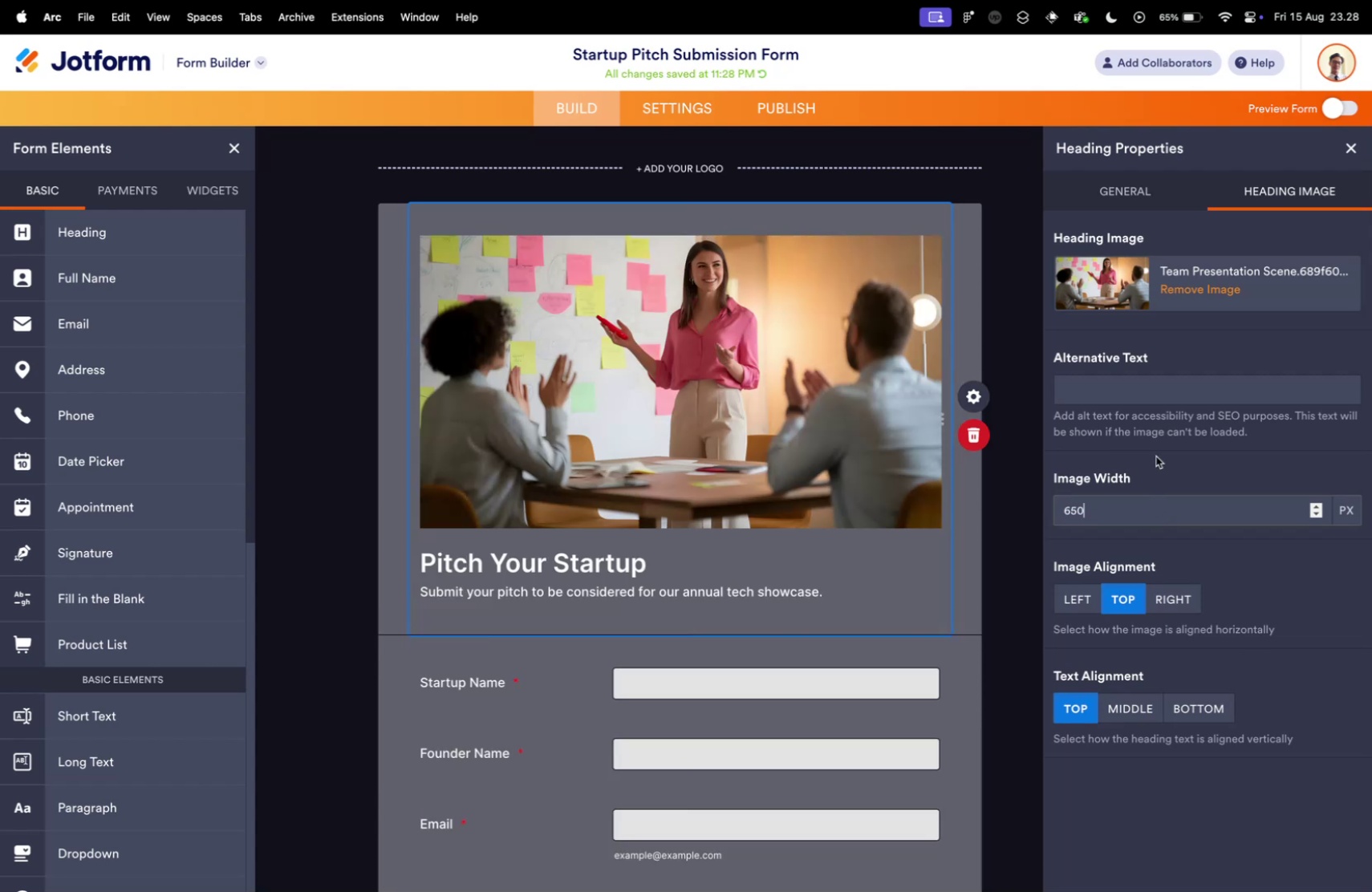 
double_click([1320, 514])
 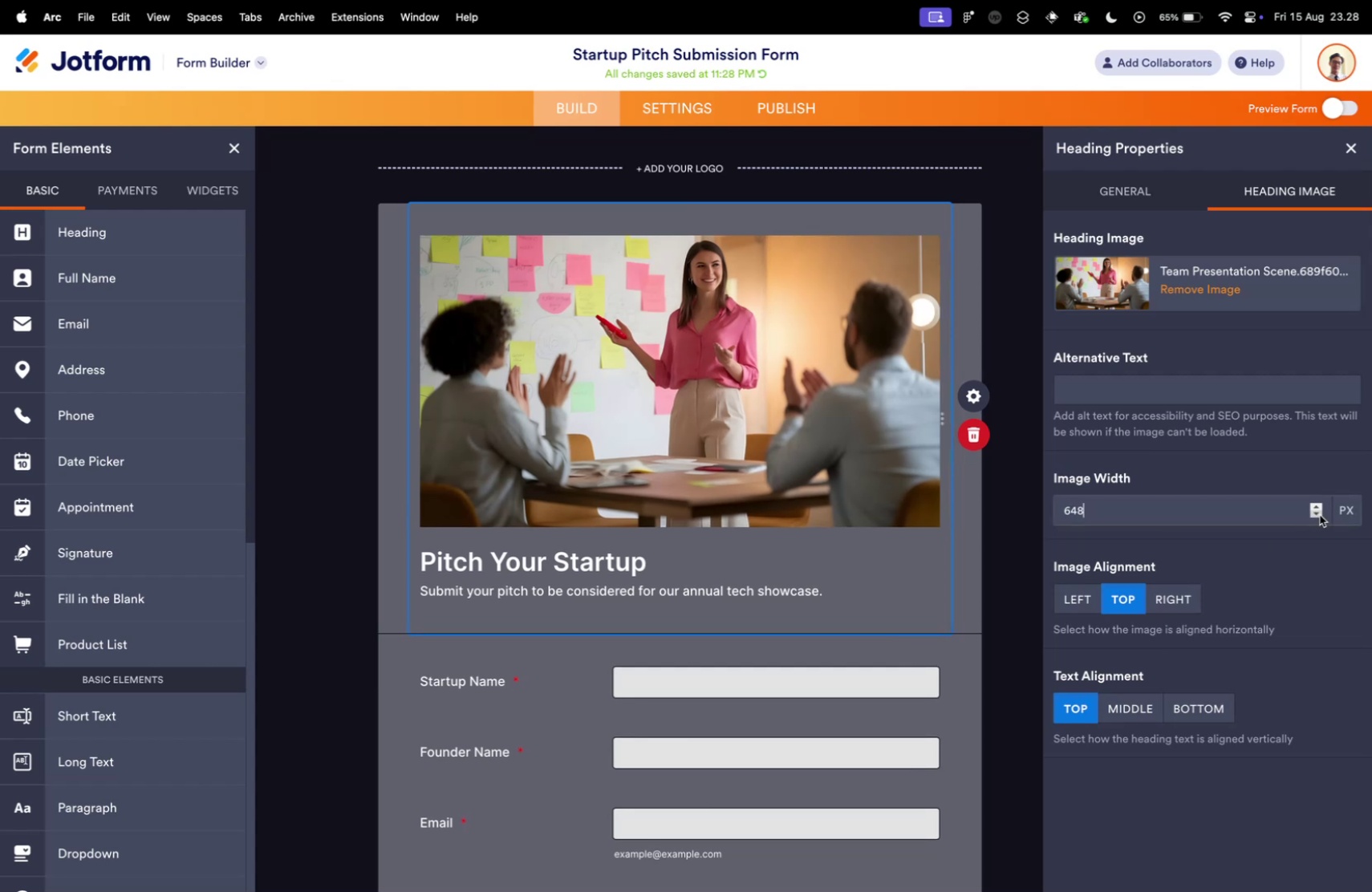 
triple_click([1320, 514])
 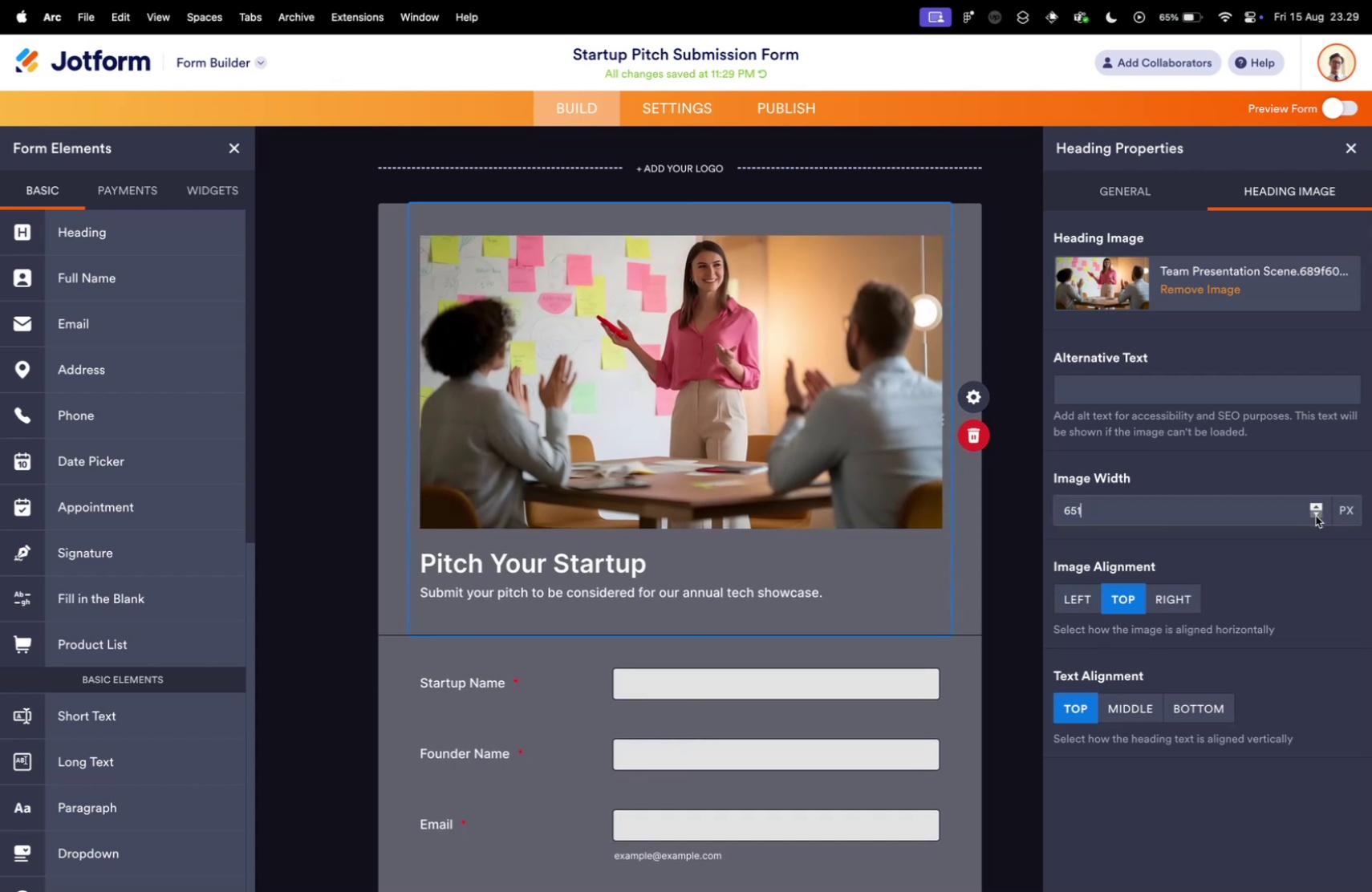 
wait(7.54)
 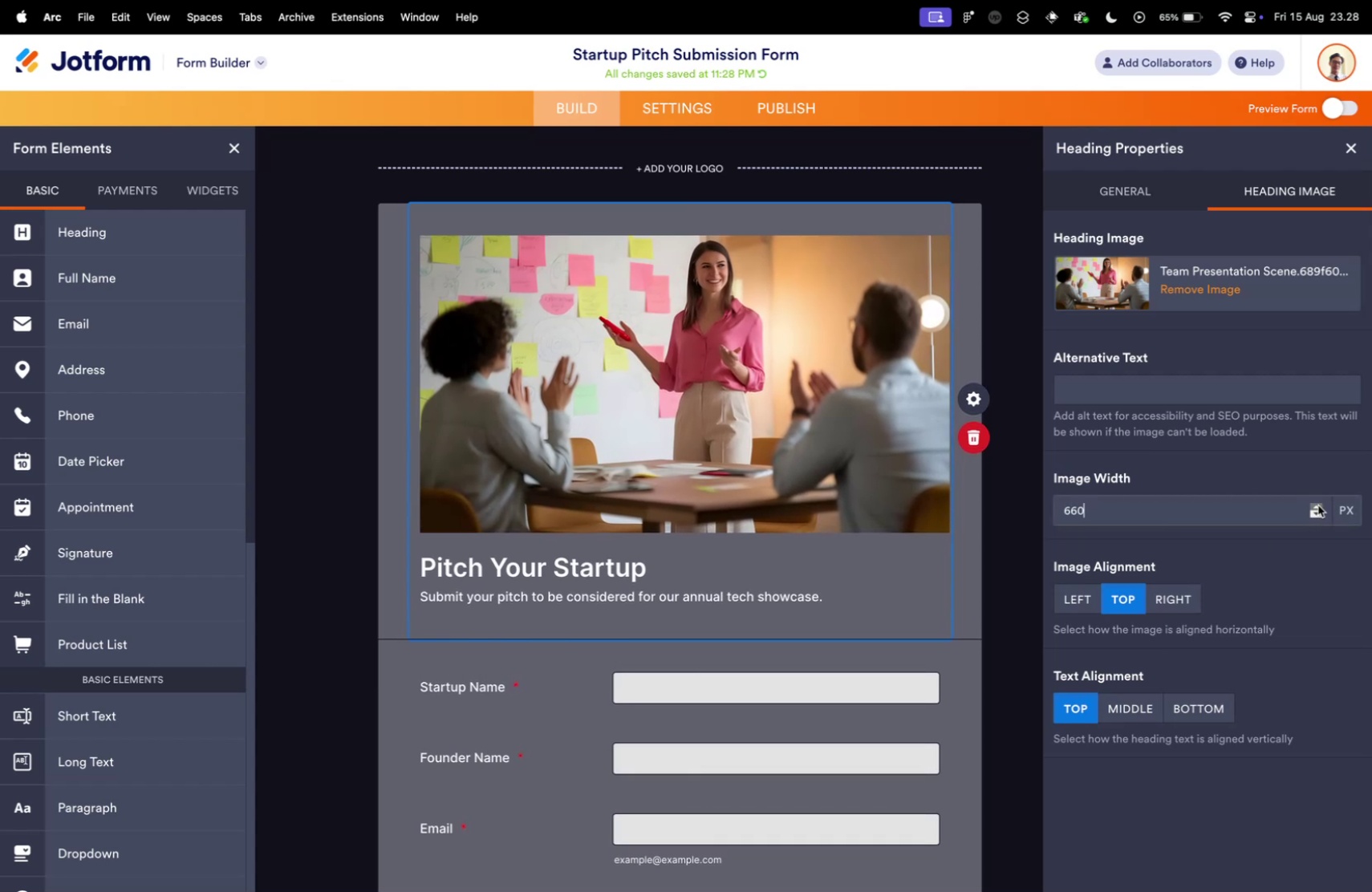 
double_click([1314, 506])
 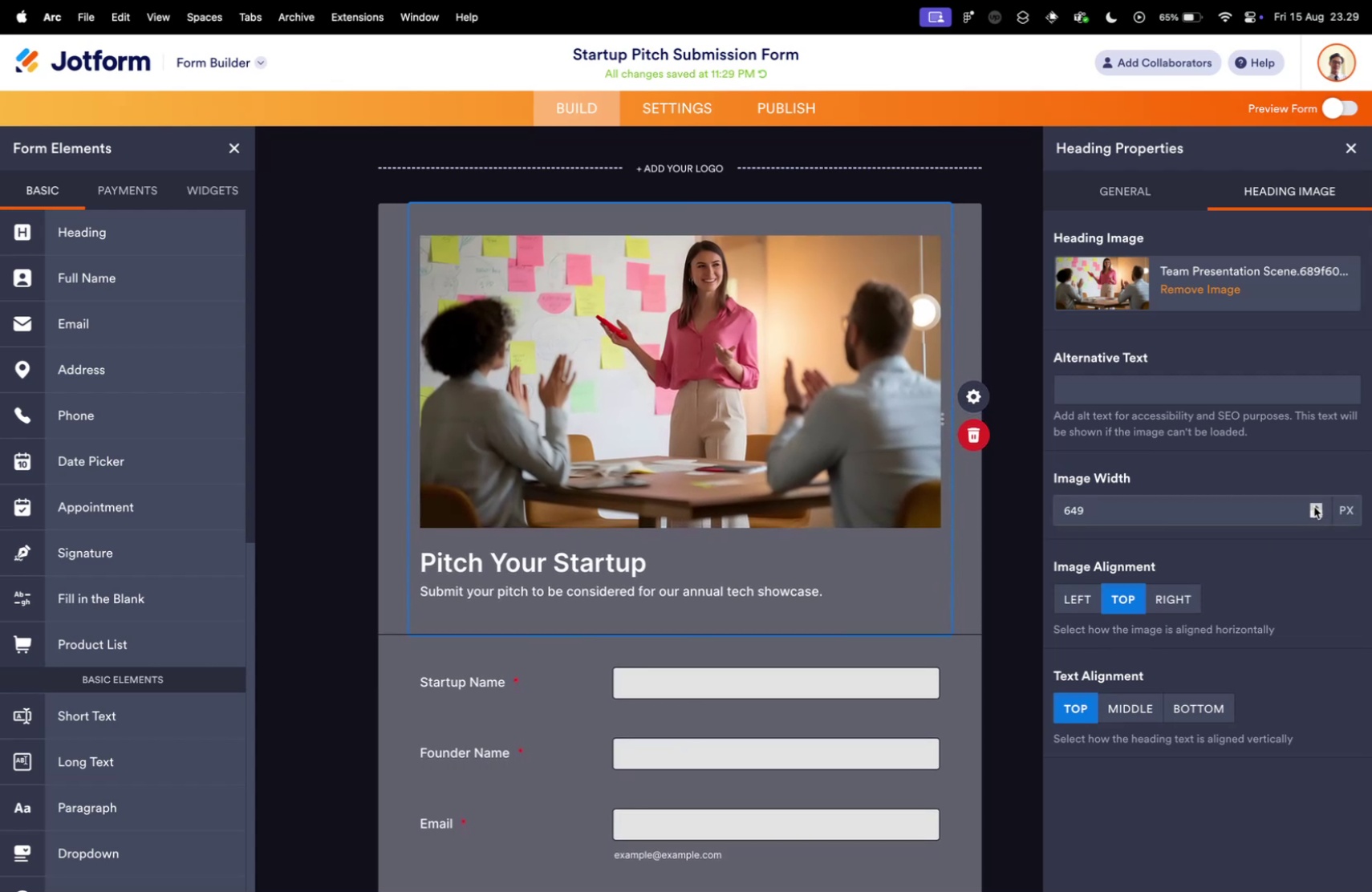 
left_click([1314, 506])
 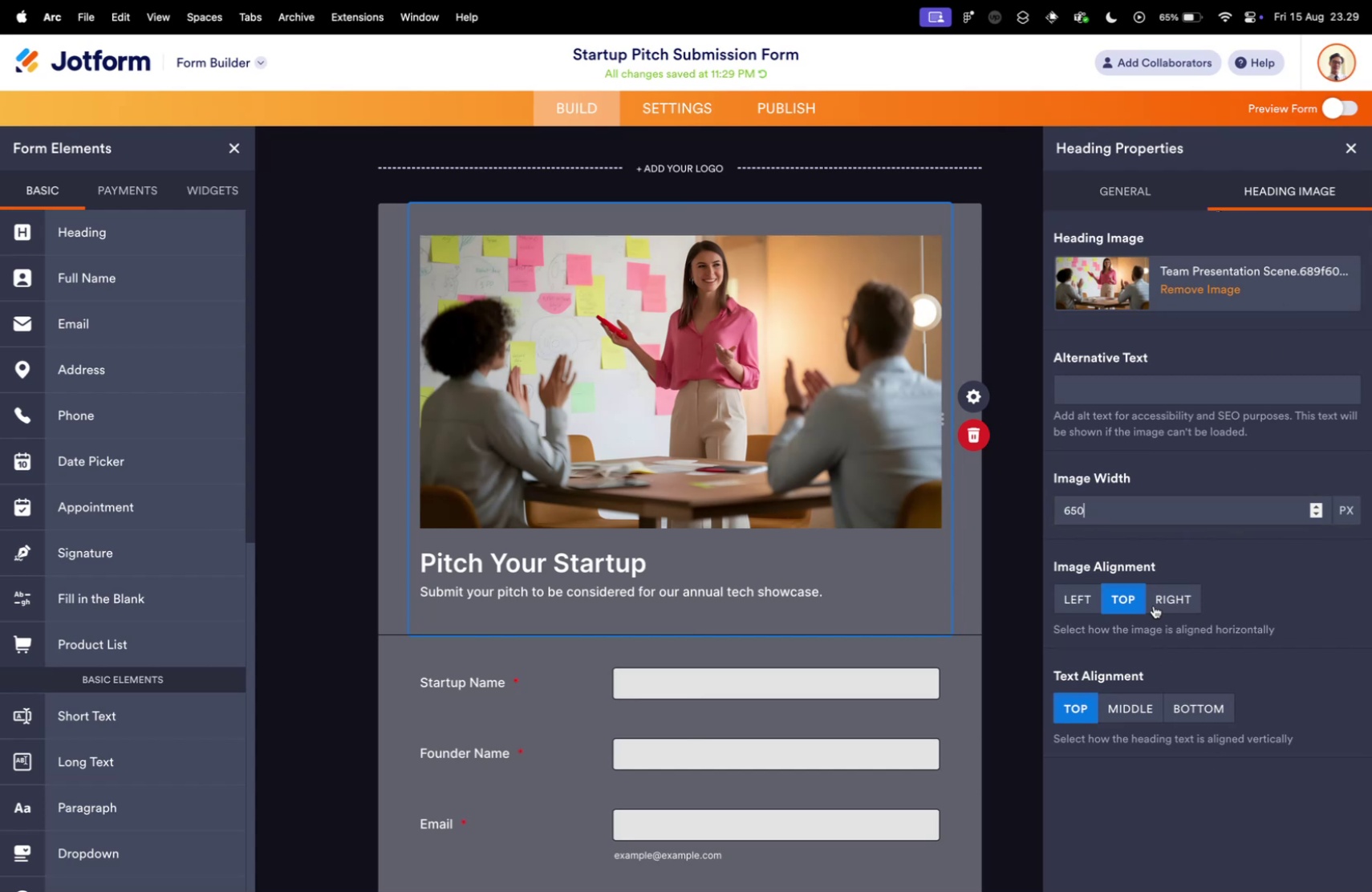 
double_click([806, 418])
 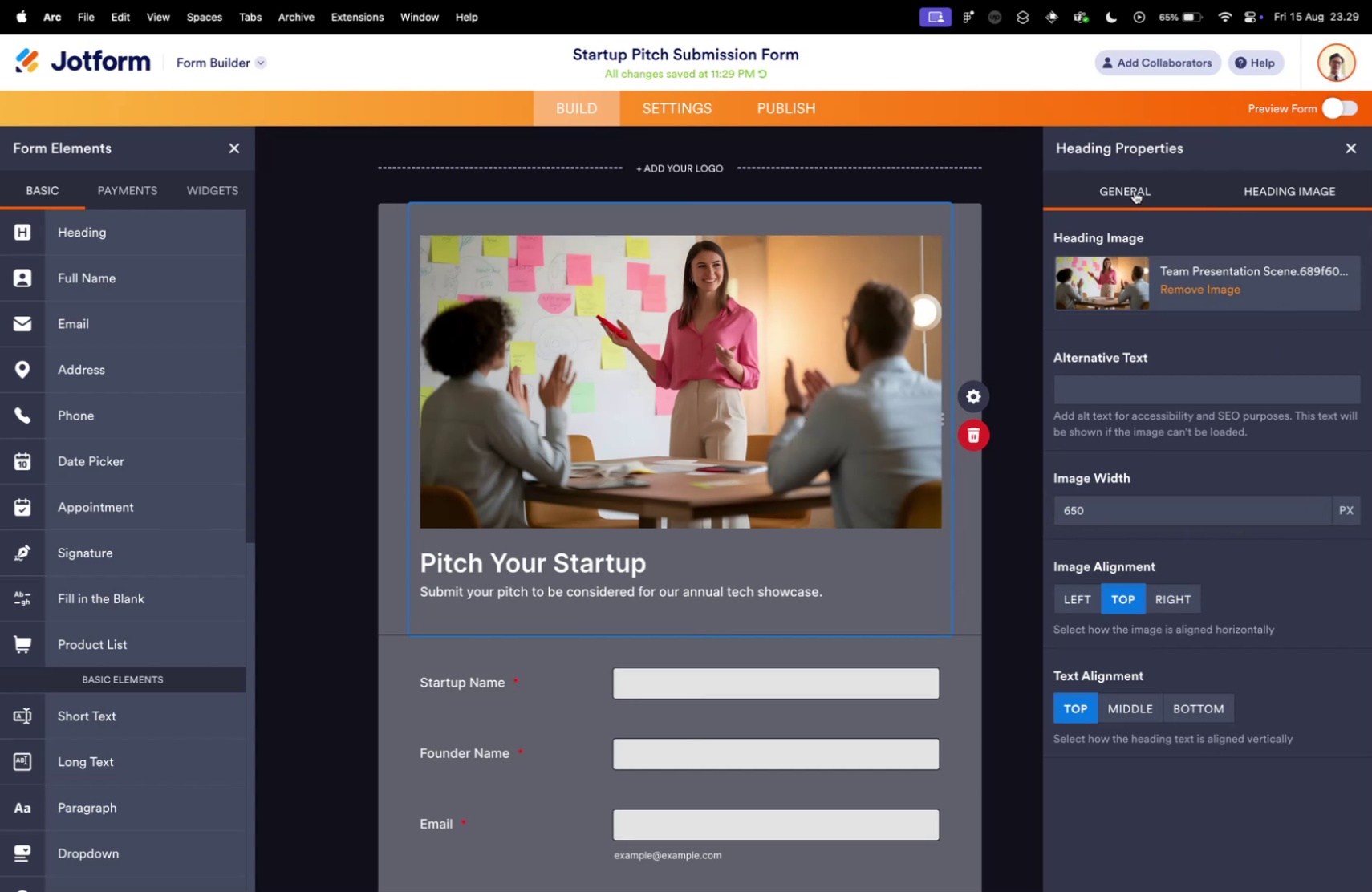 
left_click([1135, 191])
 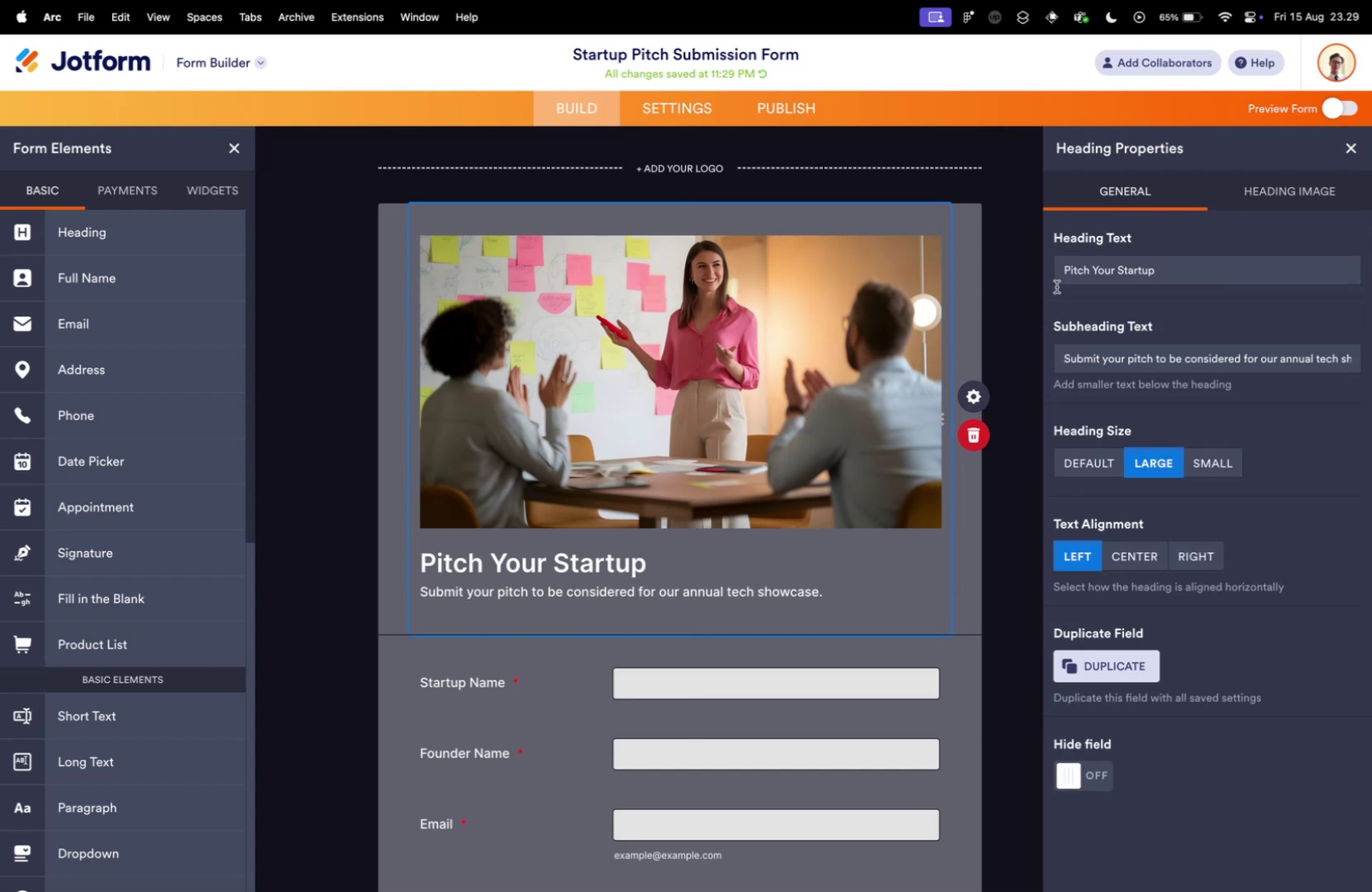 
scroll: coordinate [1053, 329], scroll_direction: down, amount: 5.0
 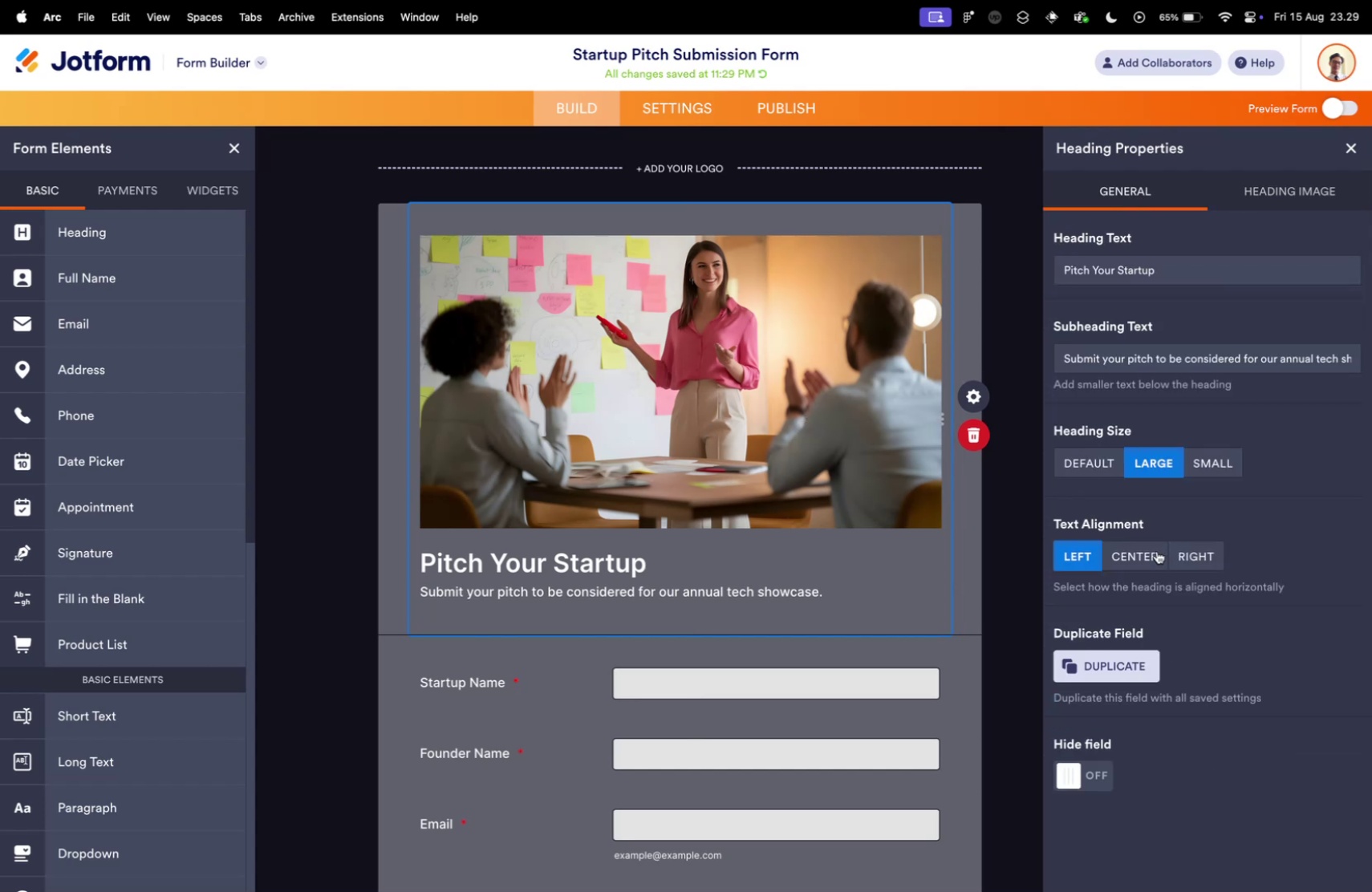 
left_click([1144, 549])
 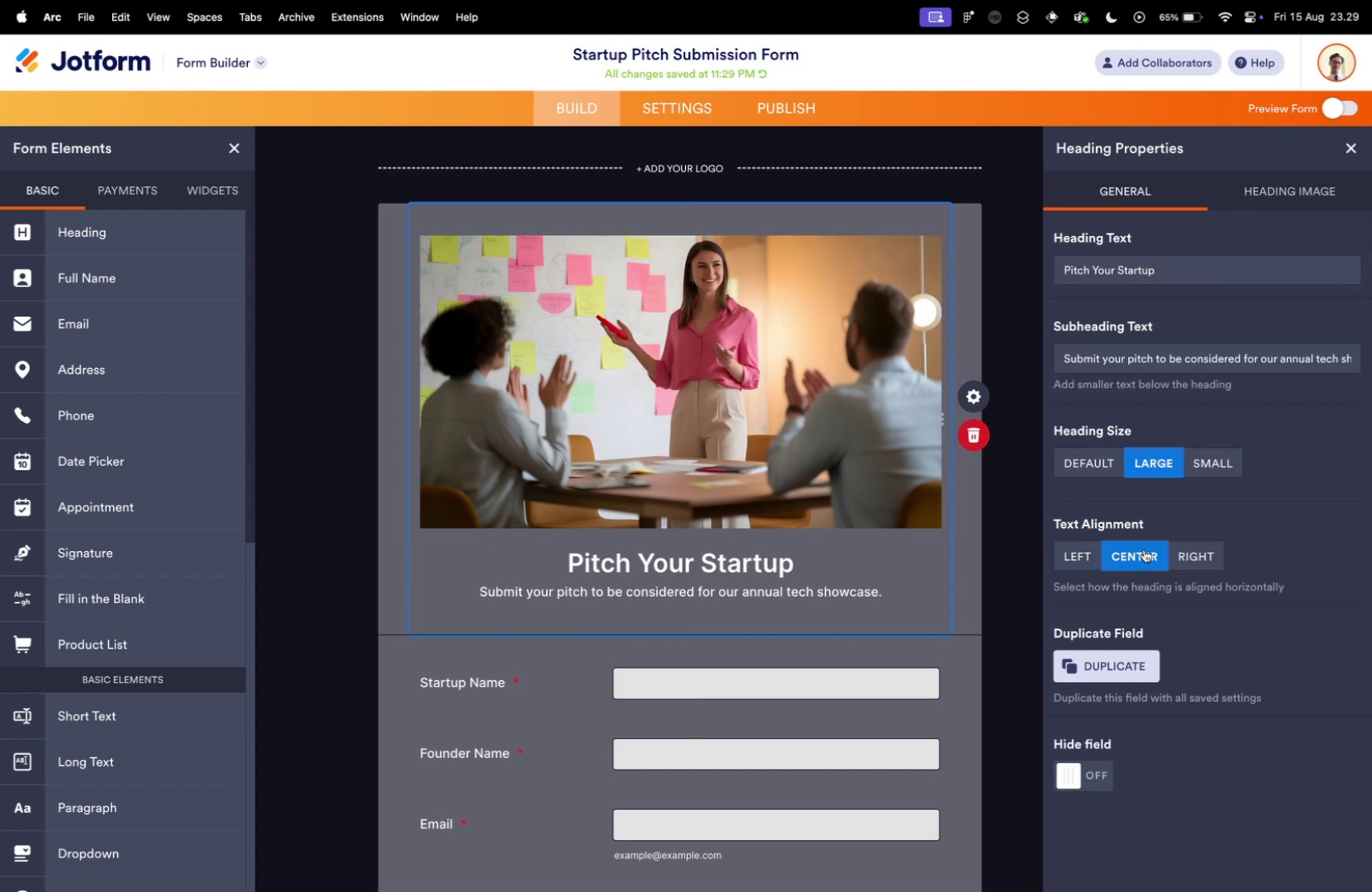 
scroll: coordinate [759, 446], scroll_direction: down, amount: 43.0
 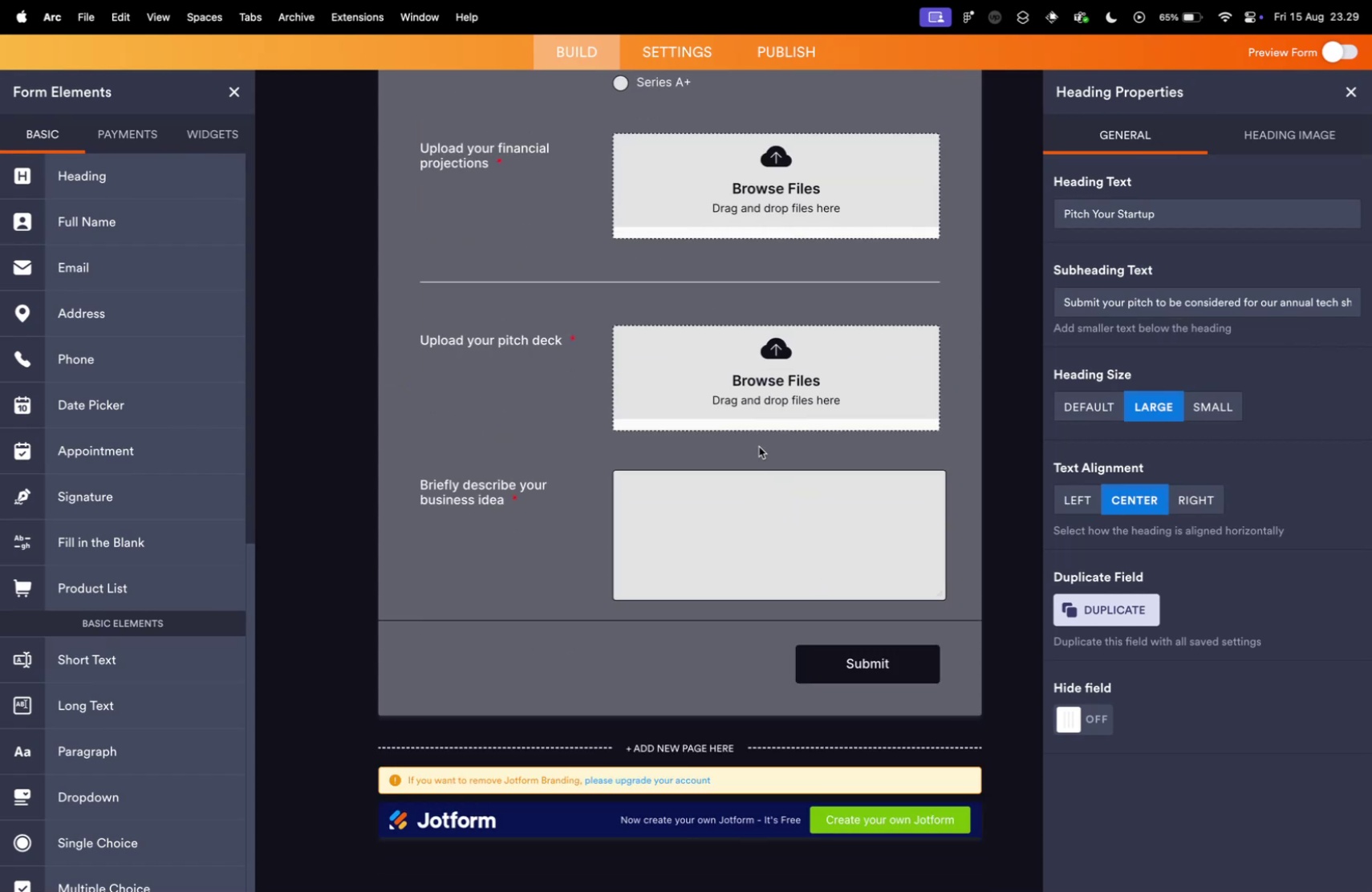 
scroll: coordinate [753, 476], scroll_direction: up, amount: 27.0
 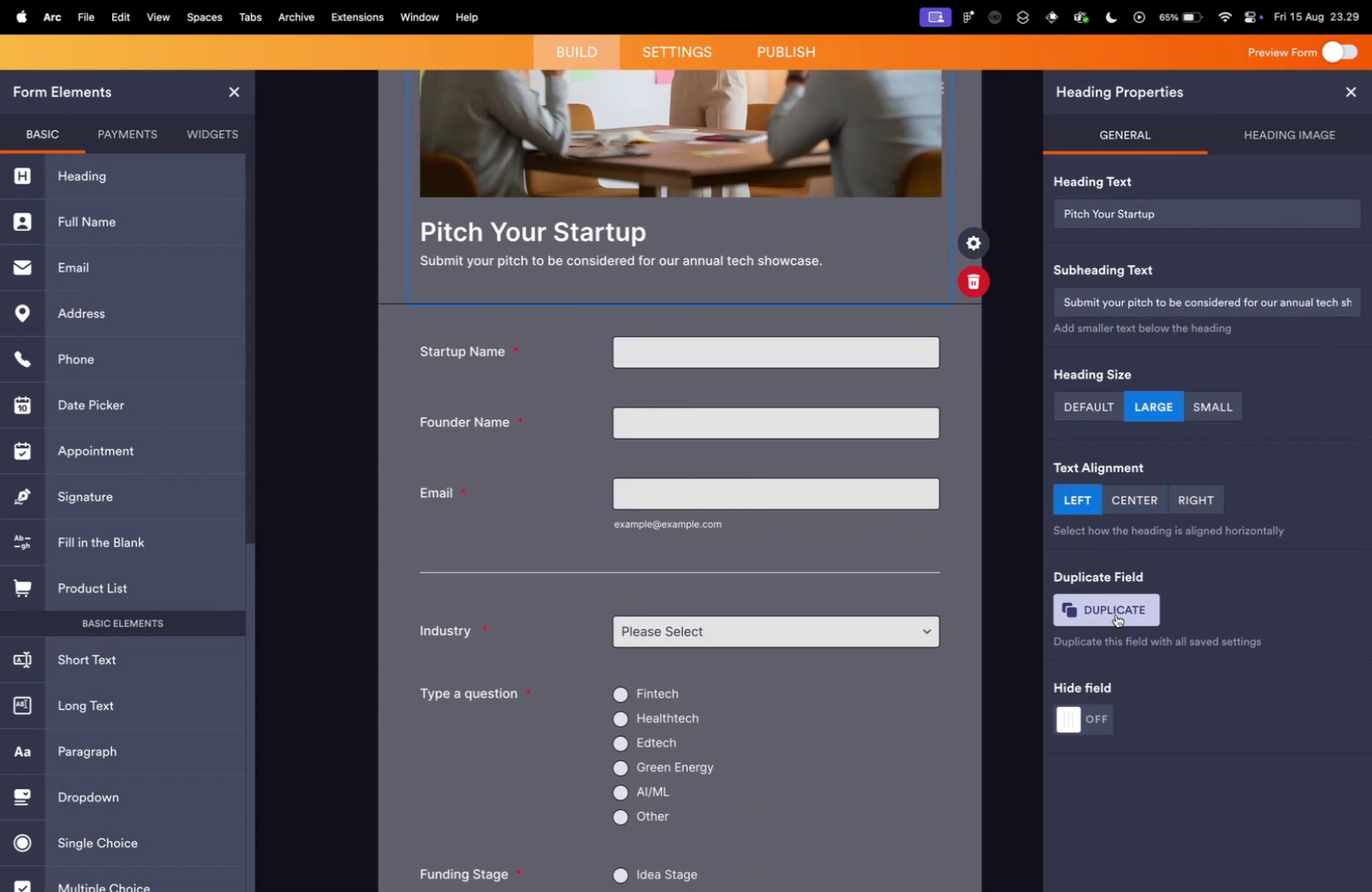 
left_click([1147, 507])
 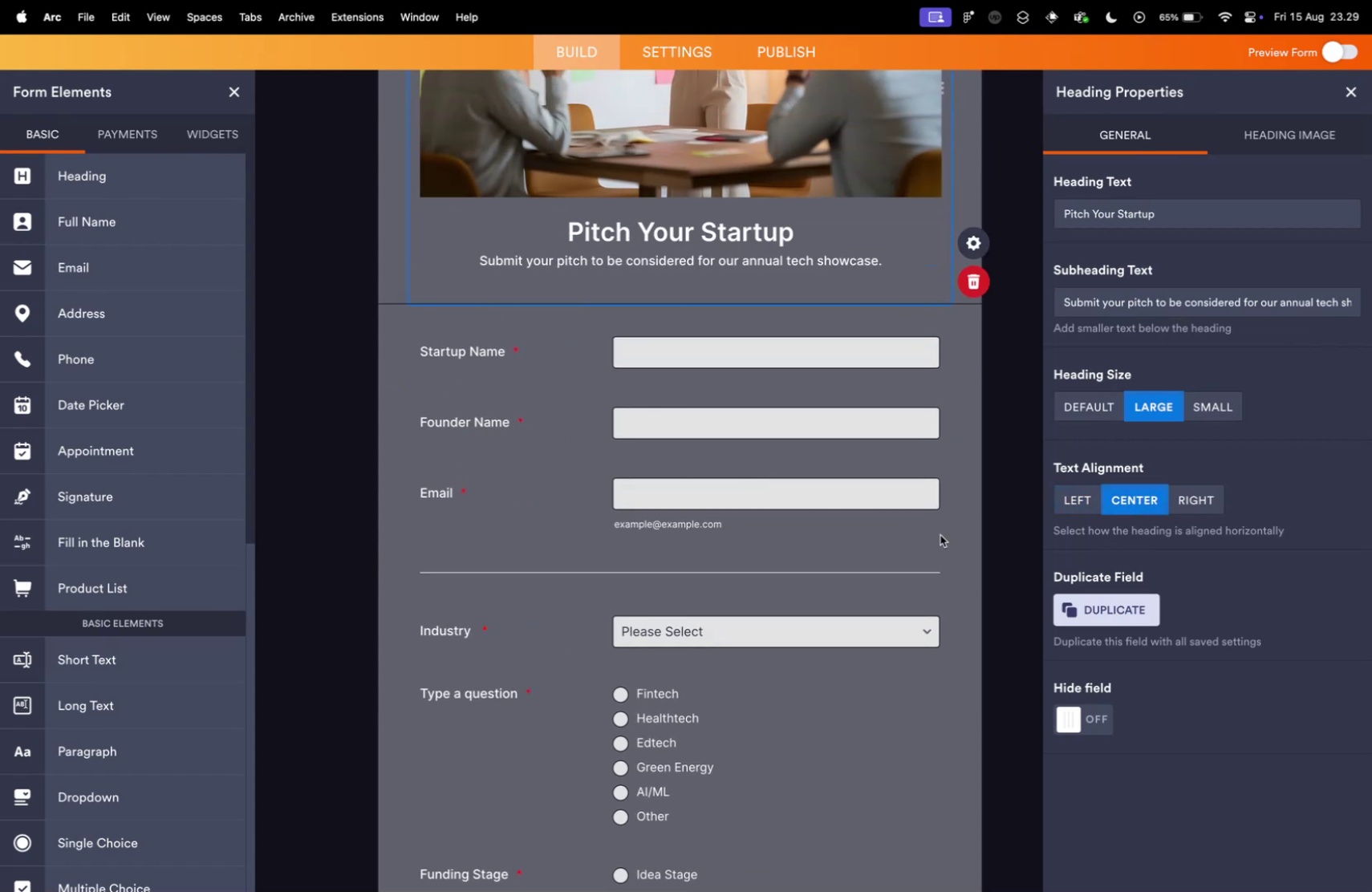 
scroll: coordinate [777, 546], scroll_direction: up, amount: 12.0
 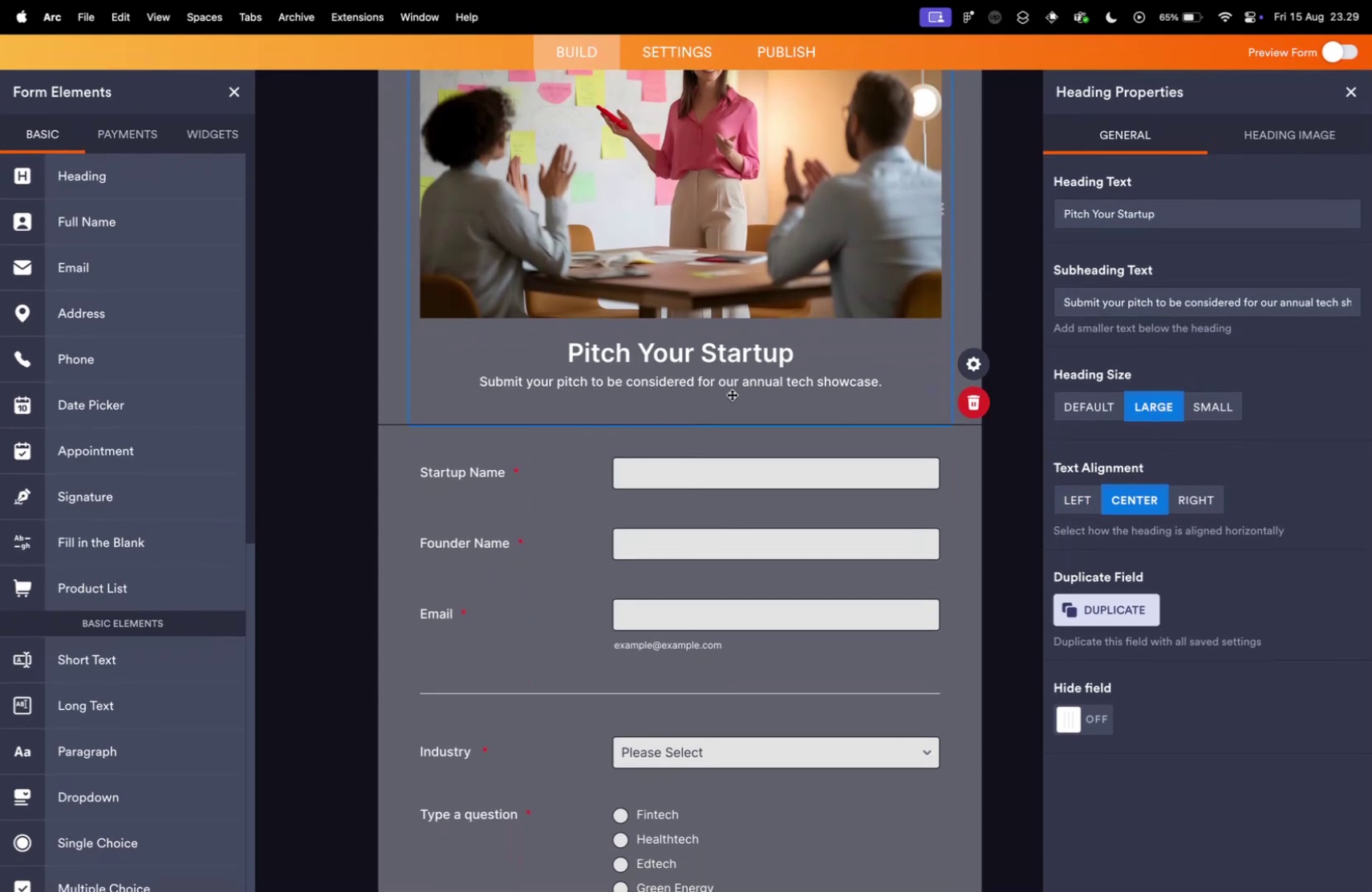 
double_click([558, 468])
 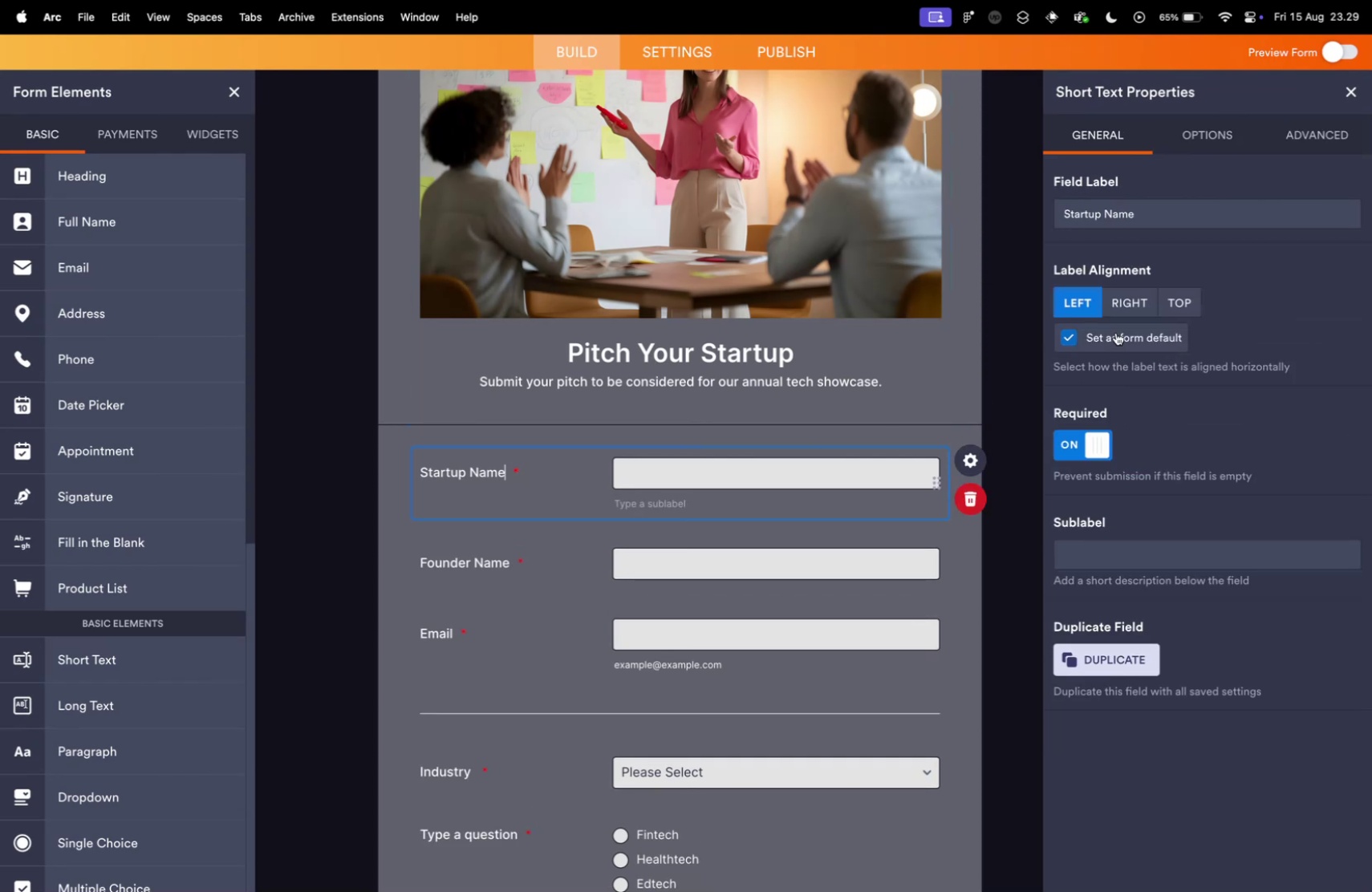 
left_click([1128, 306])
 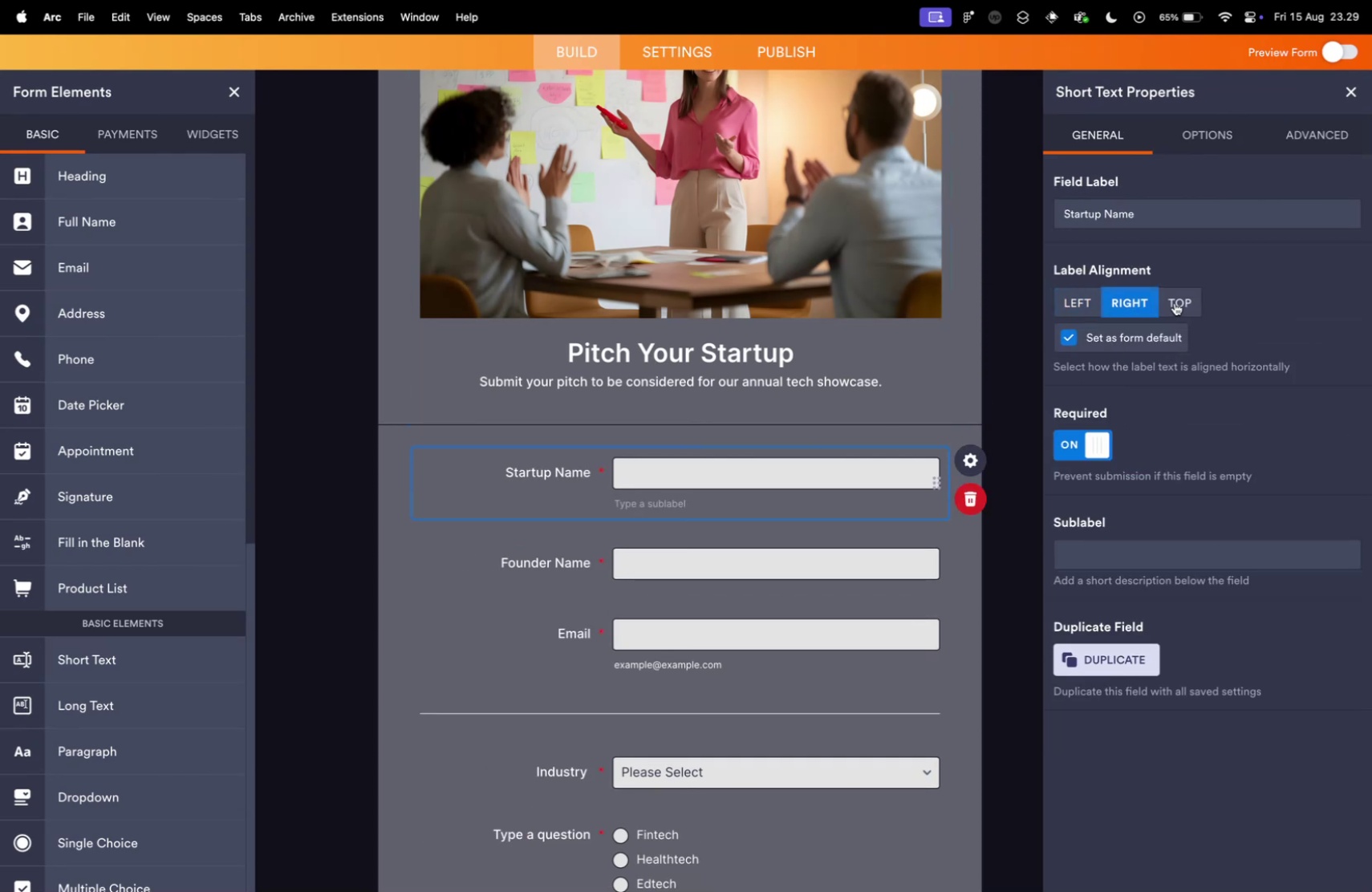 
left_click([1175, 302])
 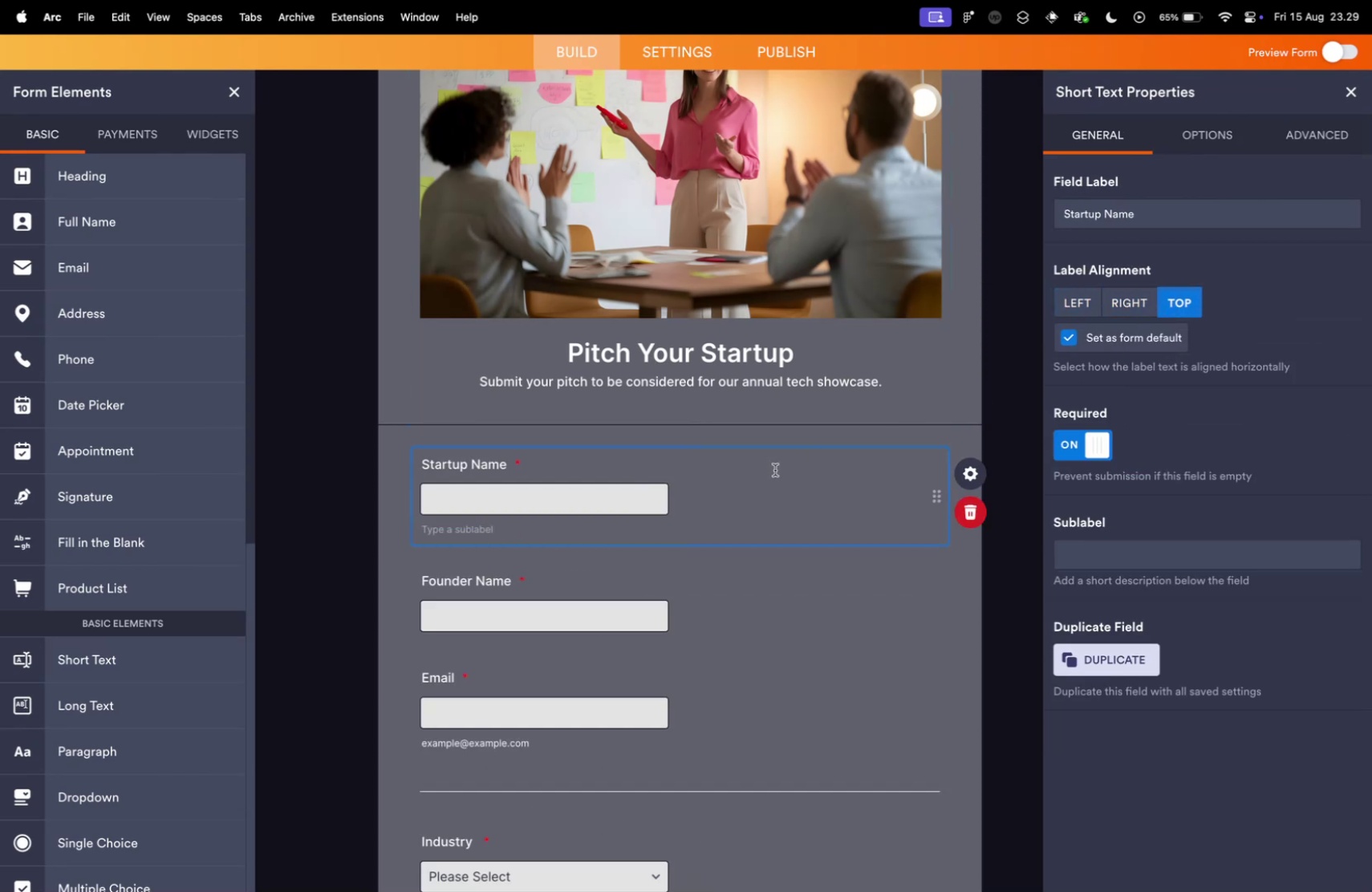 
scroll: coordinate [780, 472], scroll_direction: down, amount: 16.0
 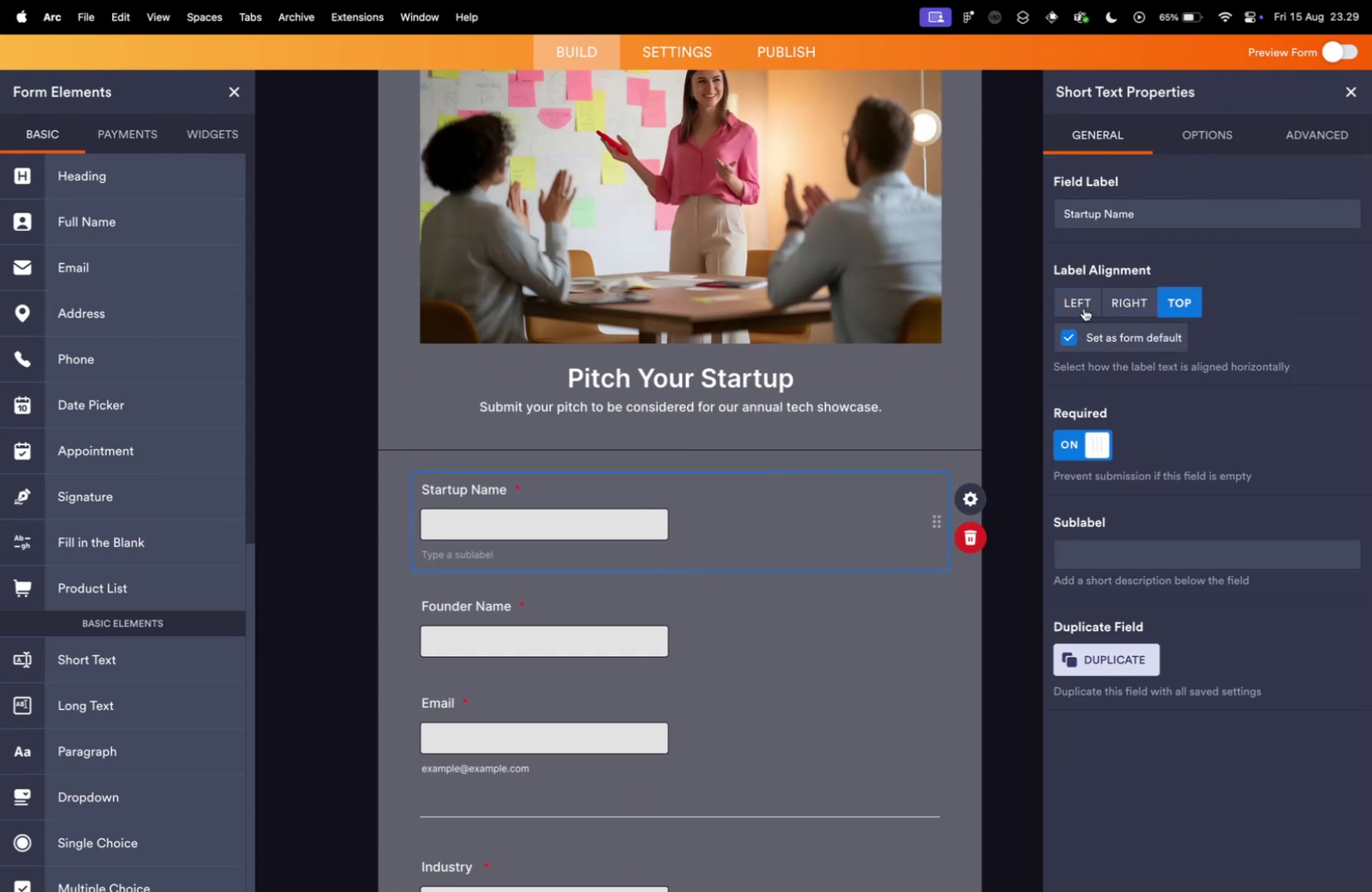 
left_click([1084, 303])
 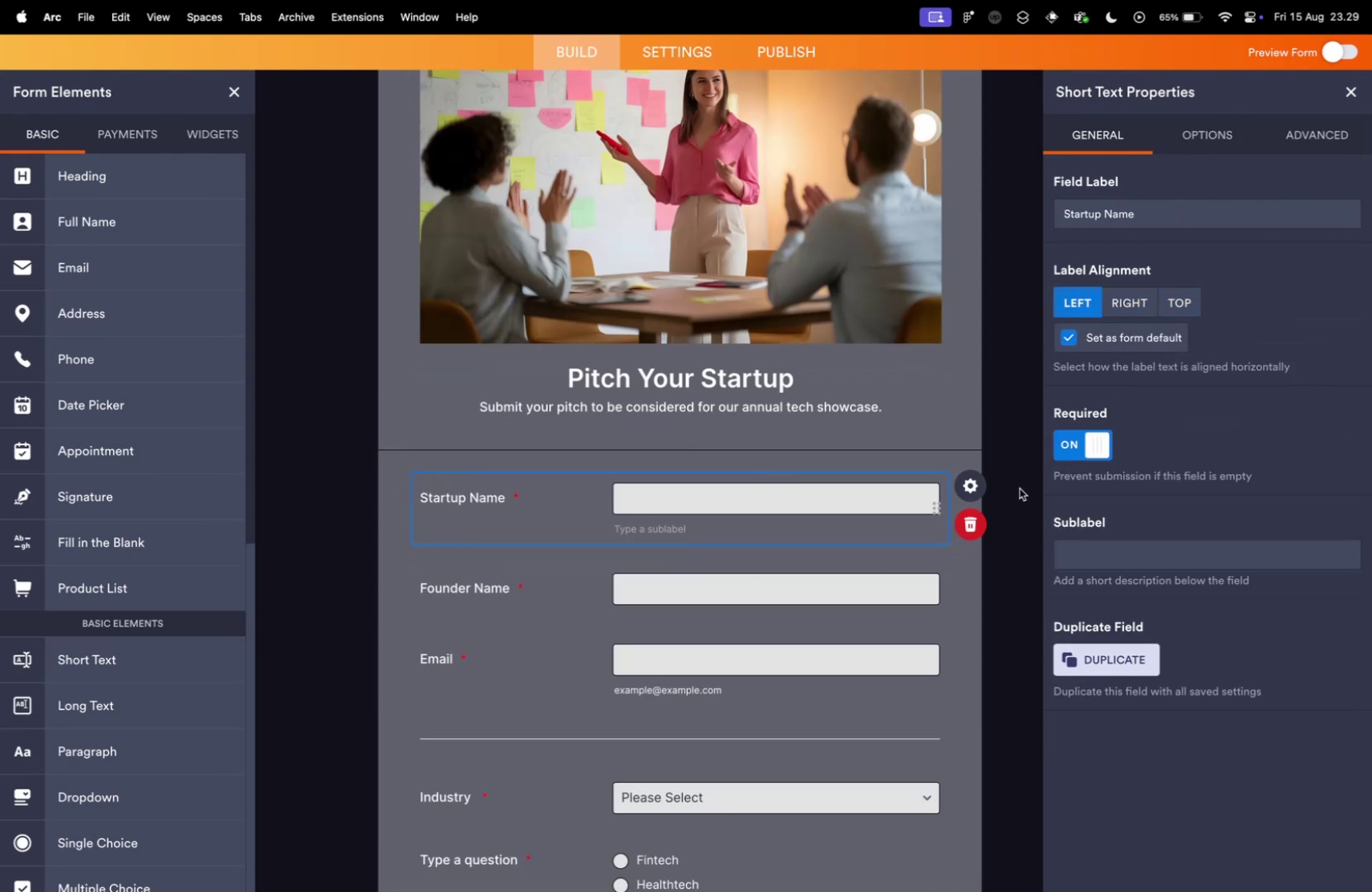 
scroll: coordinate [1106, 498], scroll_direction: down, amount: 14.0
 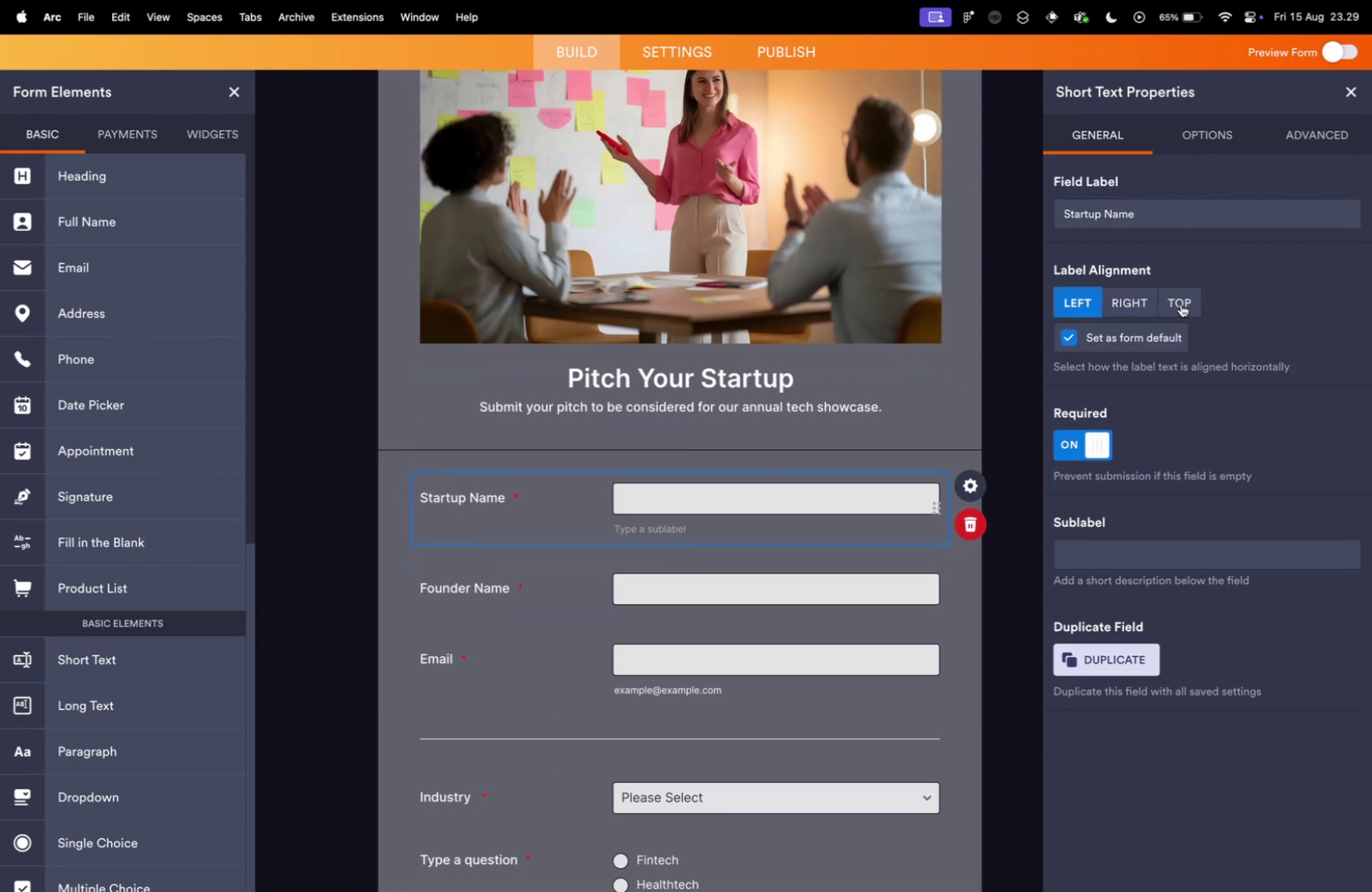 
left_click([1179, 301])
 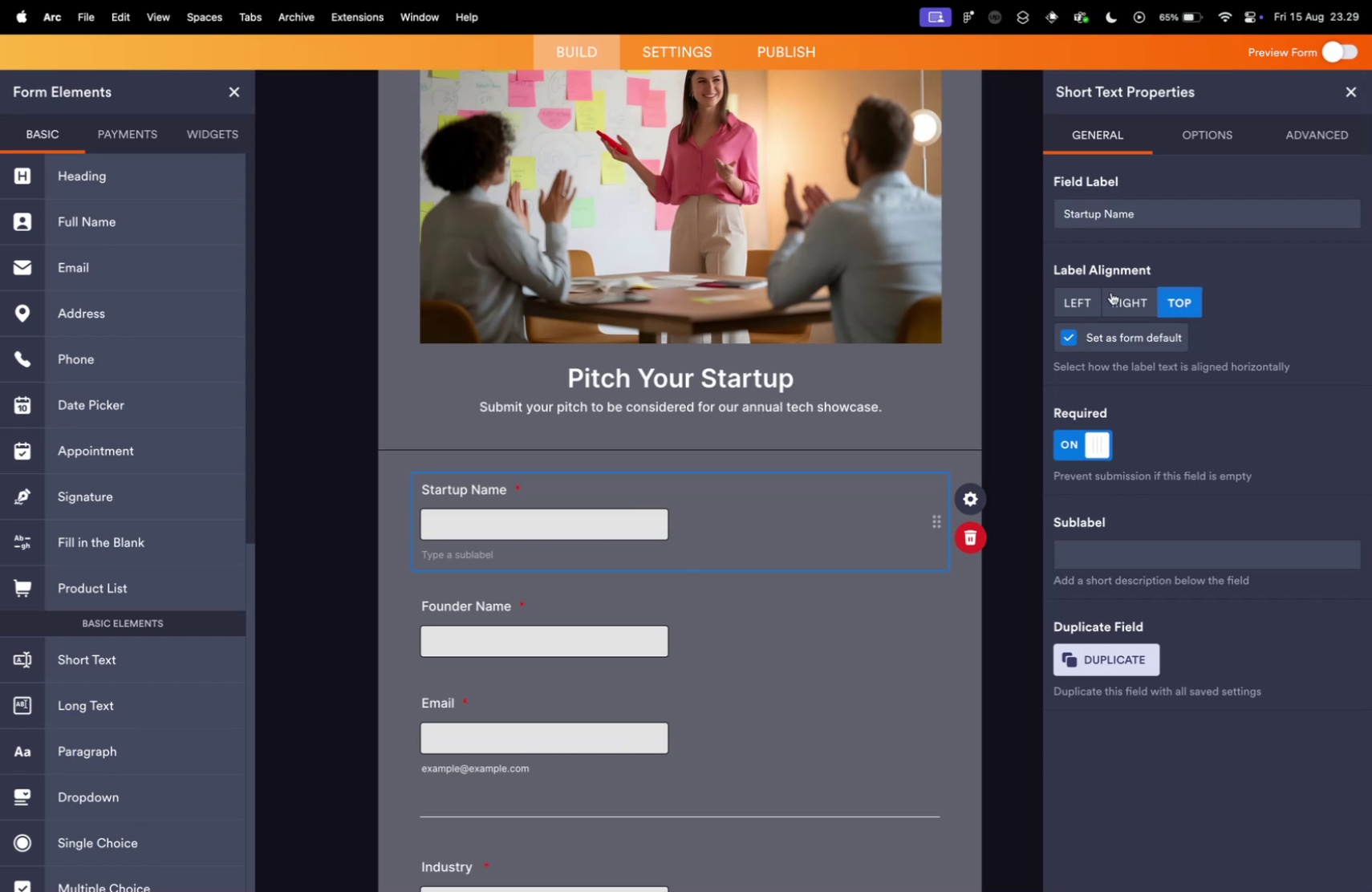 
scroll: coordinate [1228, 417], scroll_direction: up, amount: 16.0
 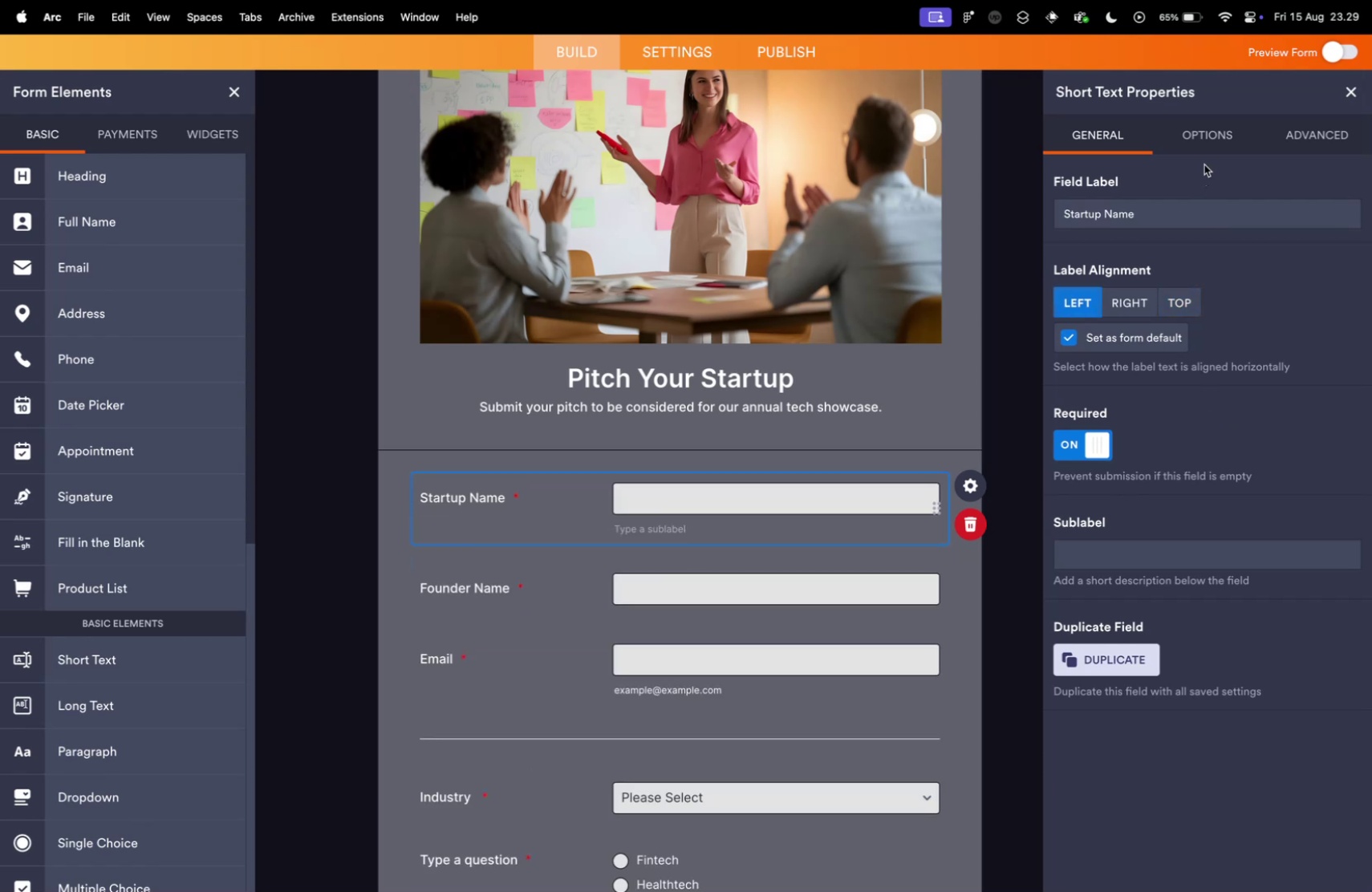 
left_click([1204, 136])
 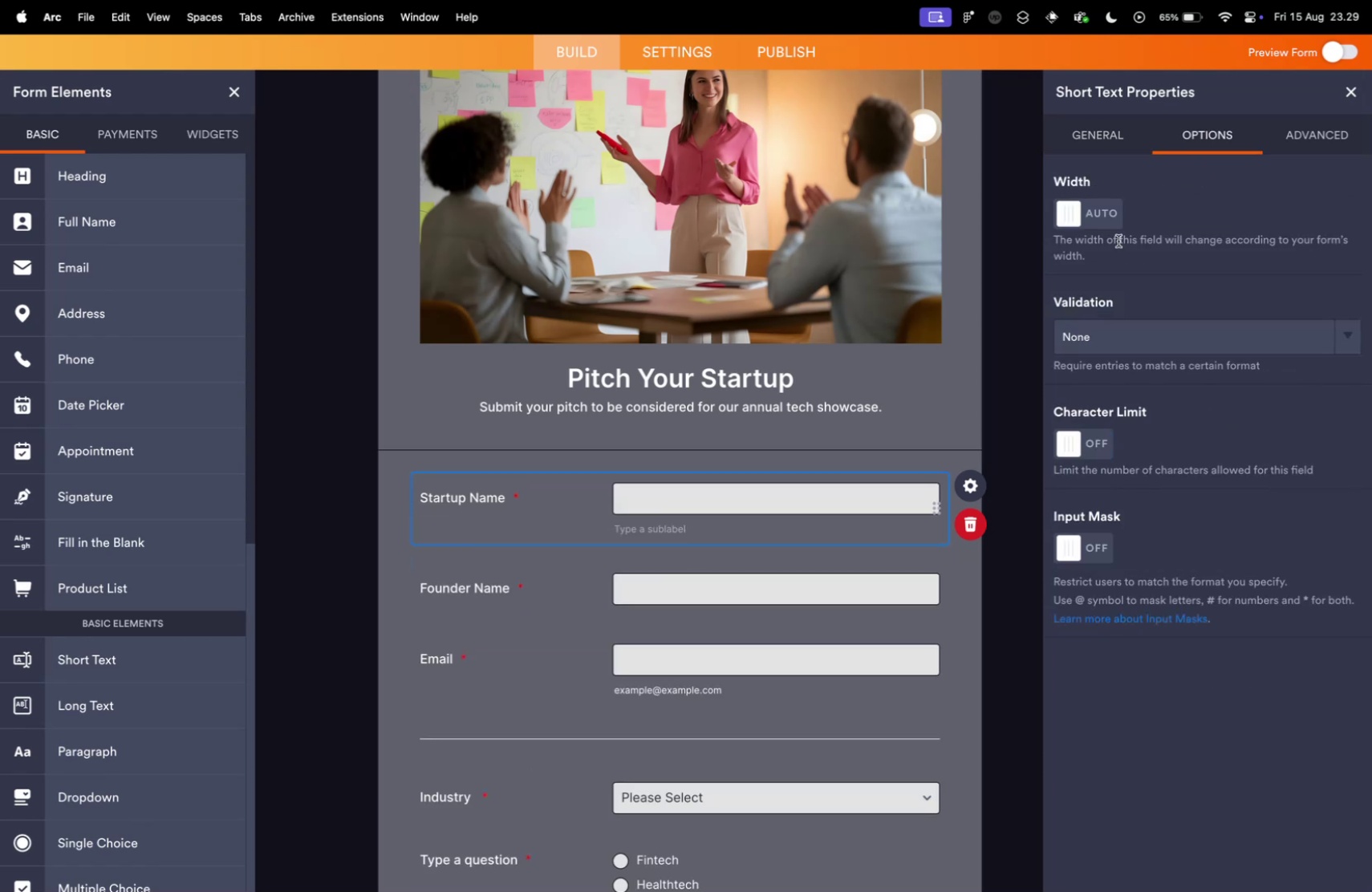 
left_click([1118, 331])
 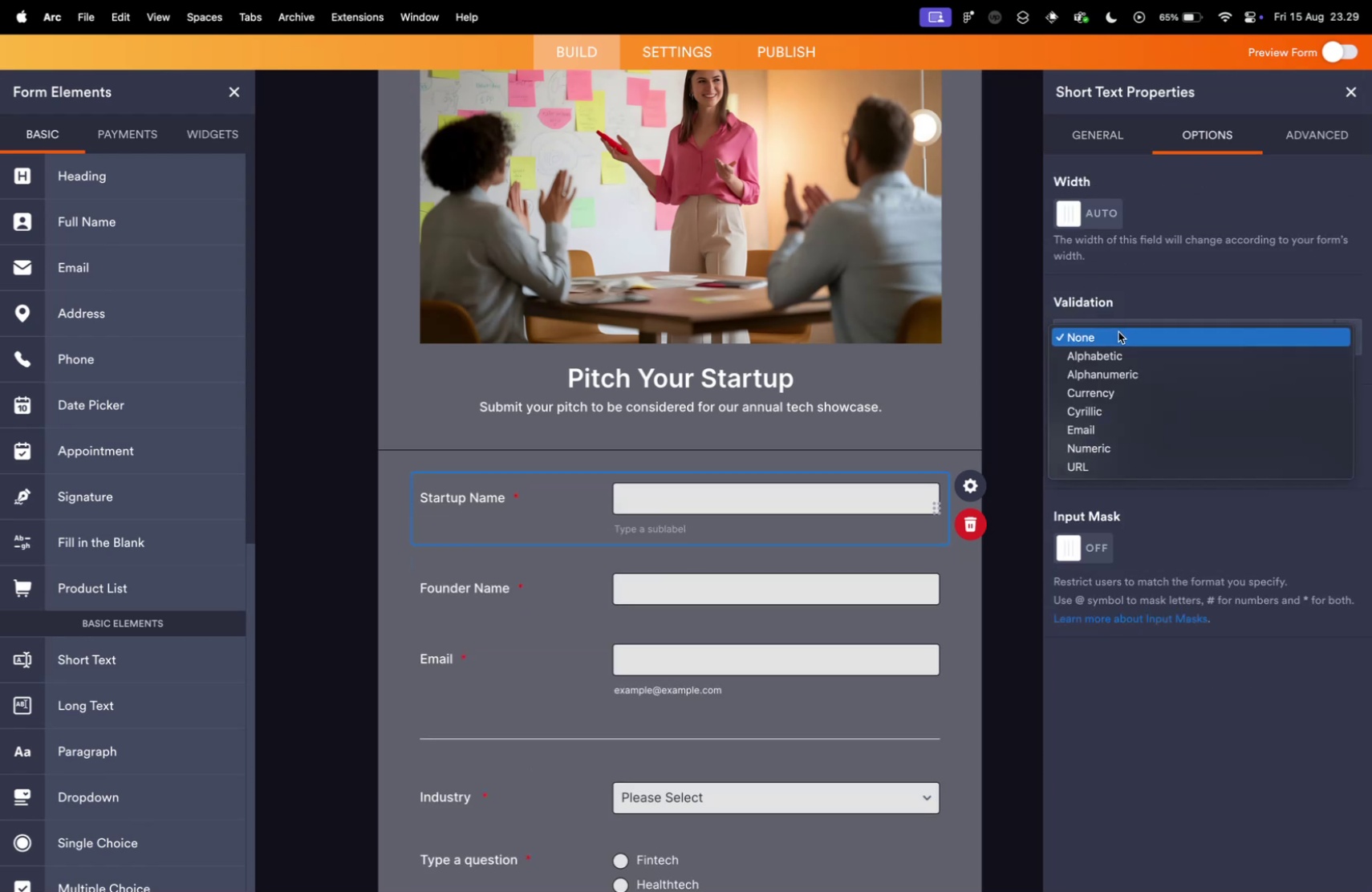 
left_click([1118, 331])
 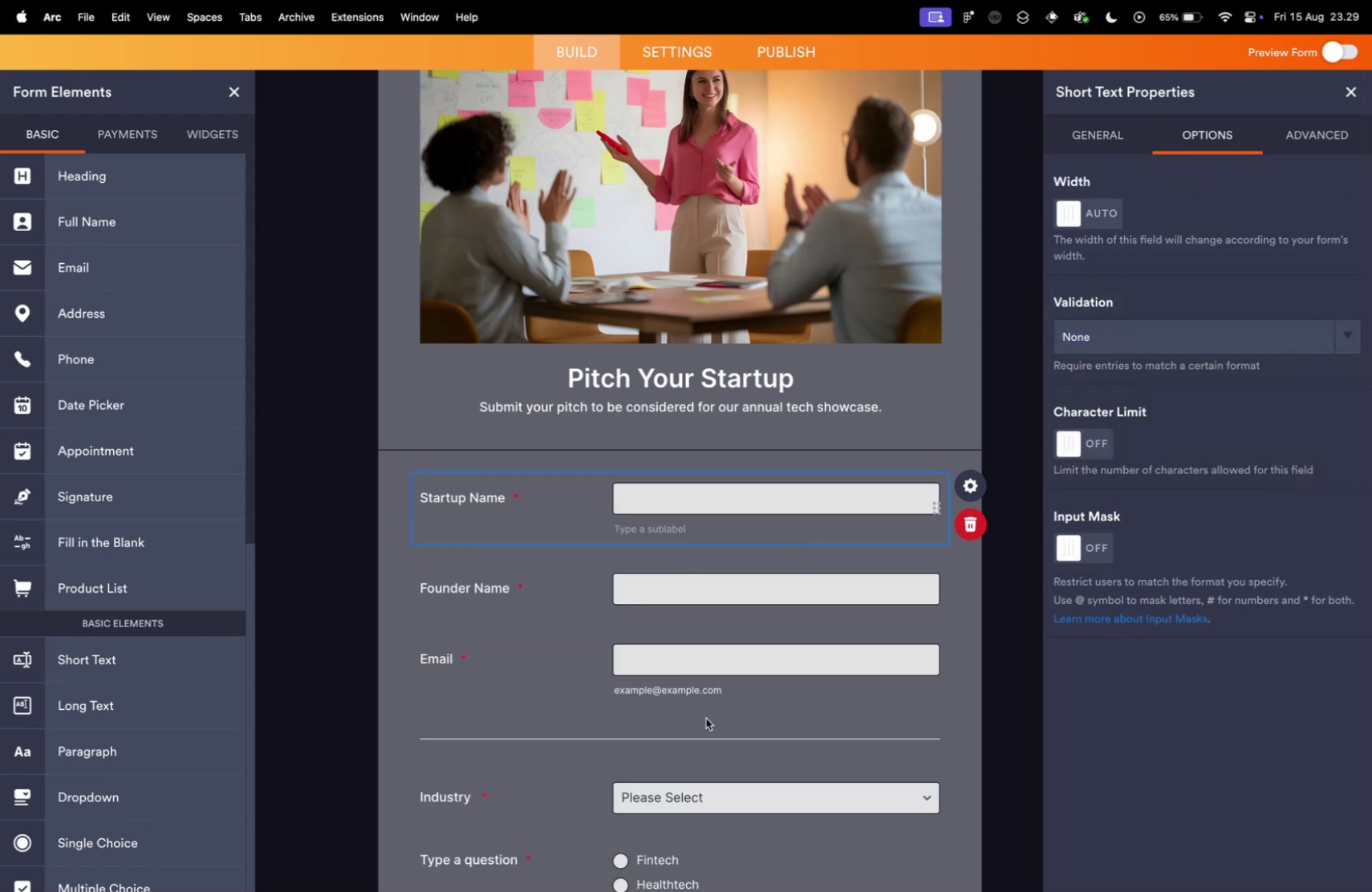 
left_click([713, 655])
 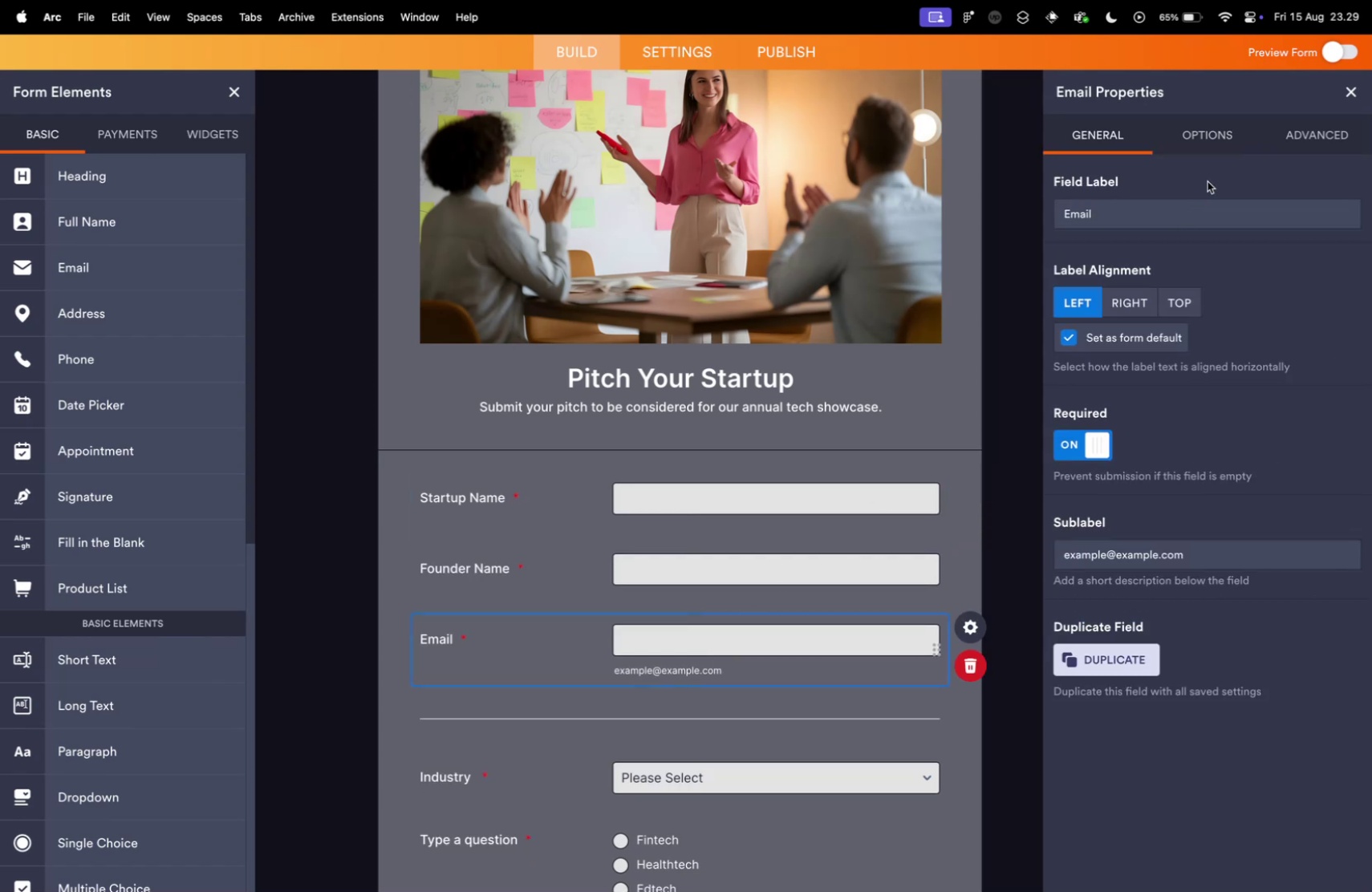 
left_click([1211, 150])
 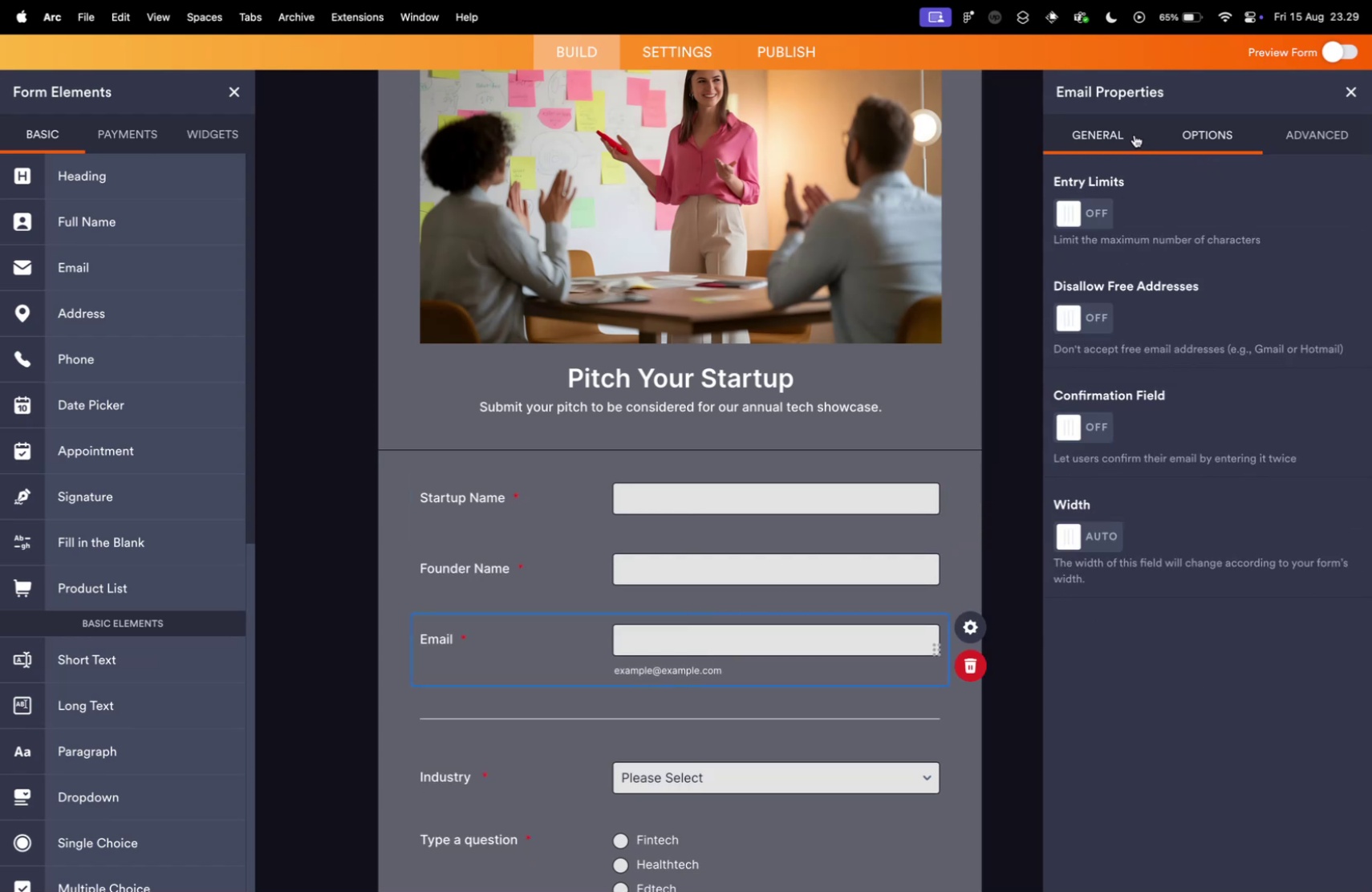 
left_click([1135, 135])
 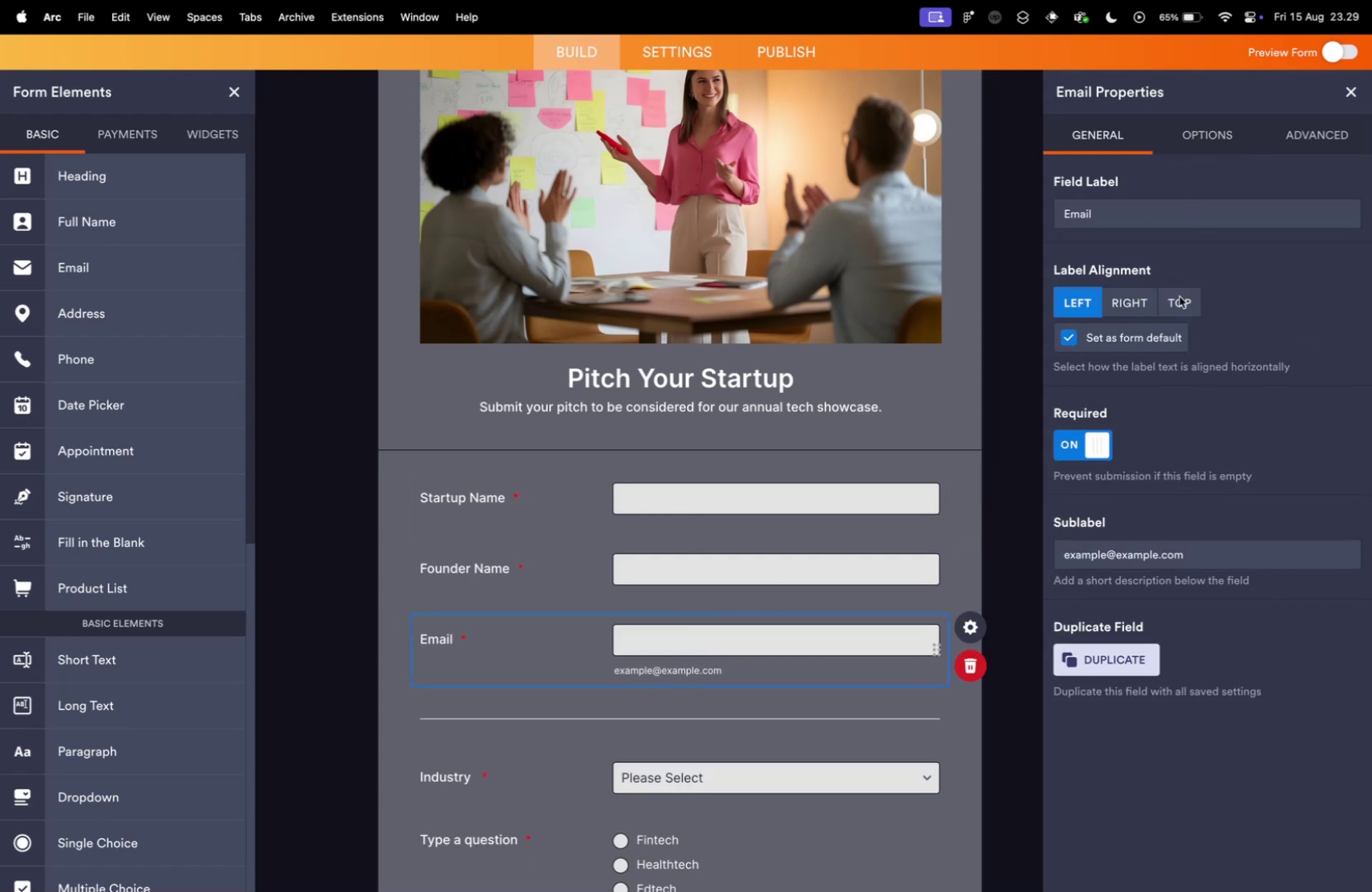 
double_click([1195, 558])
 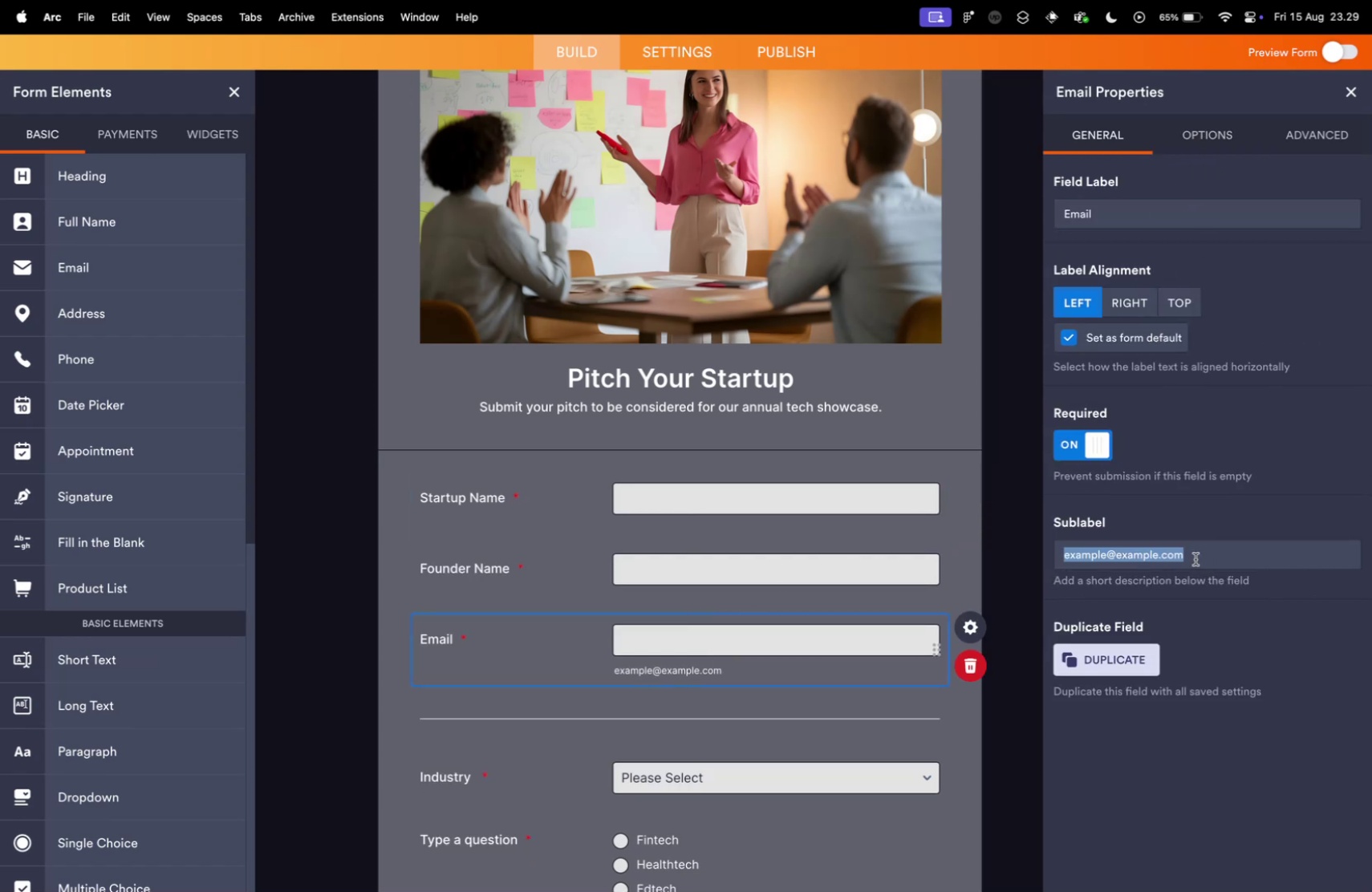 
triple_click([1195, 558])
 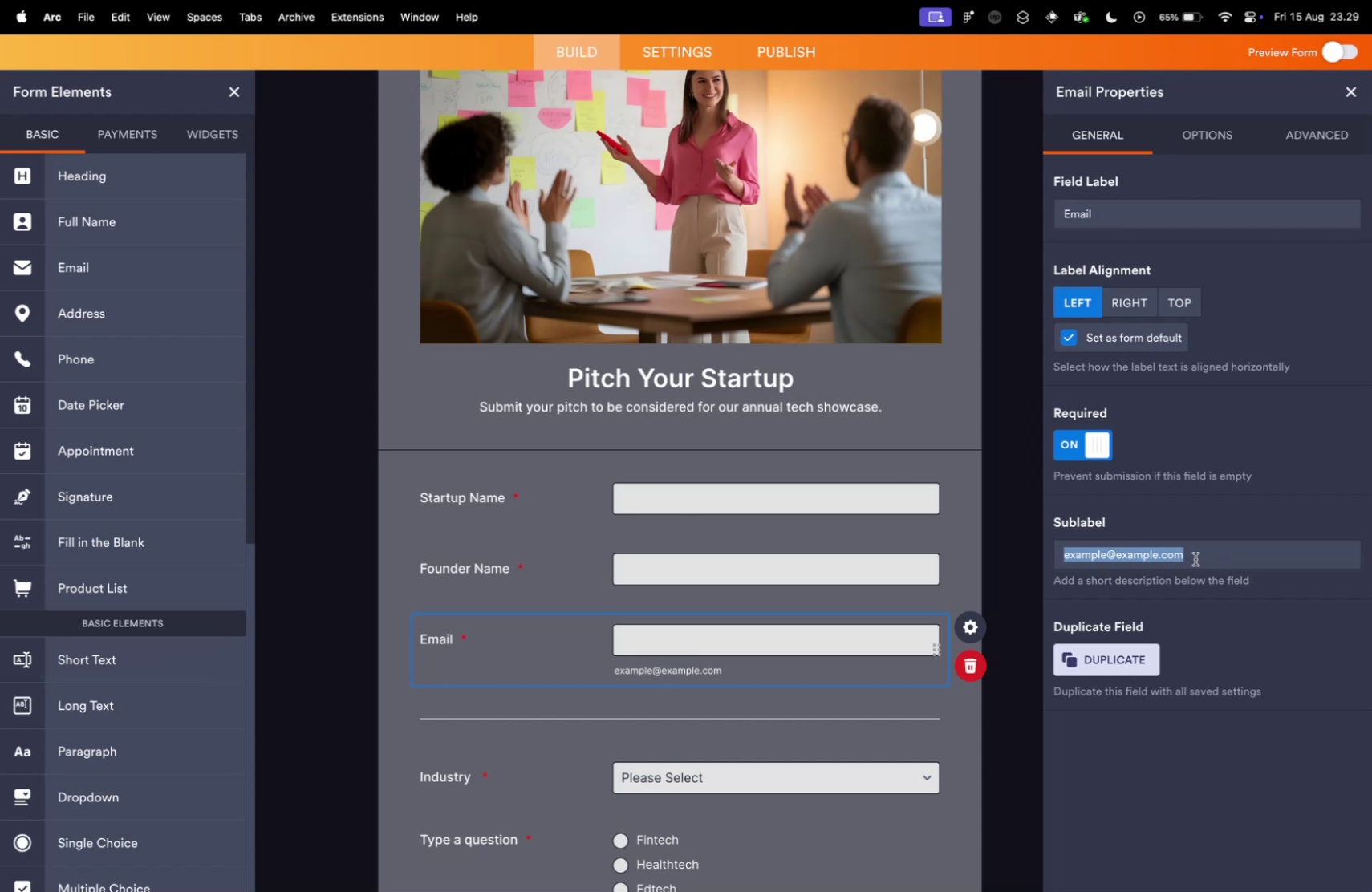 
key(Backspace)
 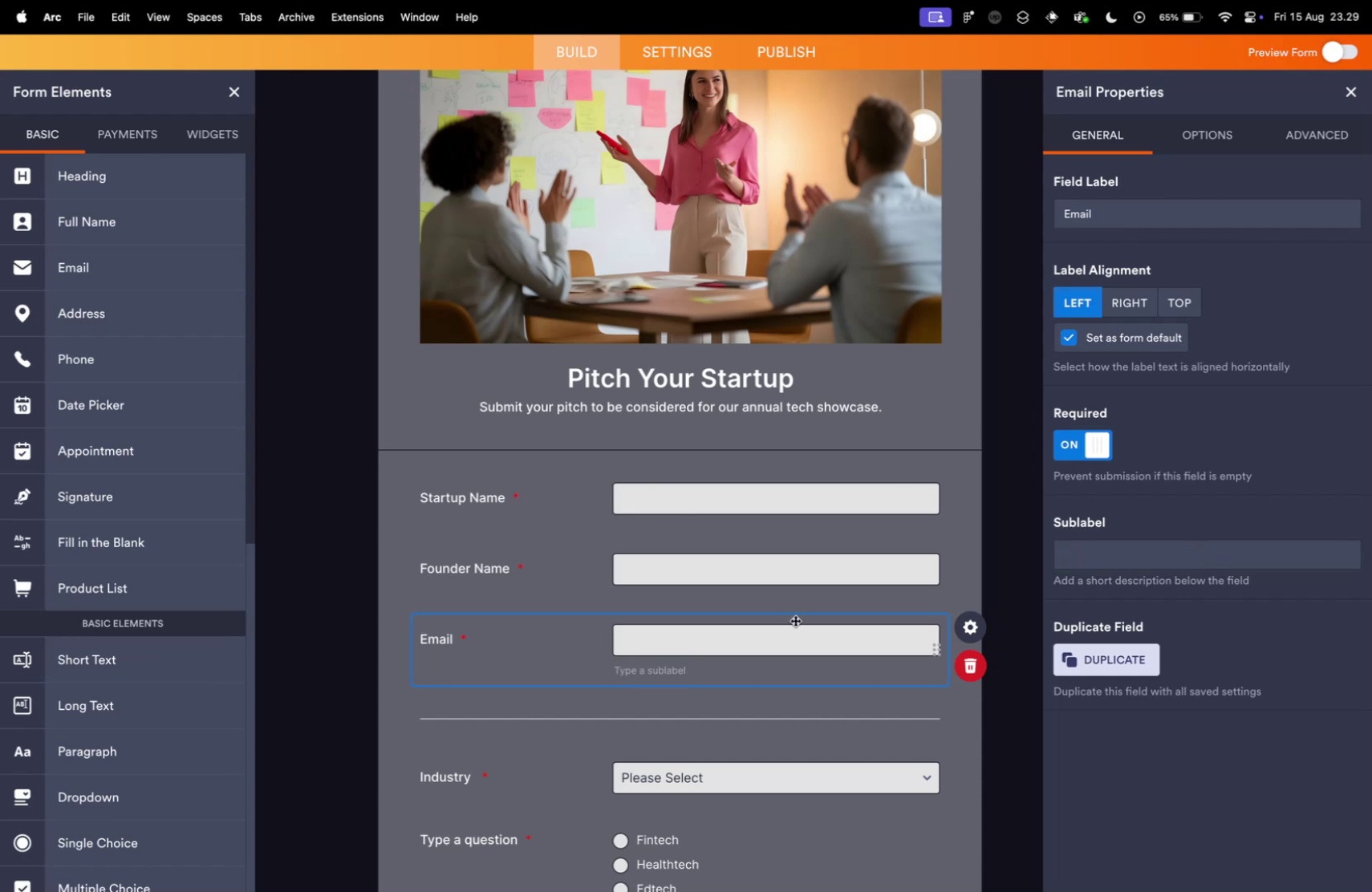 
double_click([566, 563])
 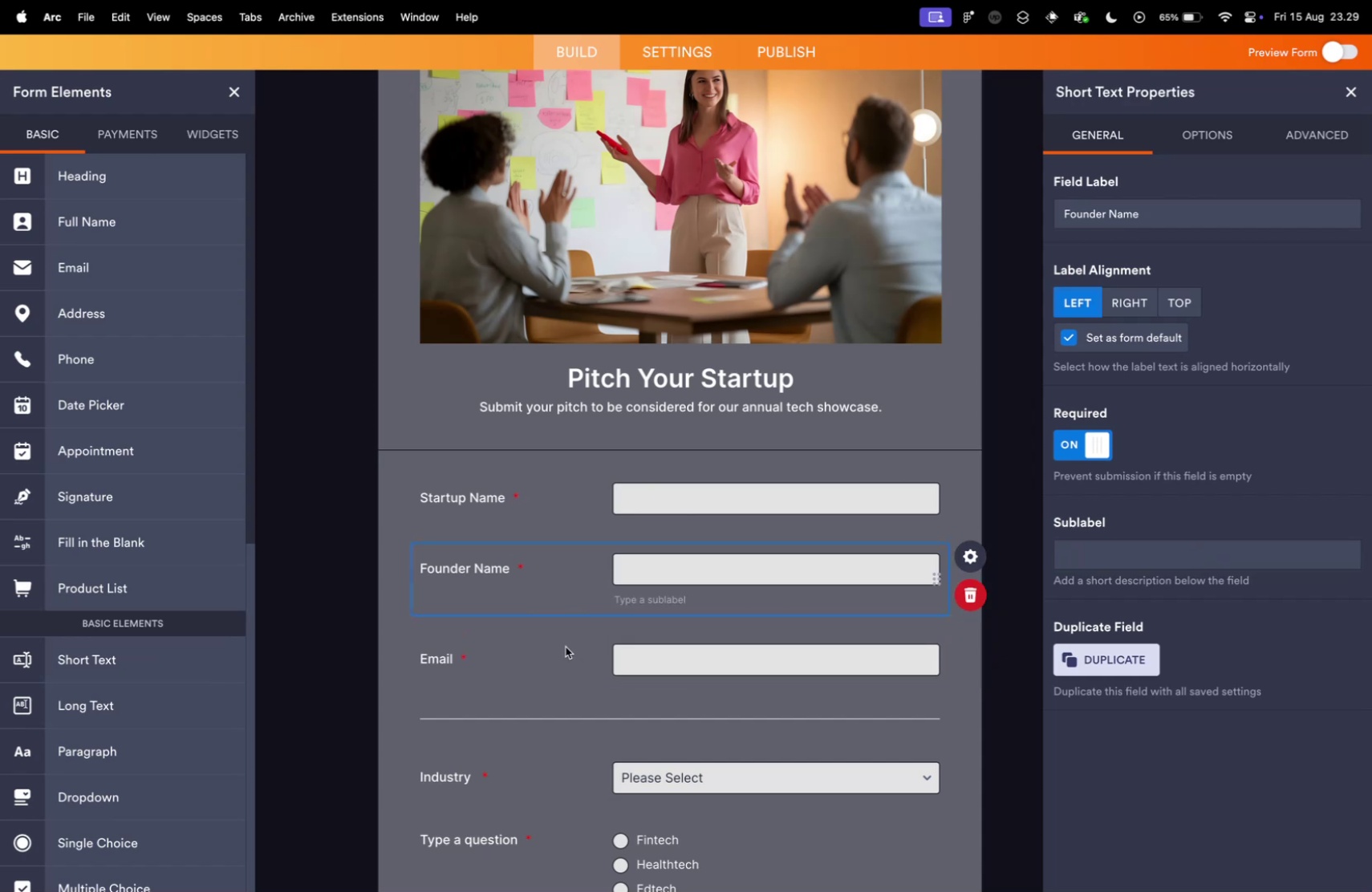 
key(Control+ControlLeft)
 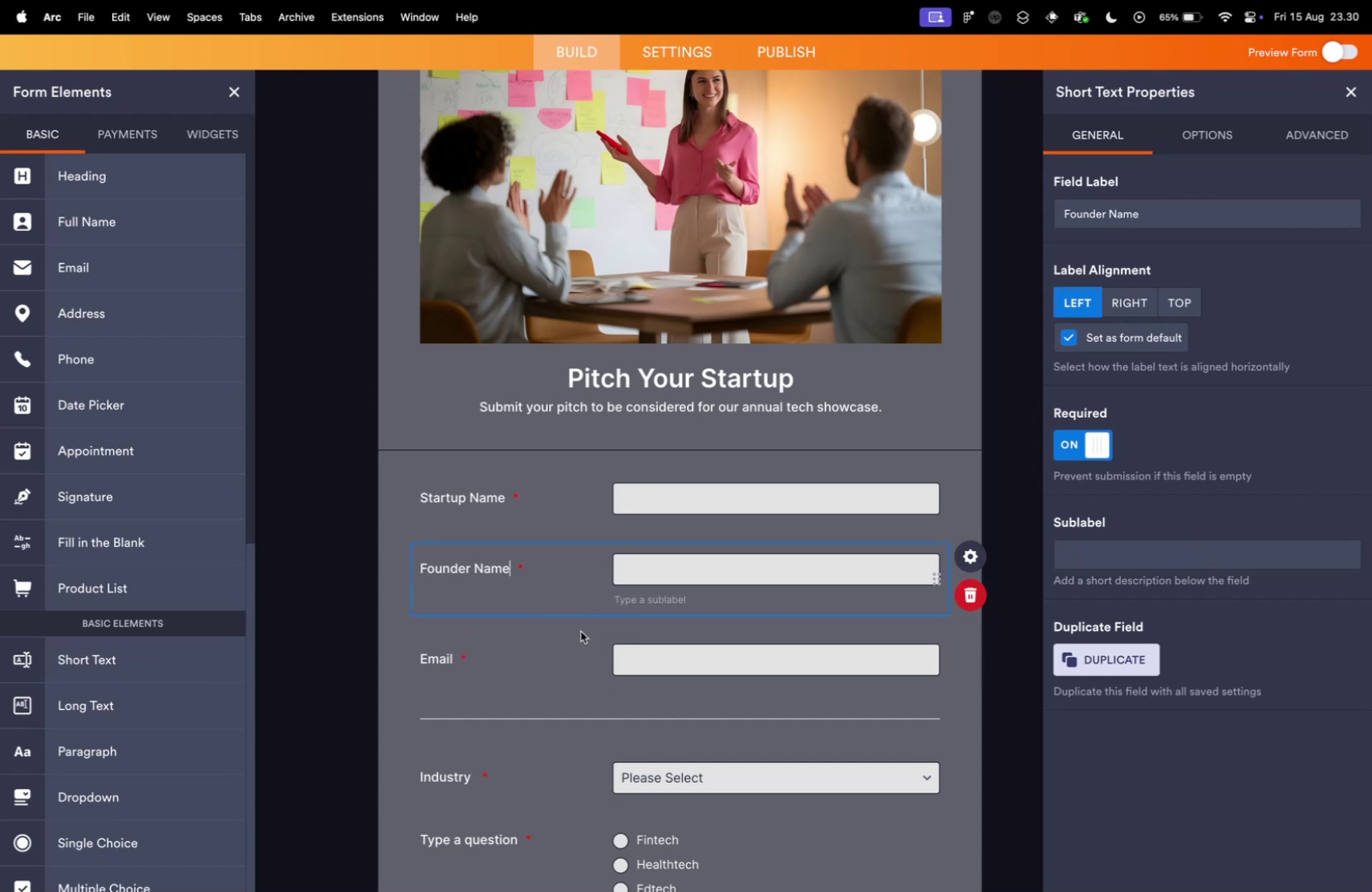 
key(Control+Tab)
 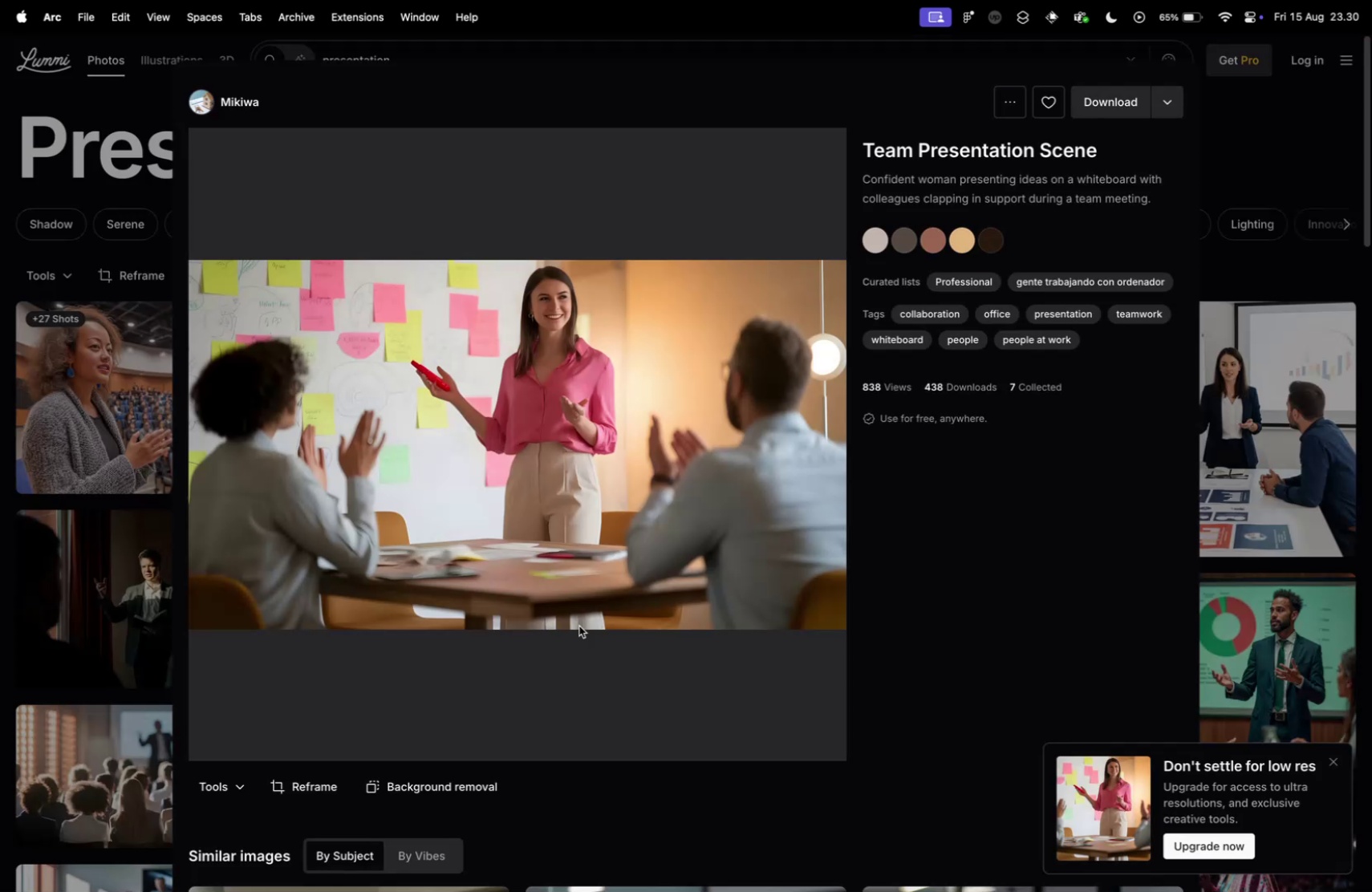 
key(Control+Tab)
 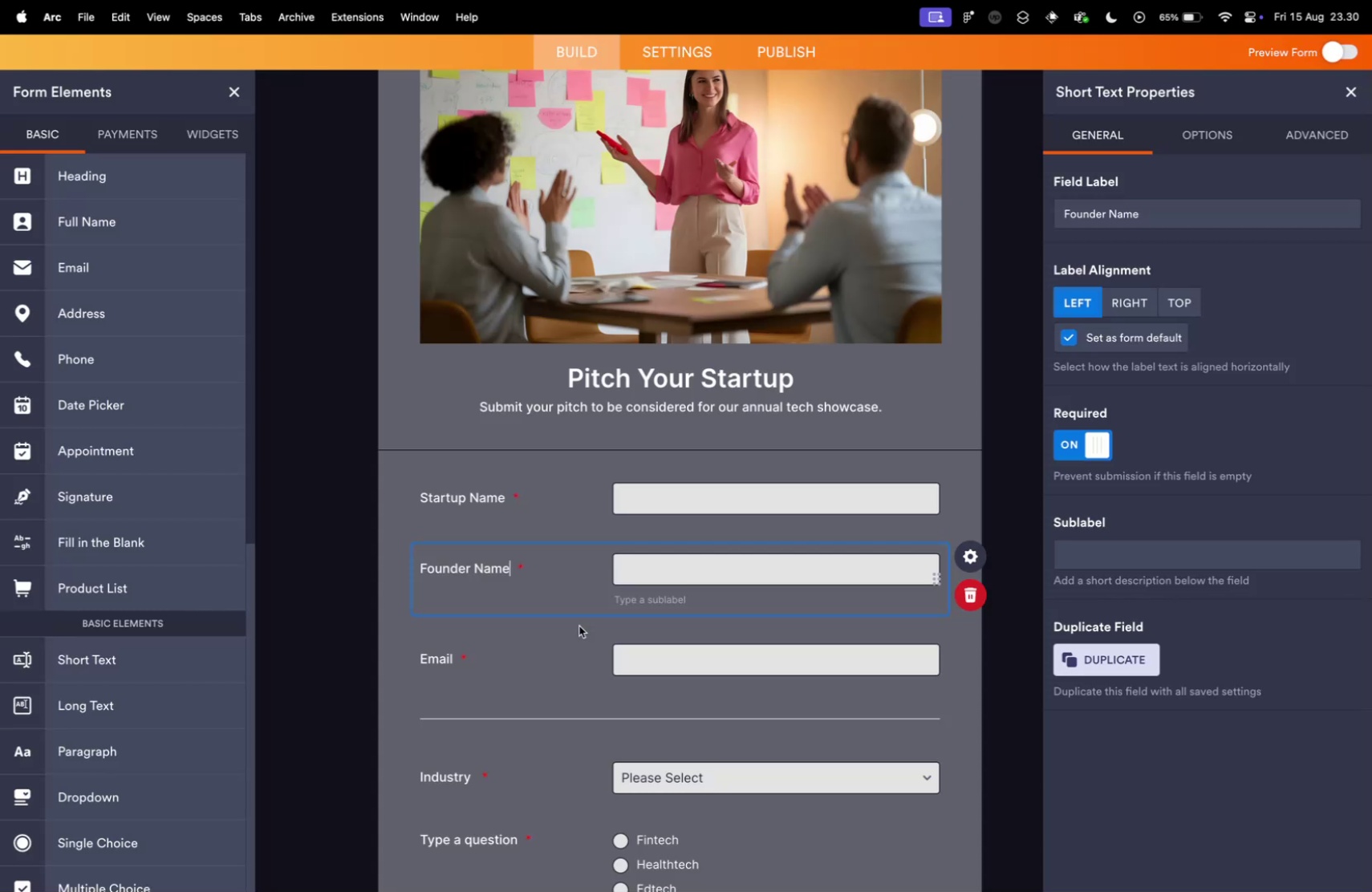 
key(Control+Tab)
 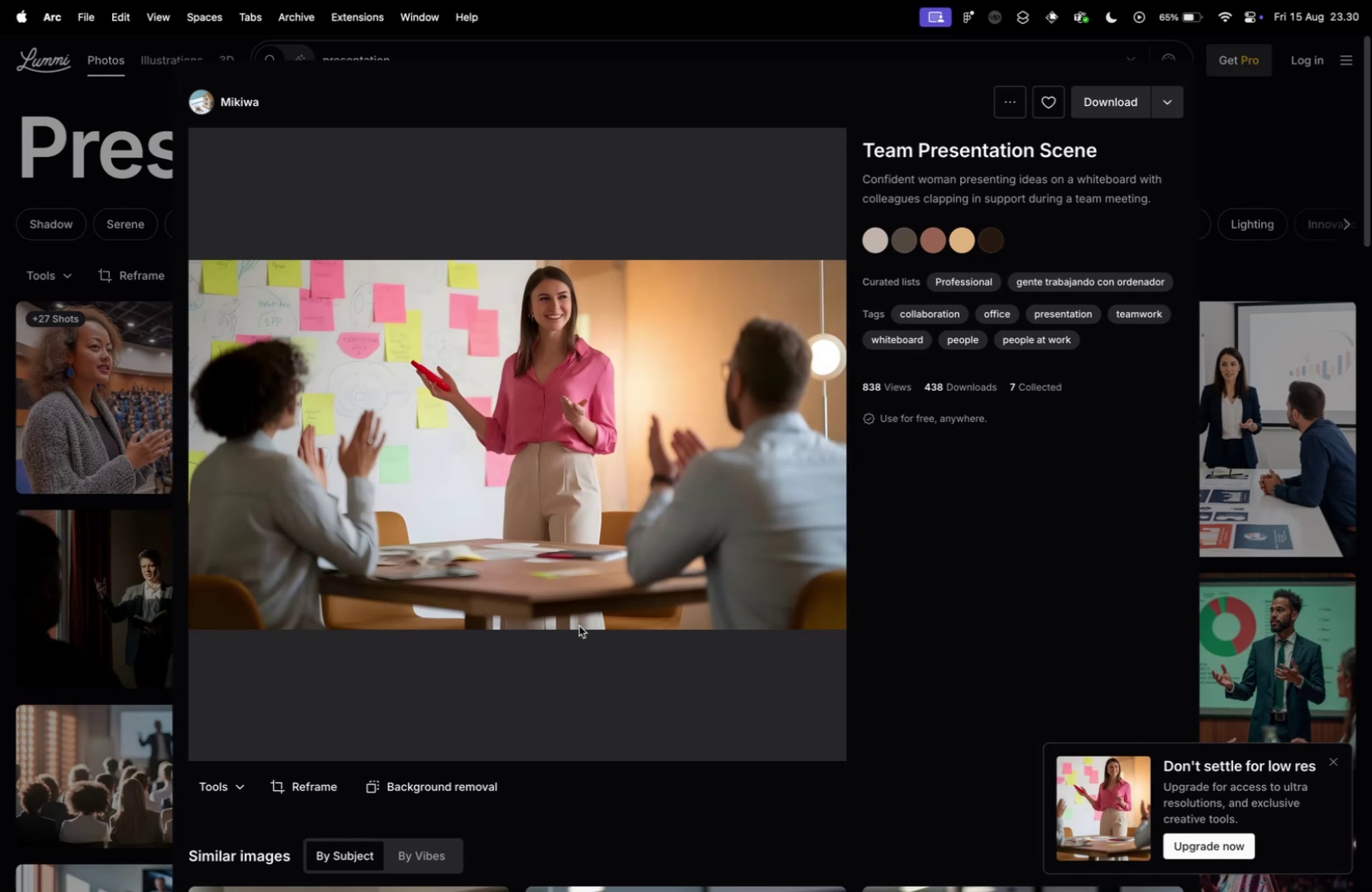 
key(Control+ControlLeft)
 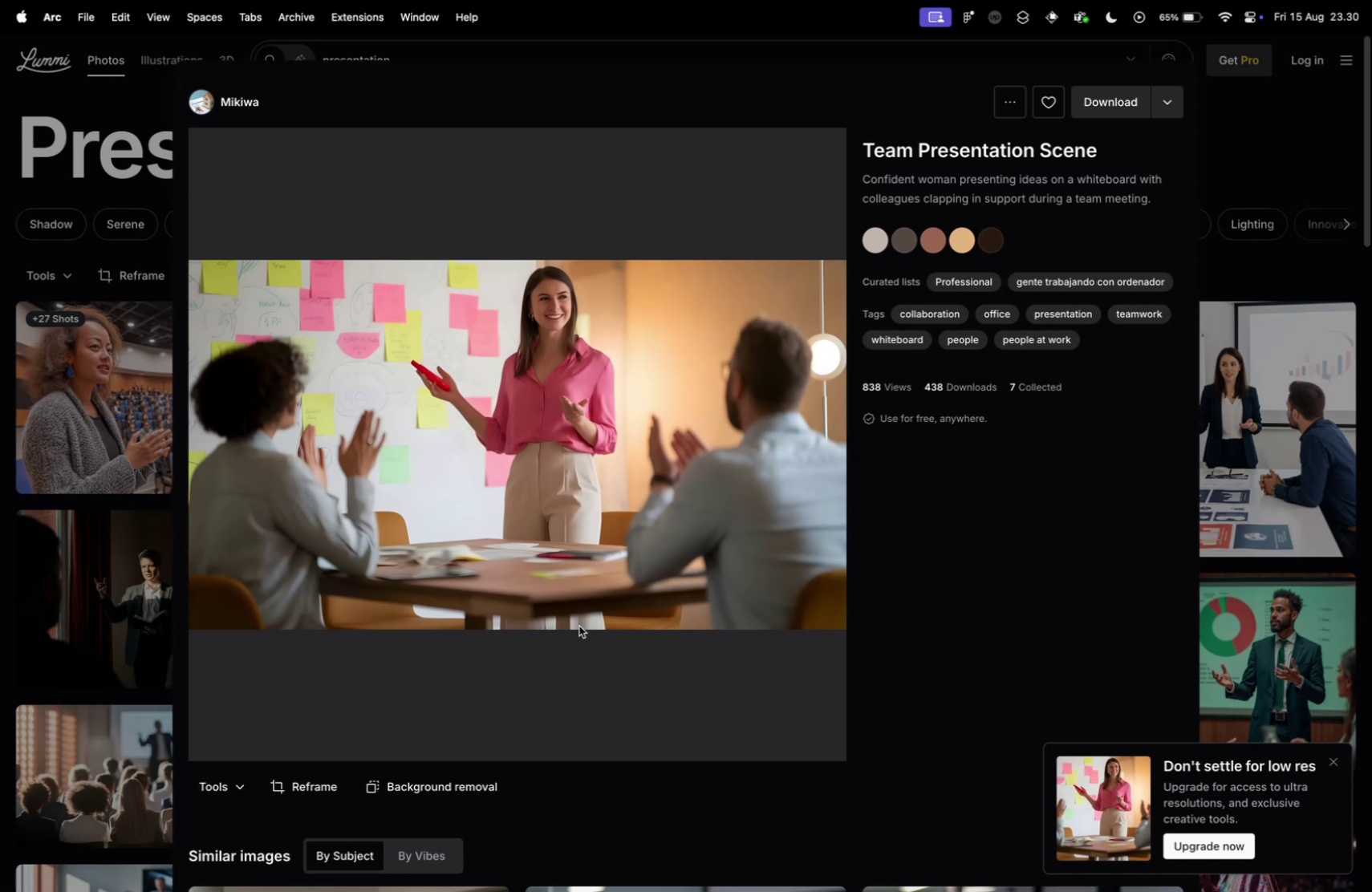 
key(Control+Tab)
 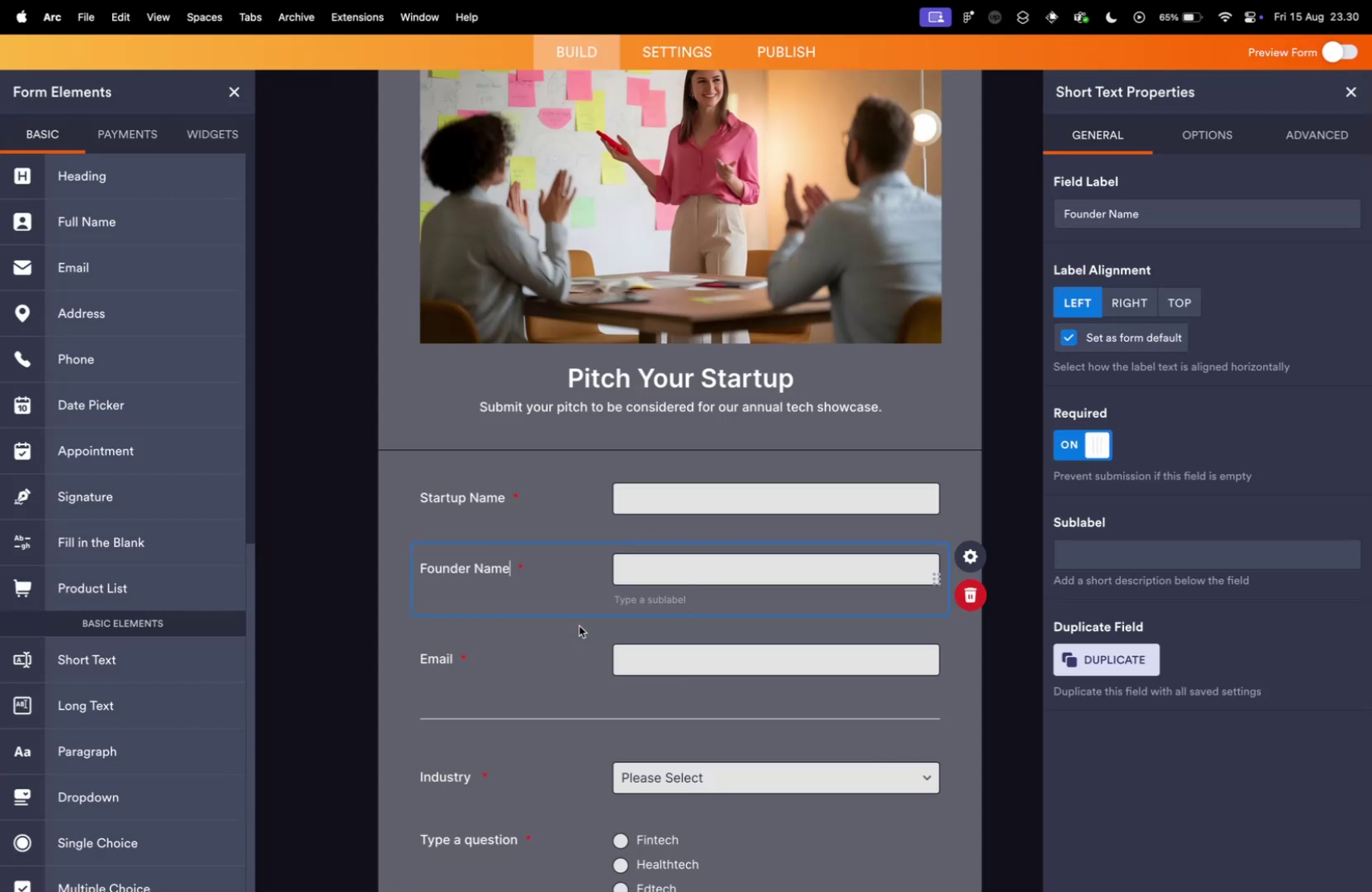 
key(Control+Tab)
 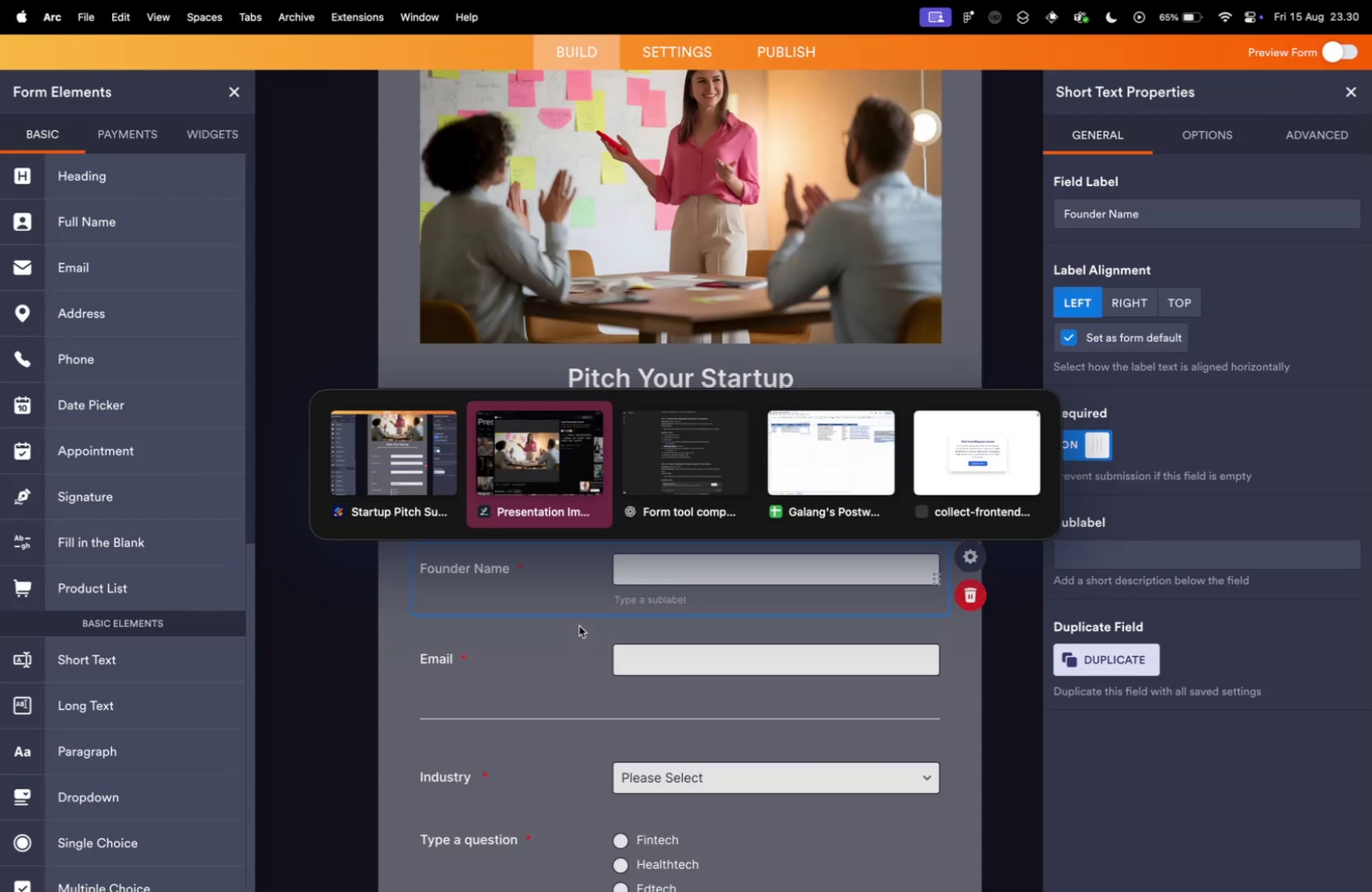 
key(Control+Tab)
 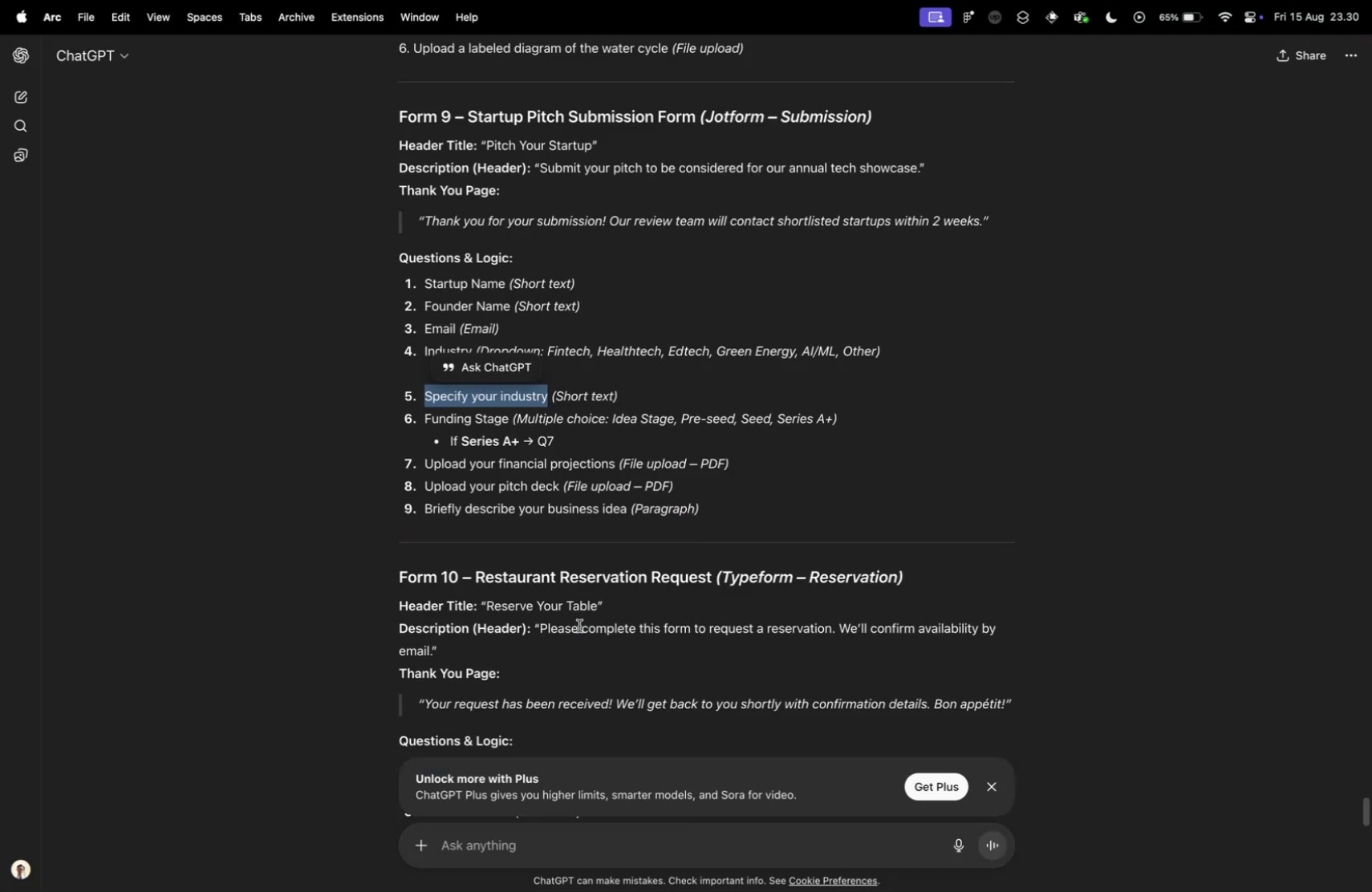 
scroll: coordinate [656, 457], scroll_direction: down, amount: 11.0
 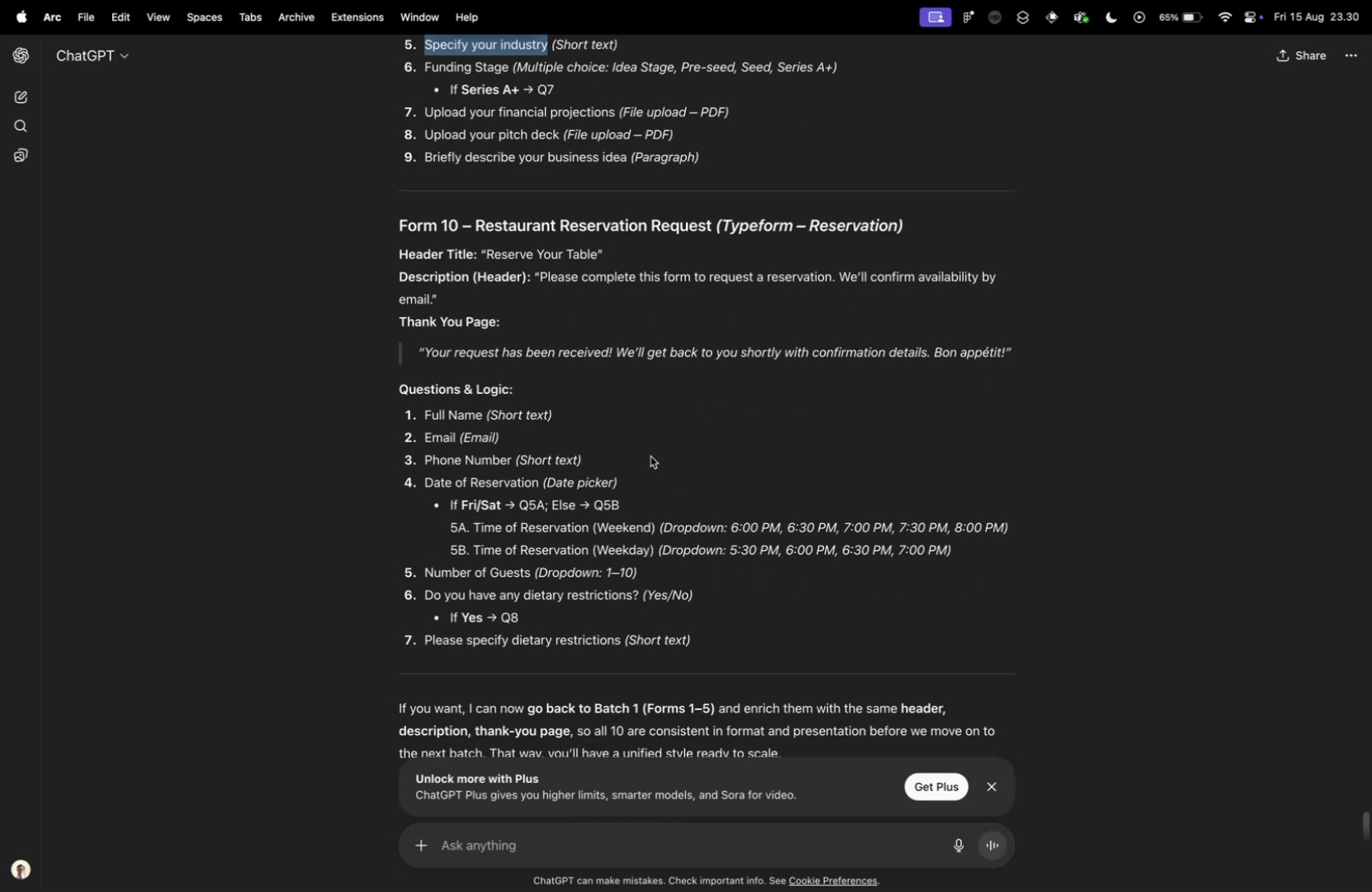 
key(Control+ControlLeft)
 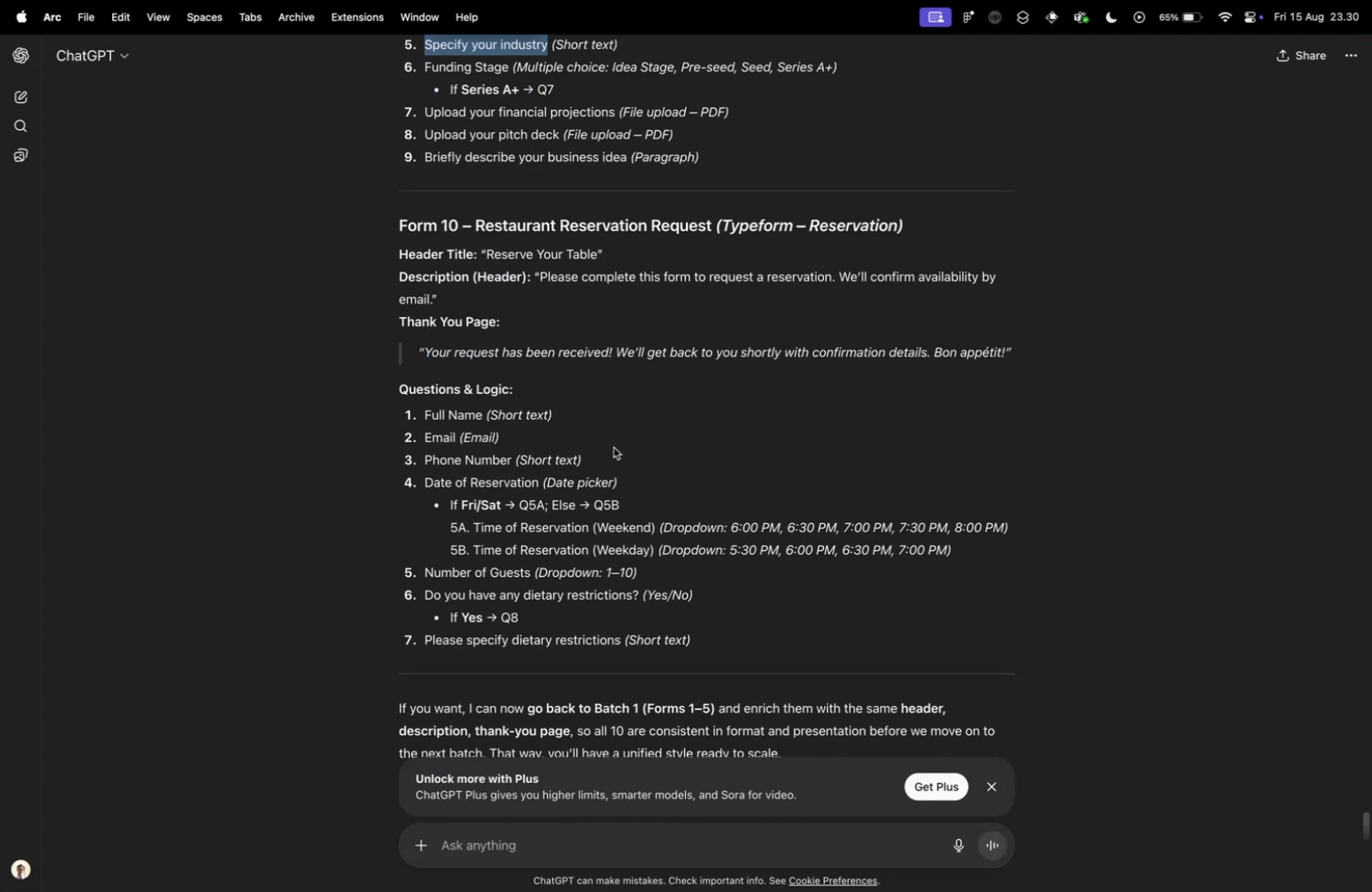 
key(Control+Tab)
 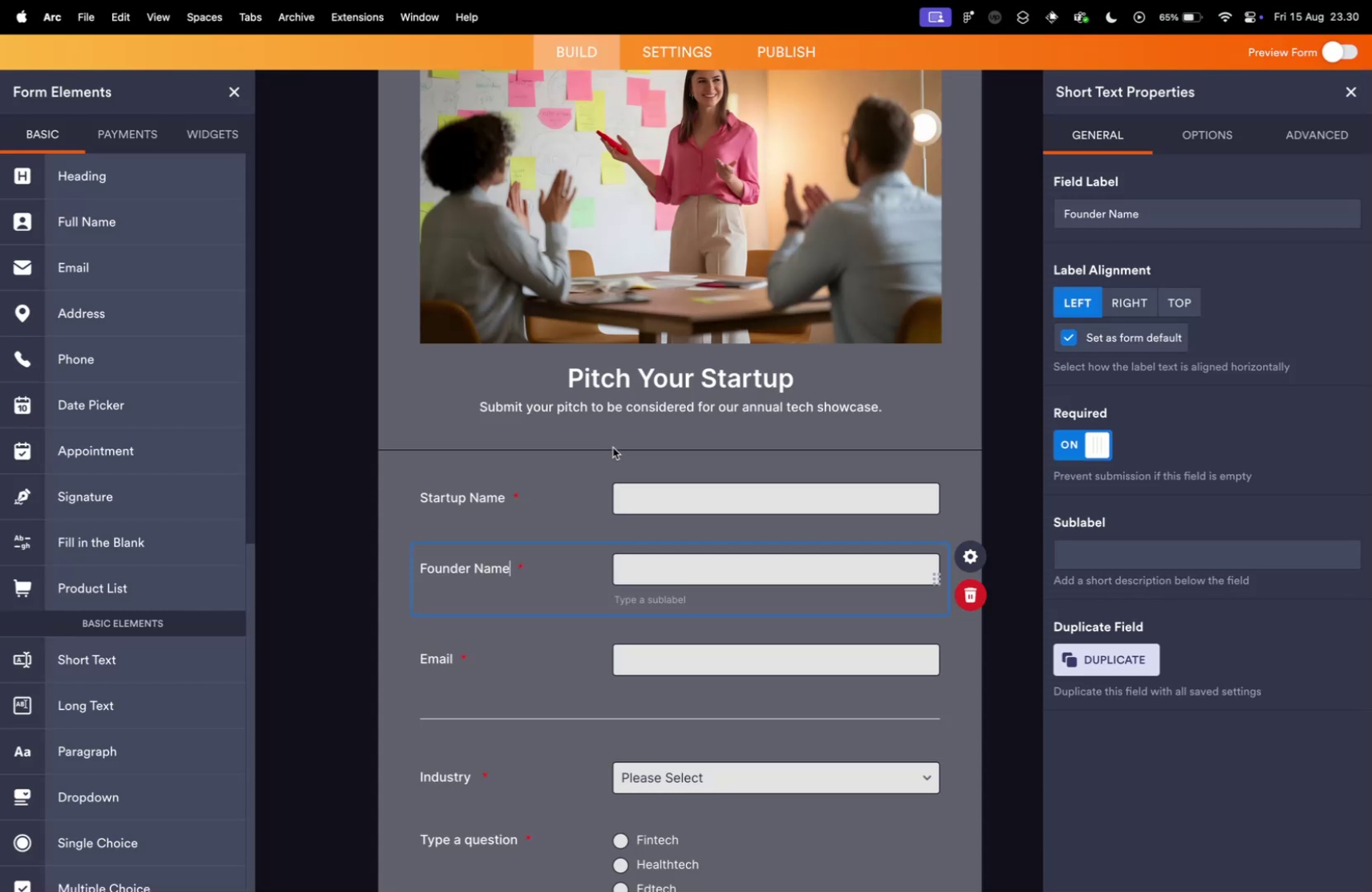 
scroll: coordinate [470, 542], scroll_direction: up, amount: 16.0
 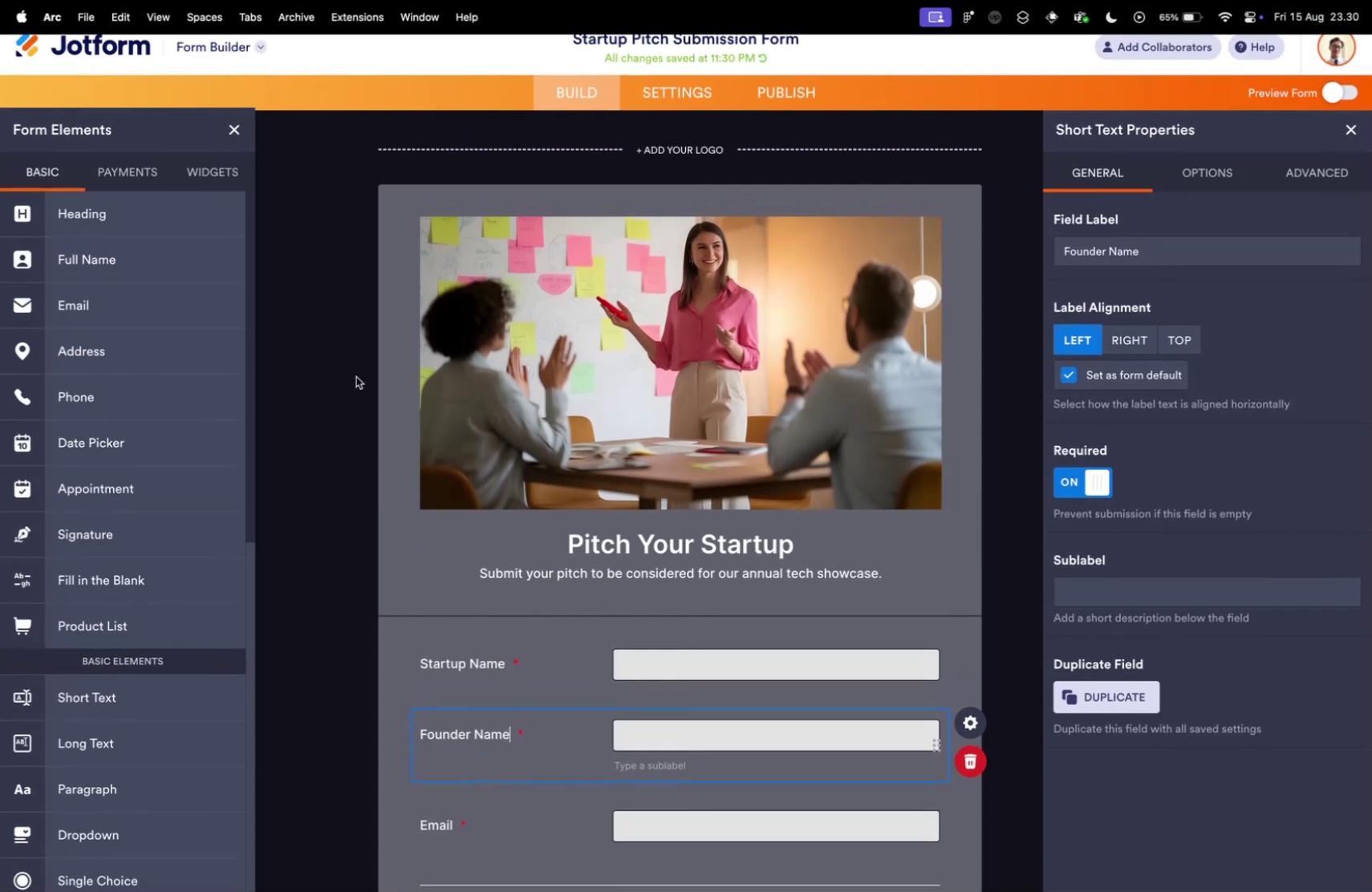 
left_click([355, 376])
 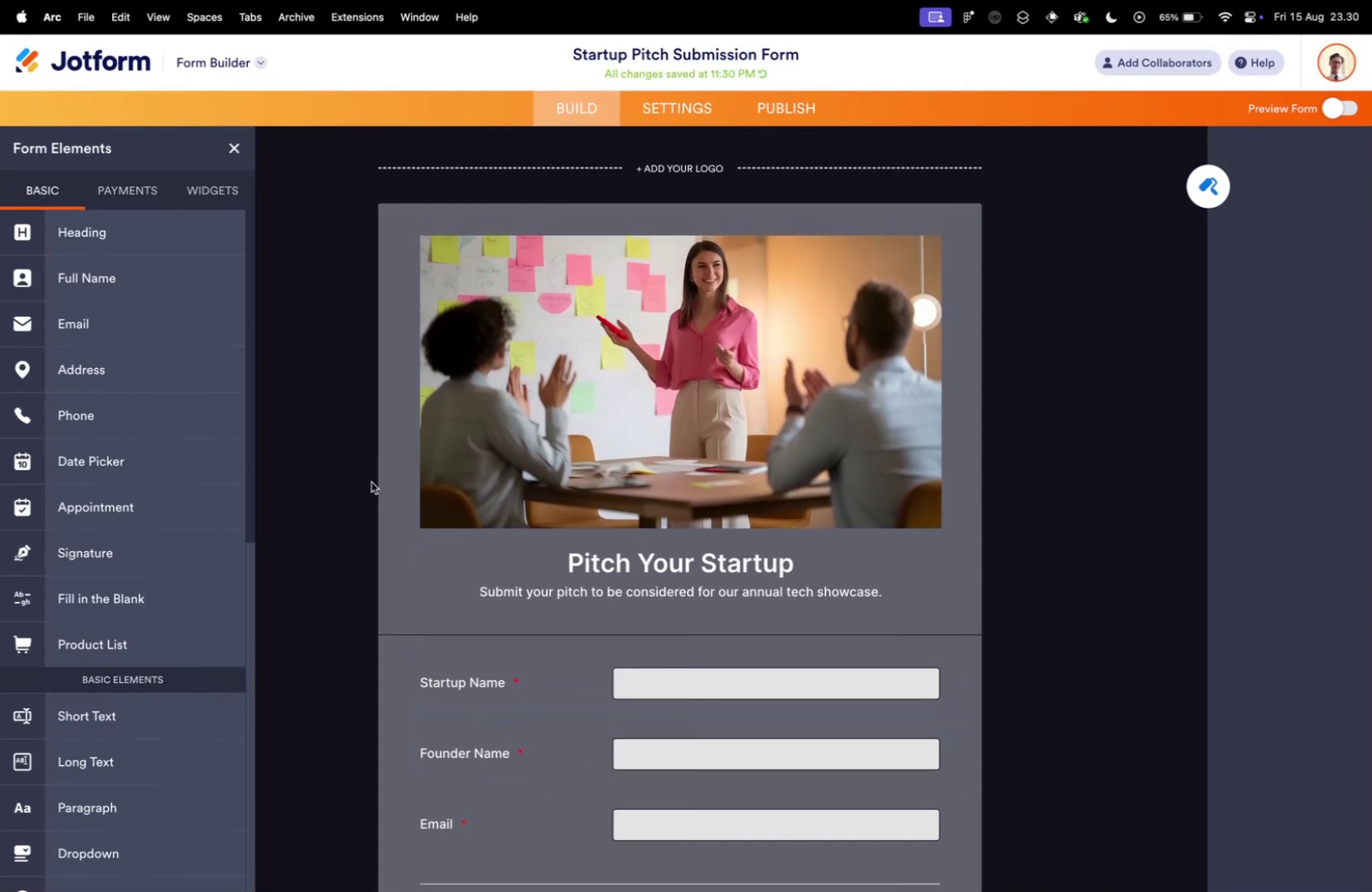 
scroll: coordinate [367, 494], scroll_direction: down, amount: 62.0
 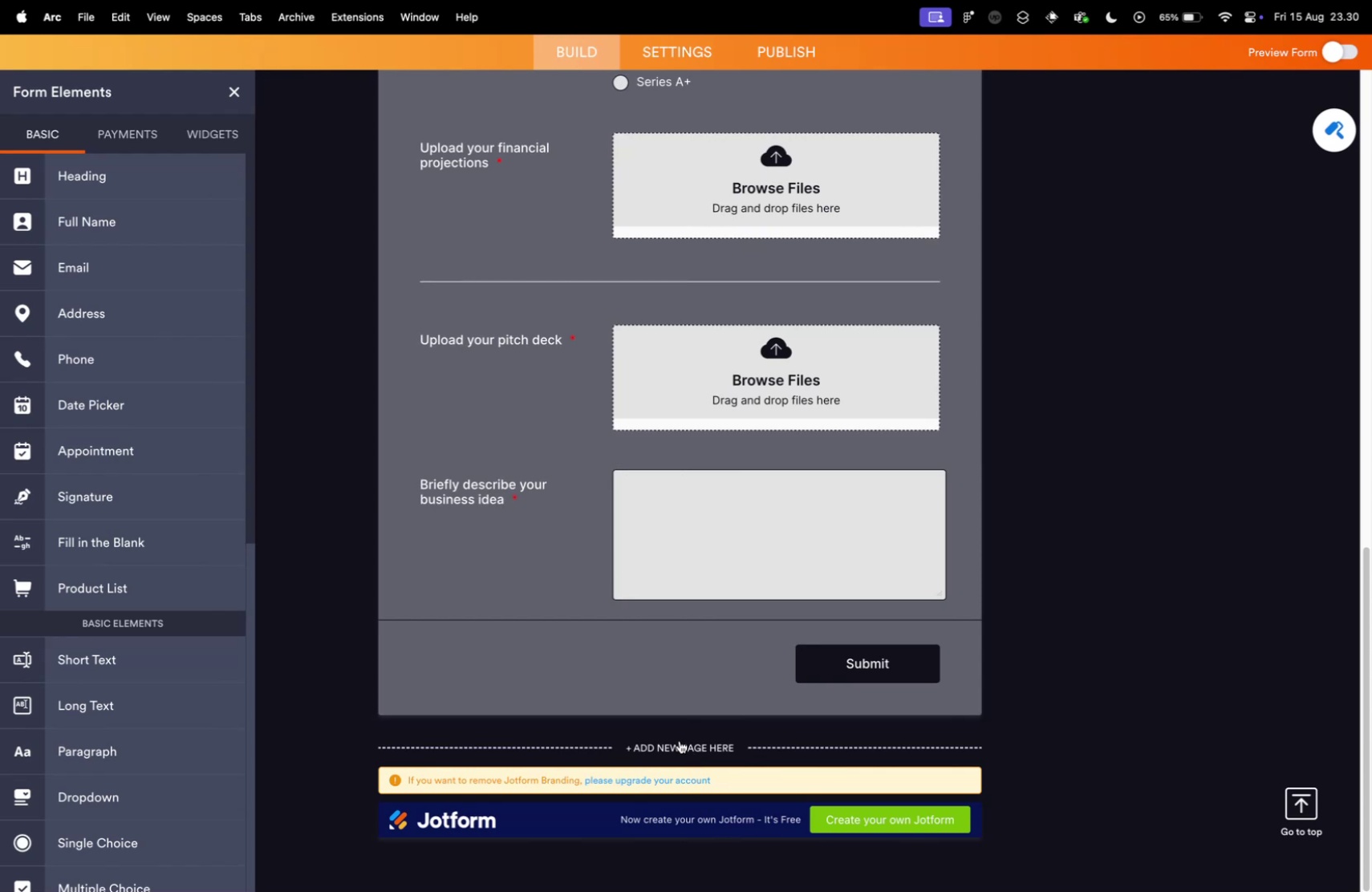 
left_click([680, 740])
 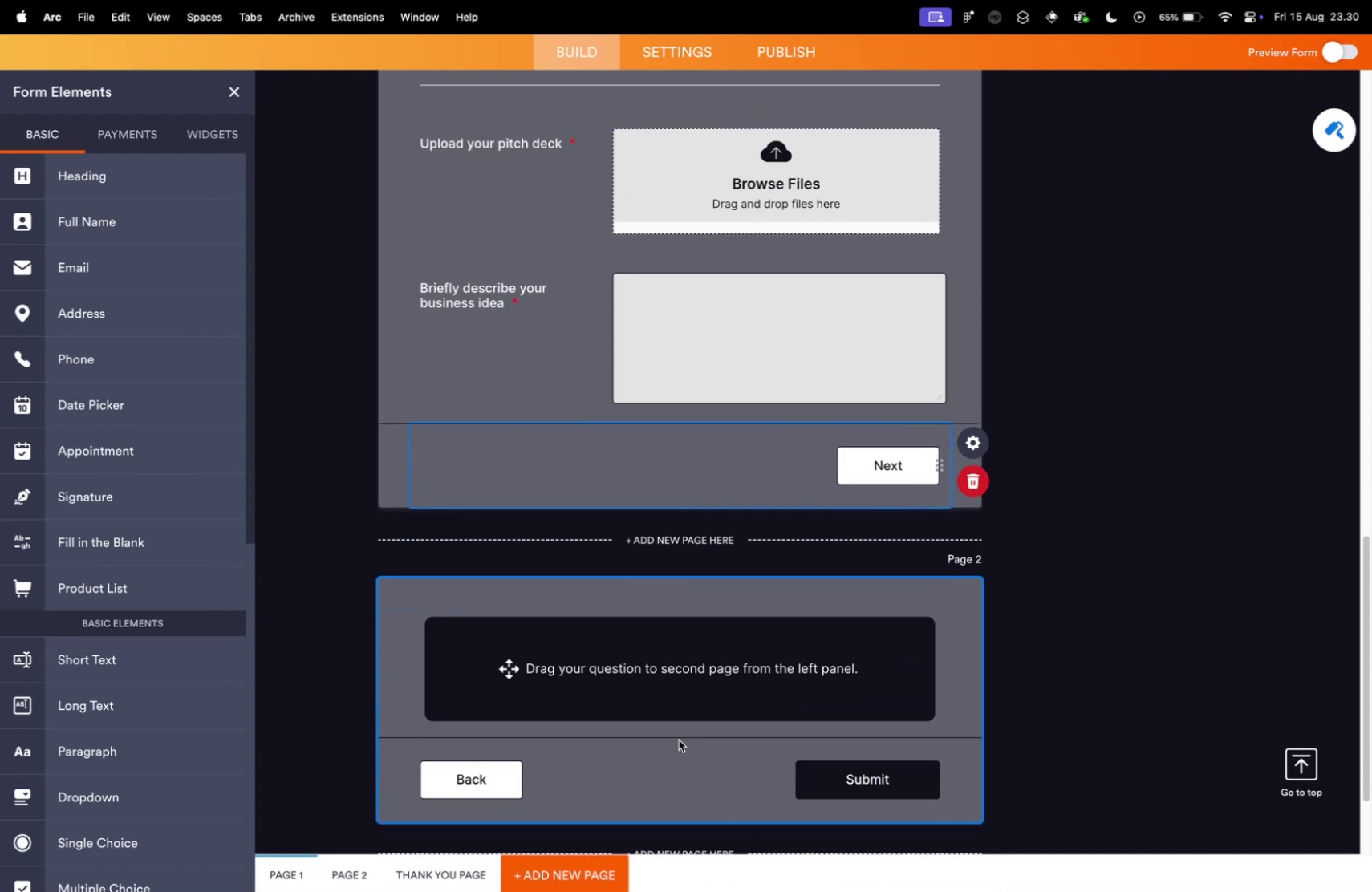 
key(Control+ControlLeft)
 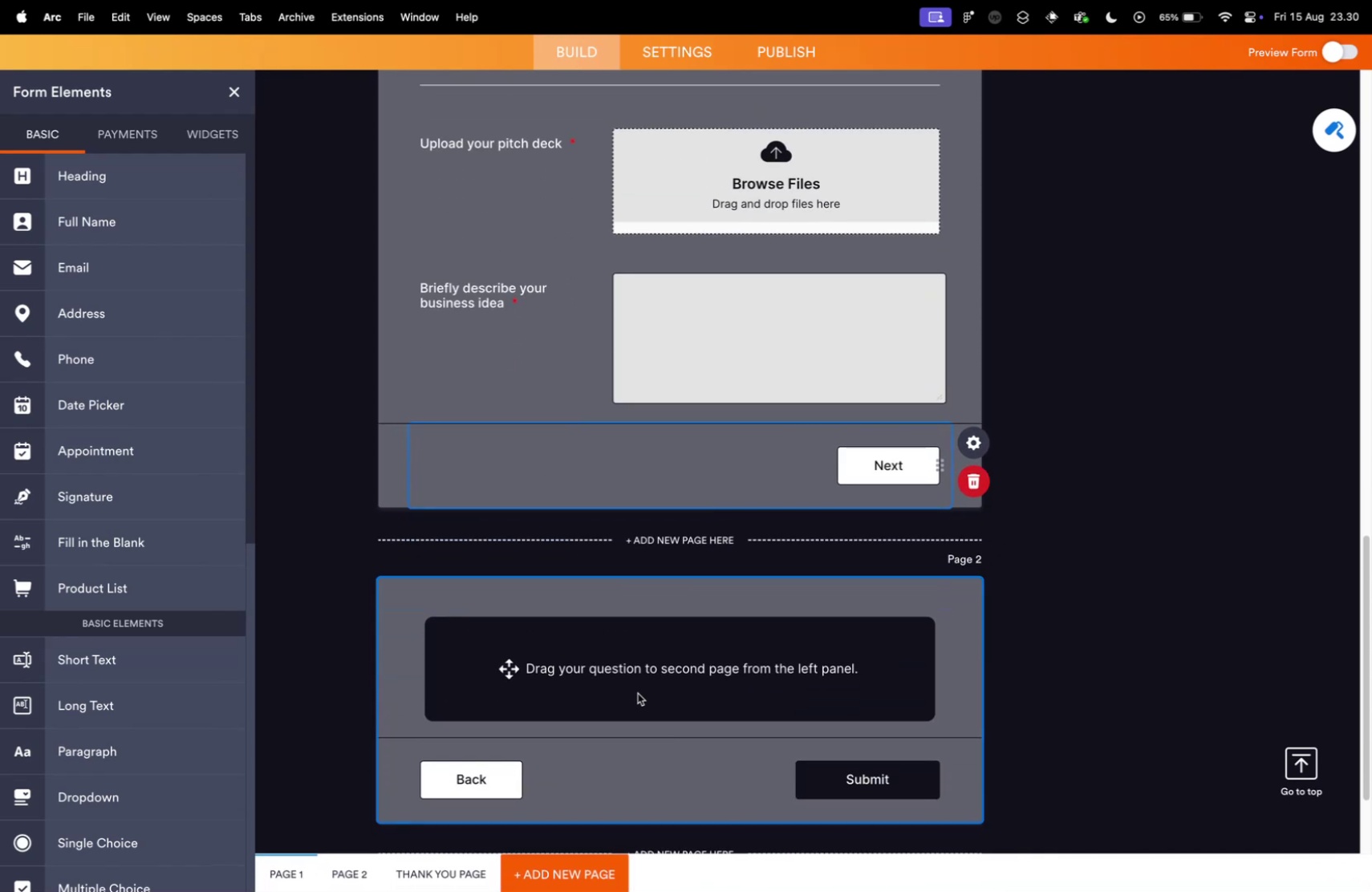 
key(Control+Tab)
 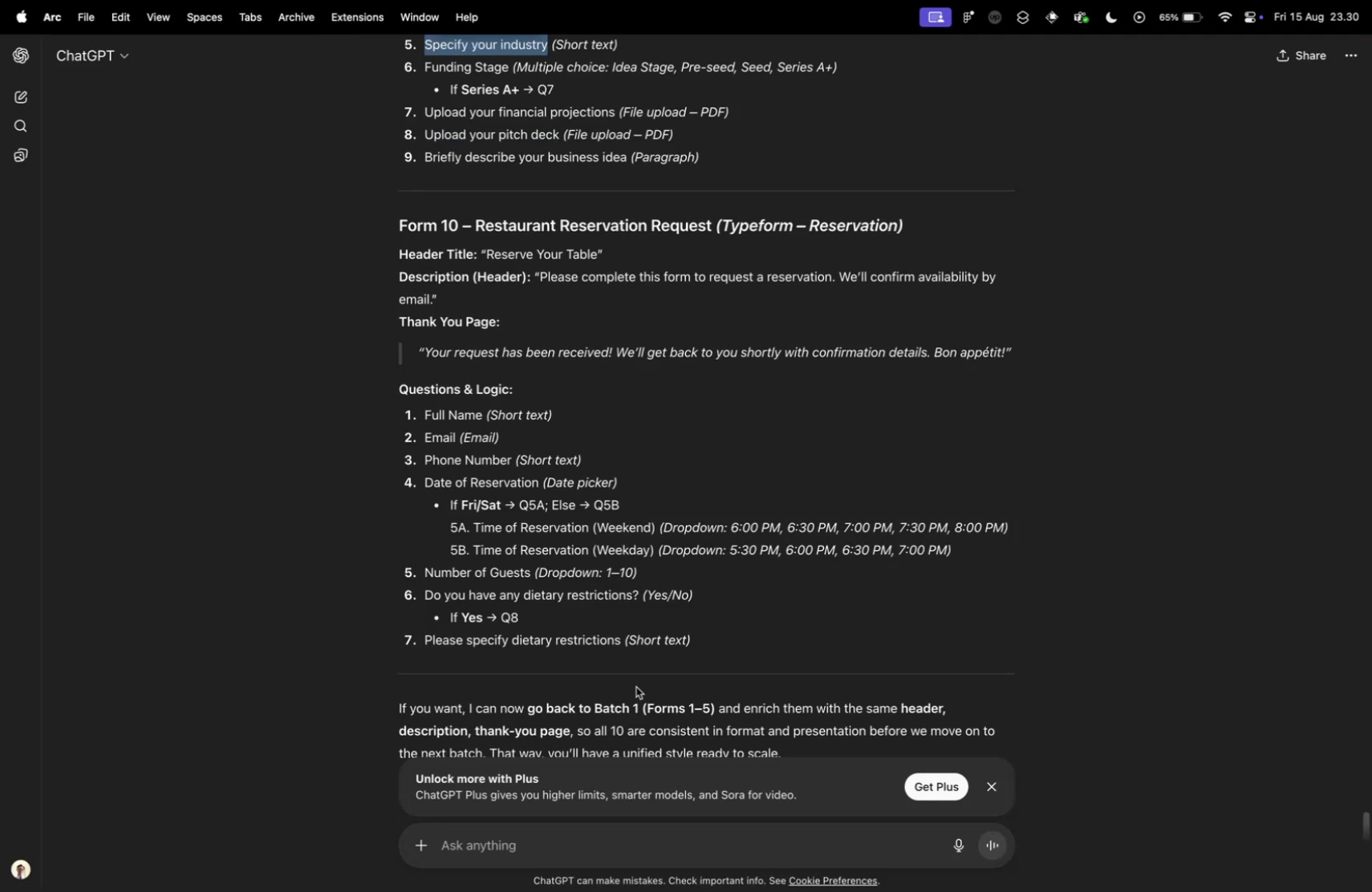 
key(Control+ControlLeft)
 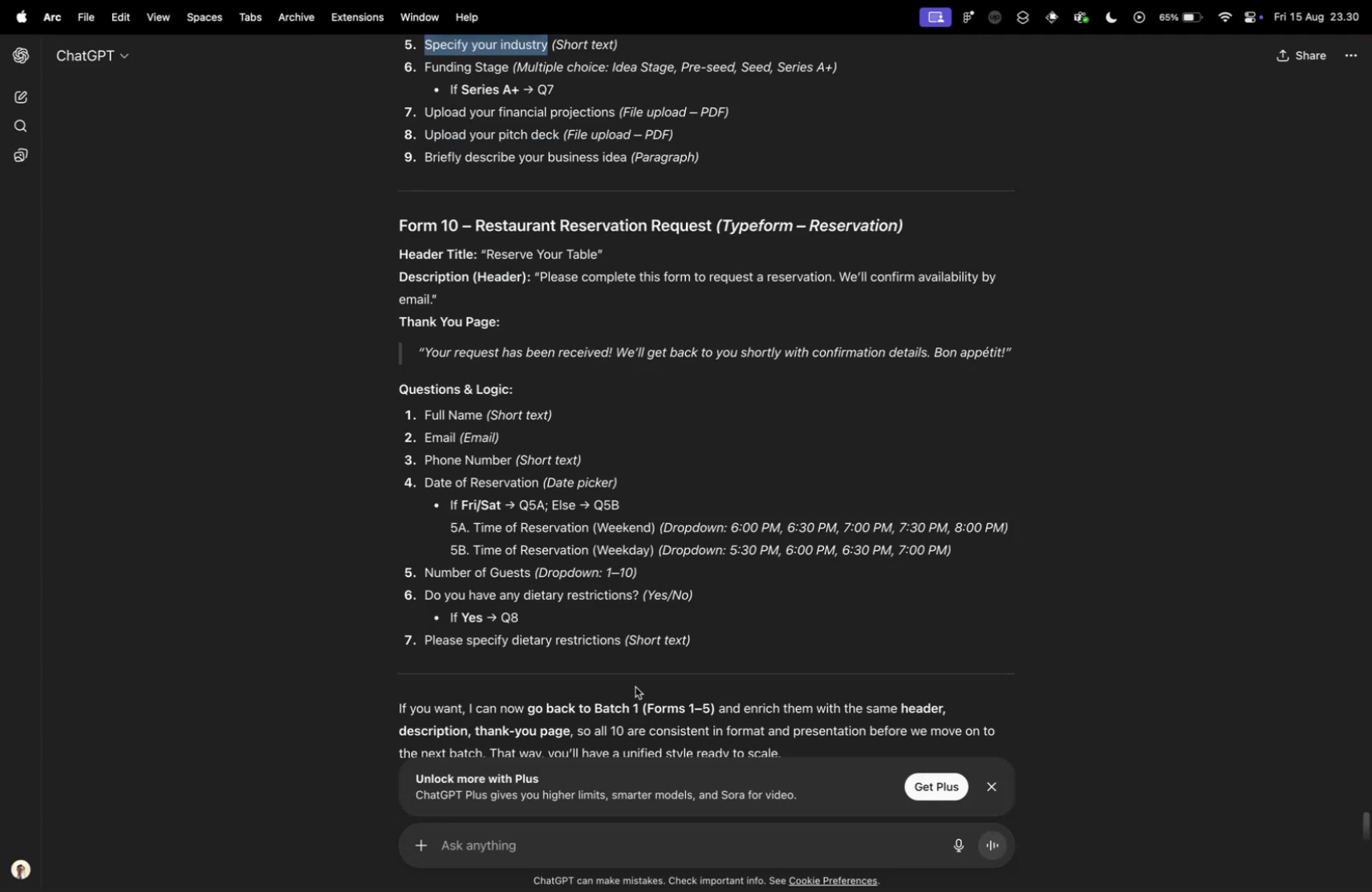 
key(Control+Tab)
 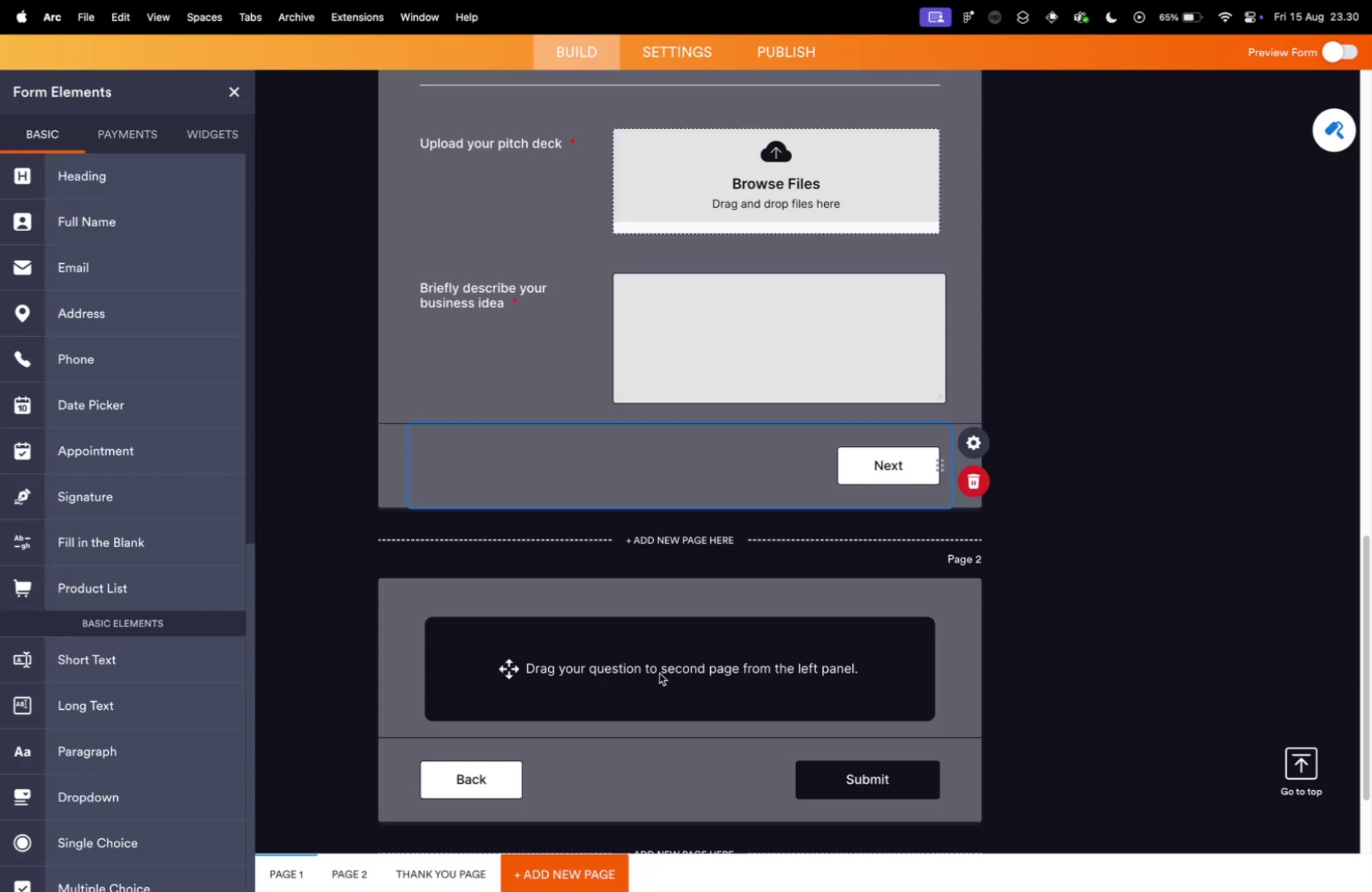 
left_click([658, 671])
 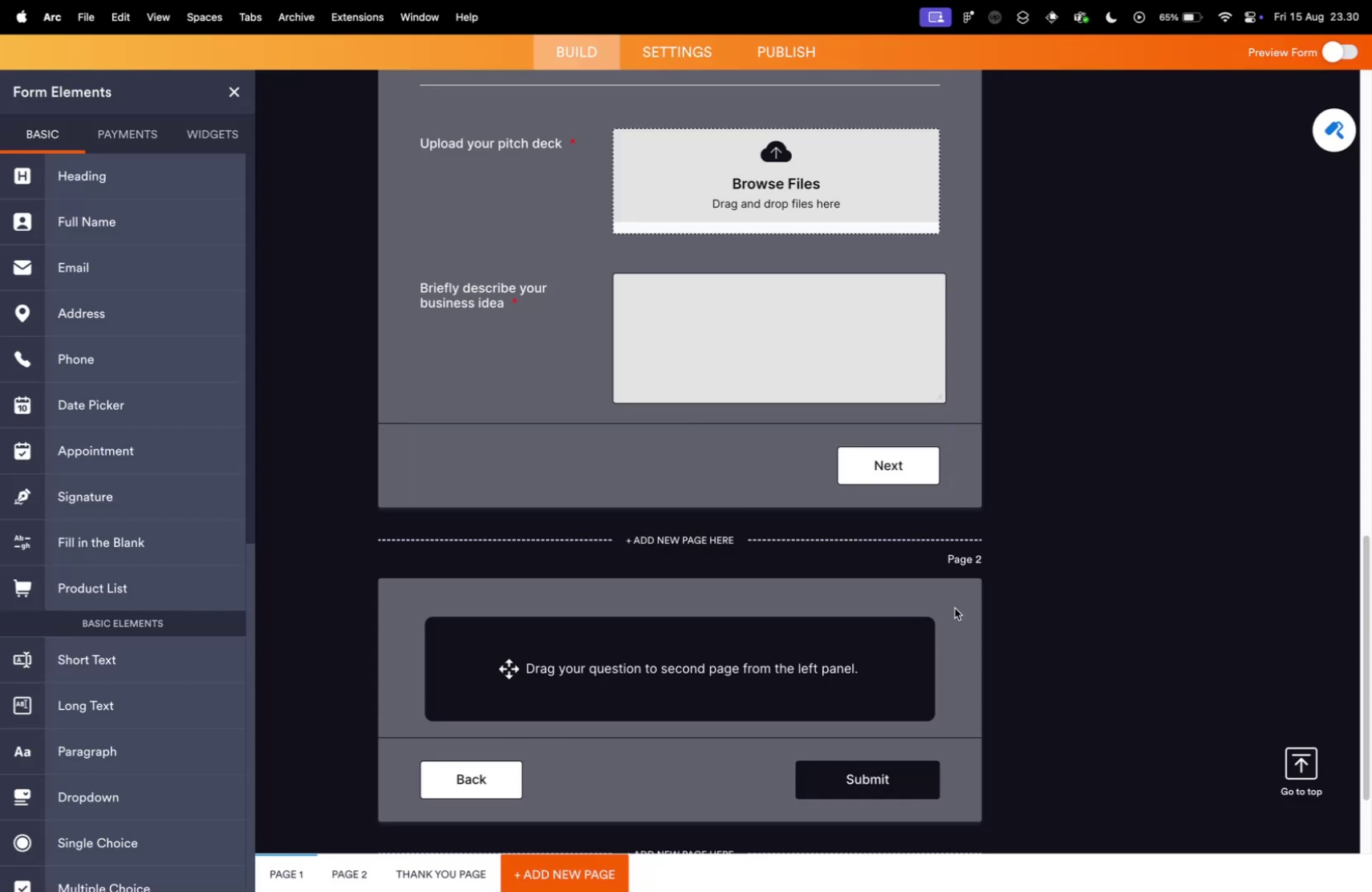 
left_click([968, 563])
 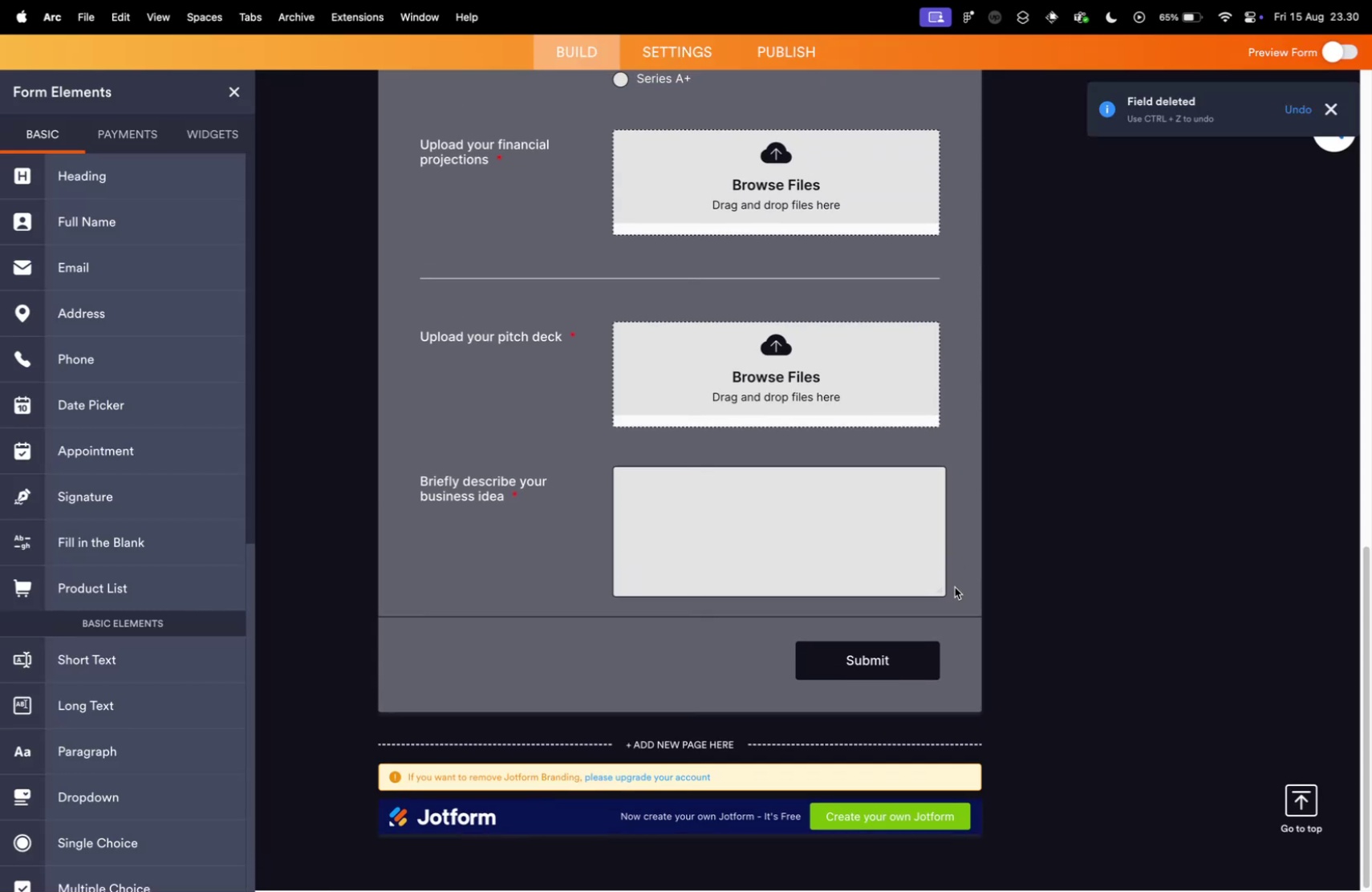 
scroll: coordinate [754, 689], scroll_direction: down, amount: 16.0
 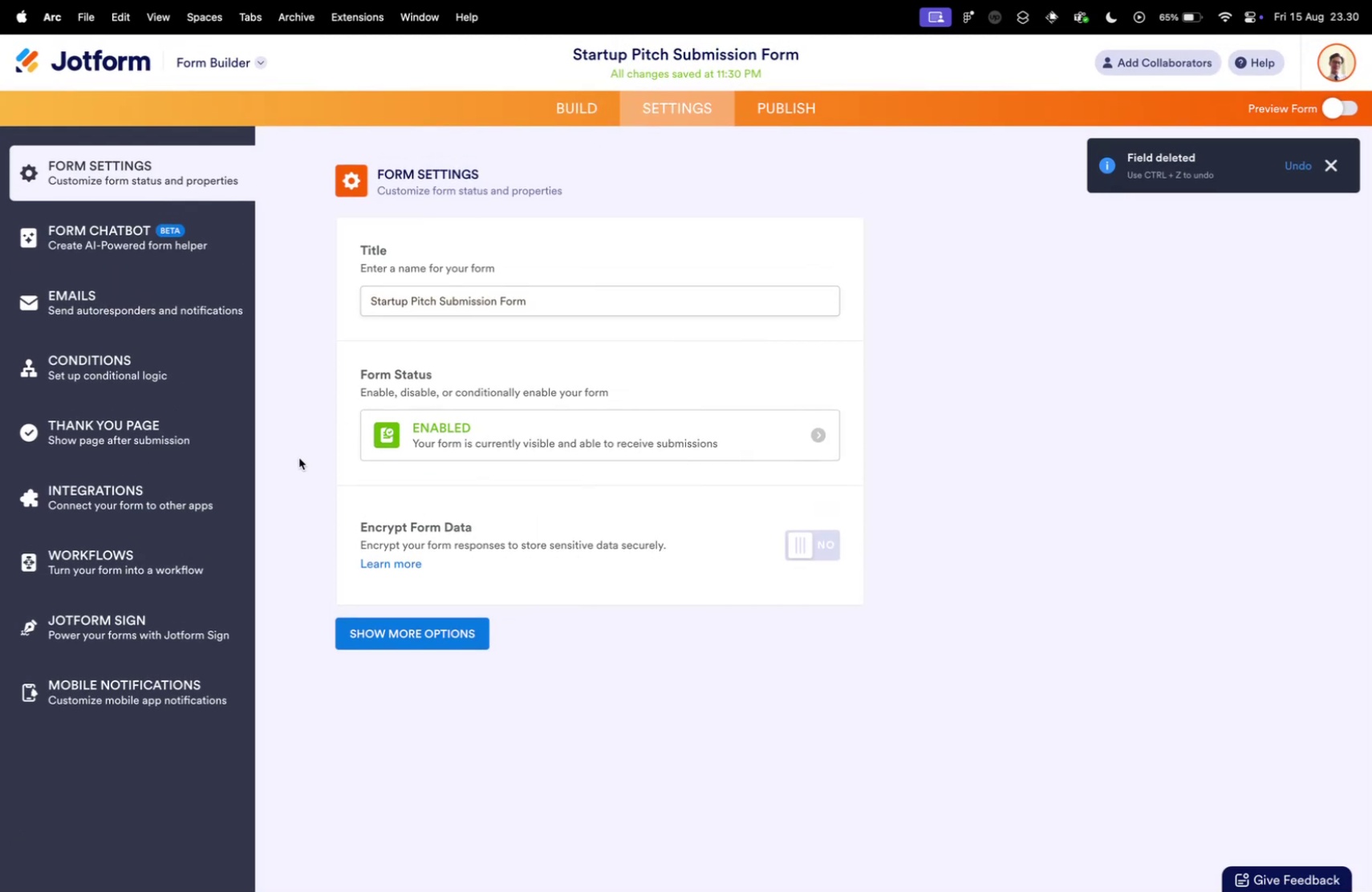 
wait(5.68)
 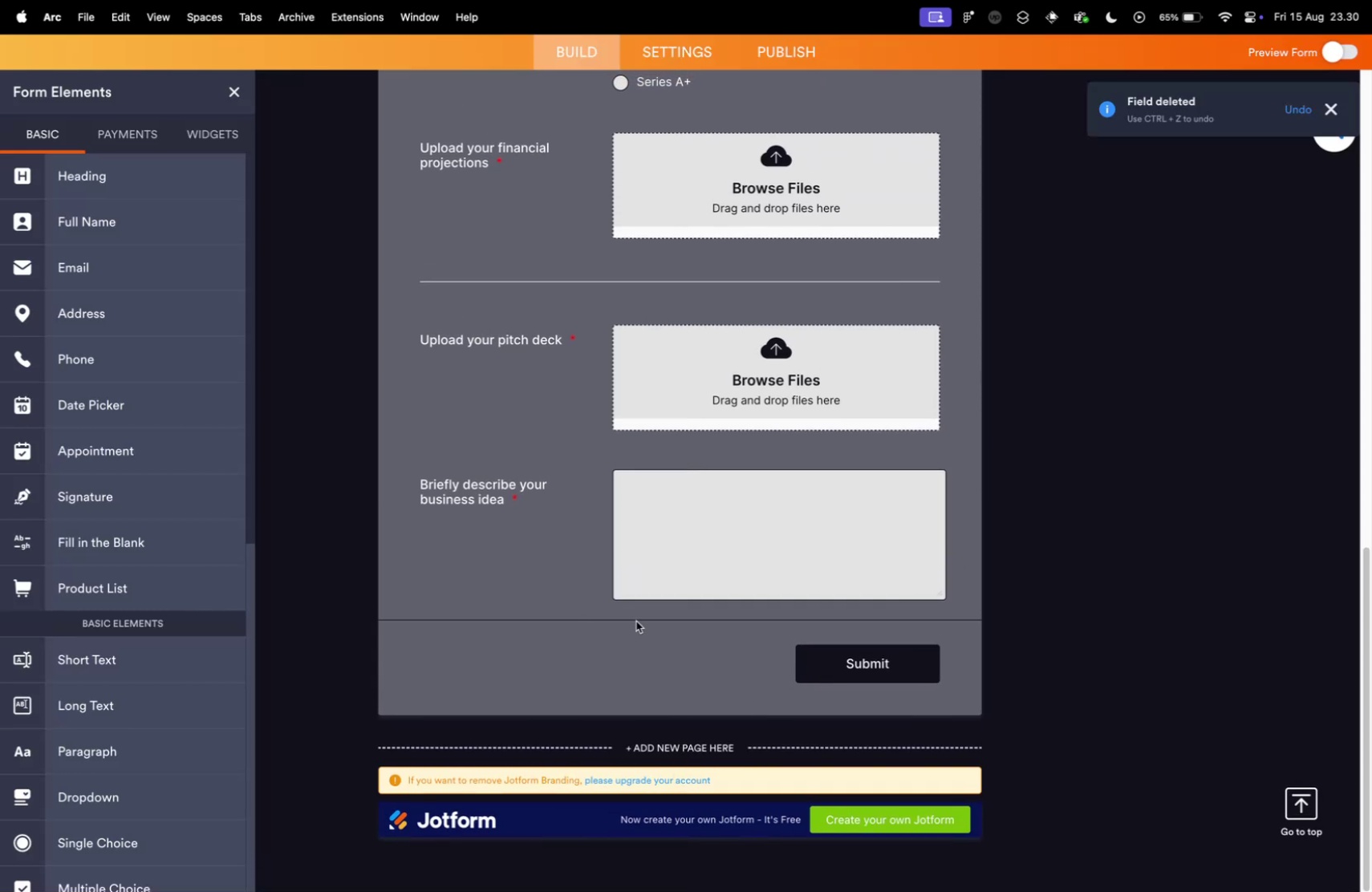 
left_click([772, 103])
 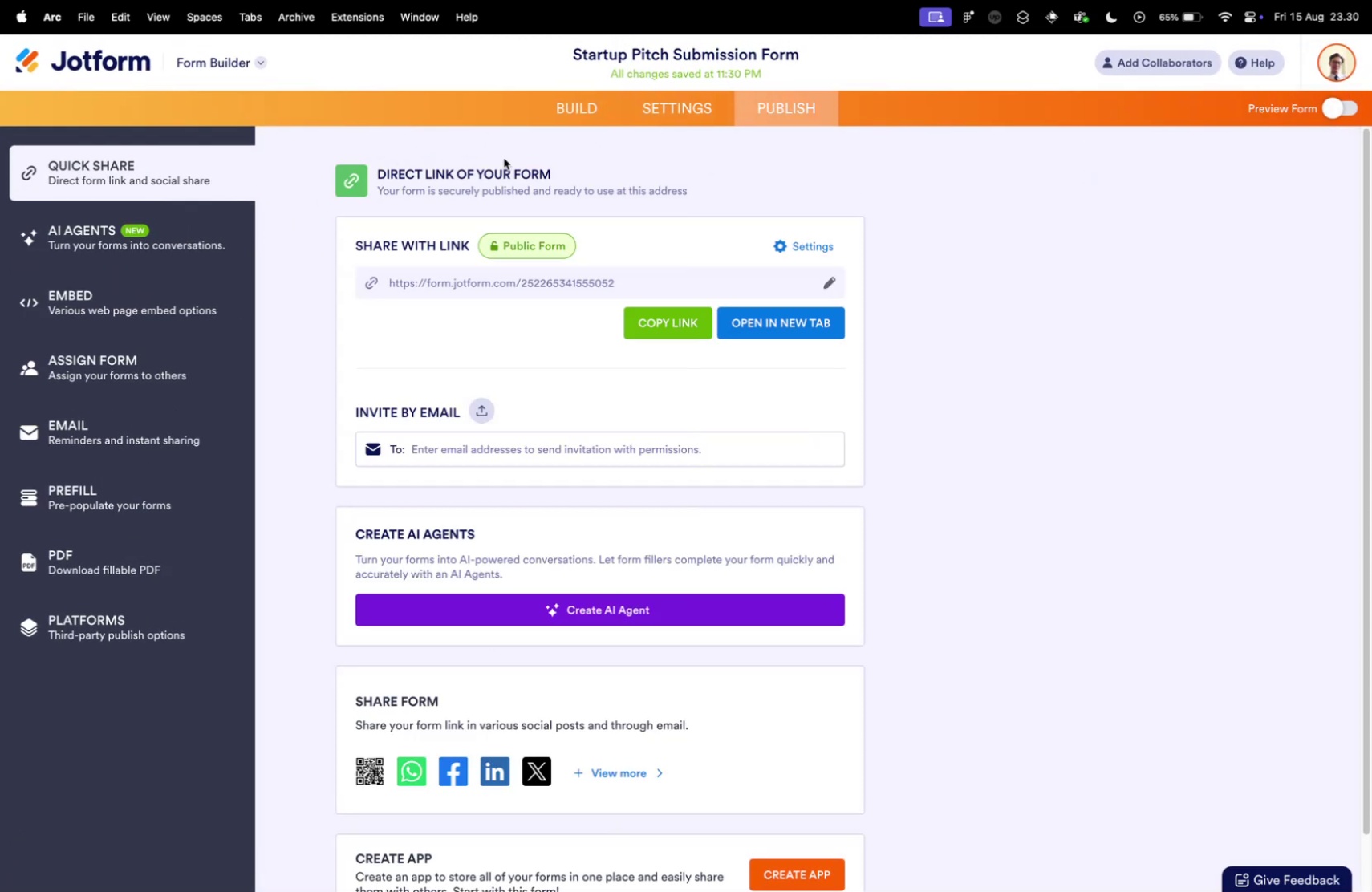 
left_click([558, 114])
 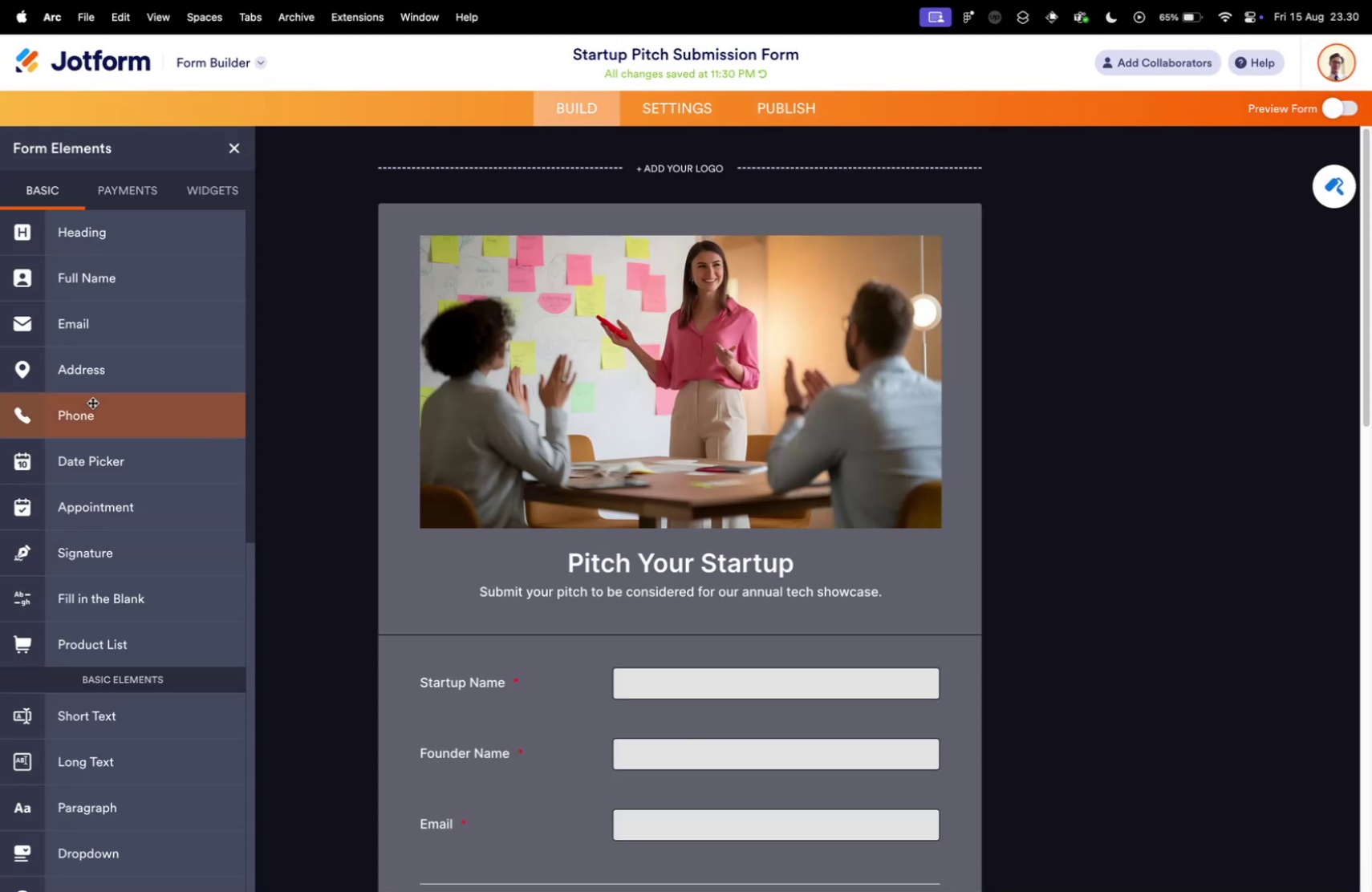 
scroll: coordinate [812, 501], scroll_direction: down, amount: 134.0
 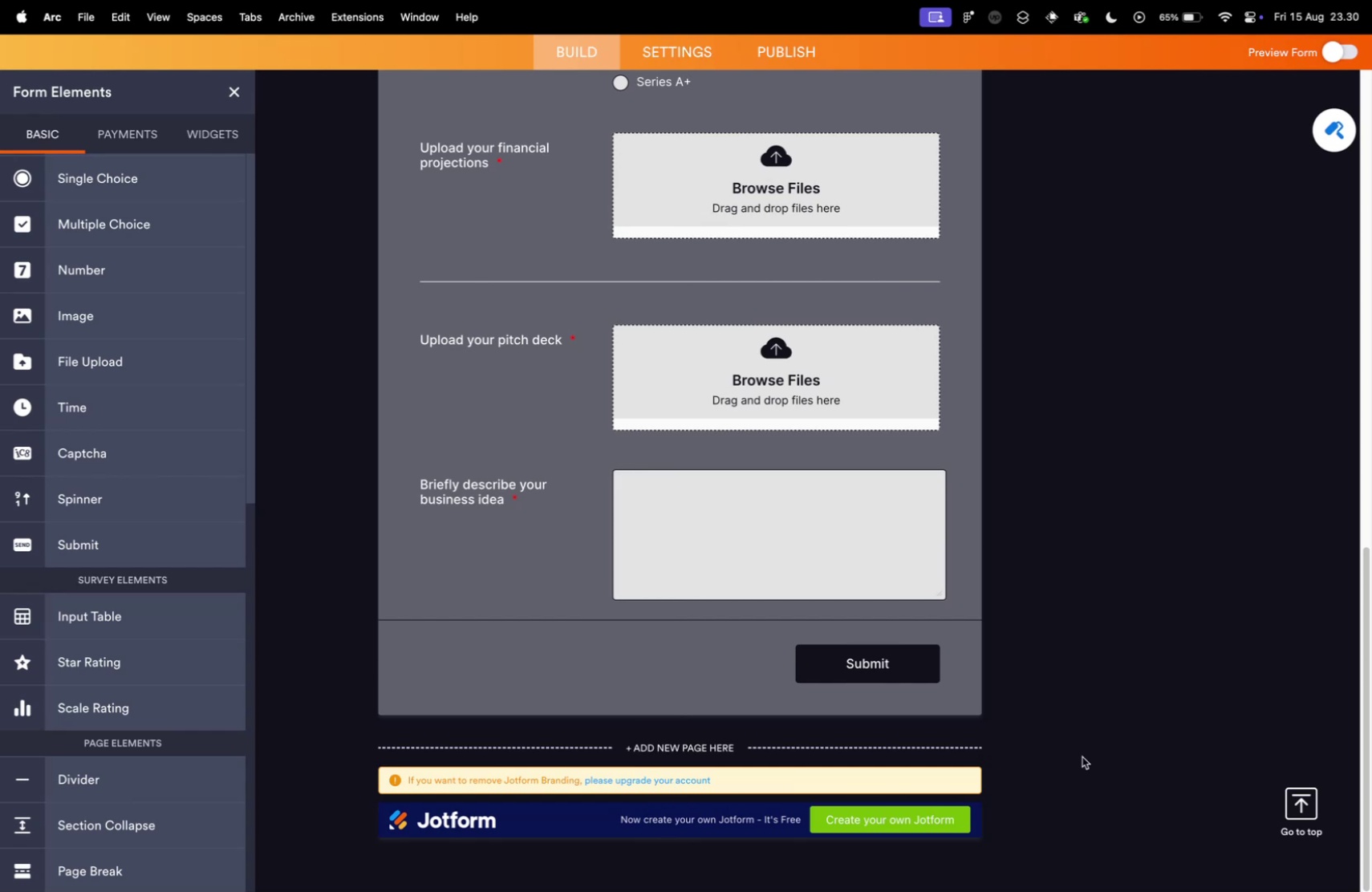 
left_click([1321, 128])
 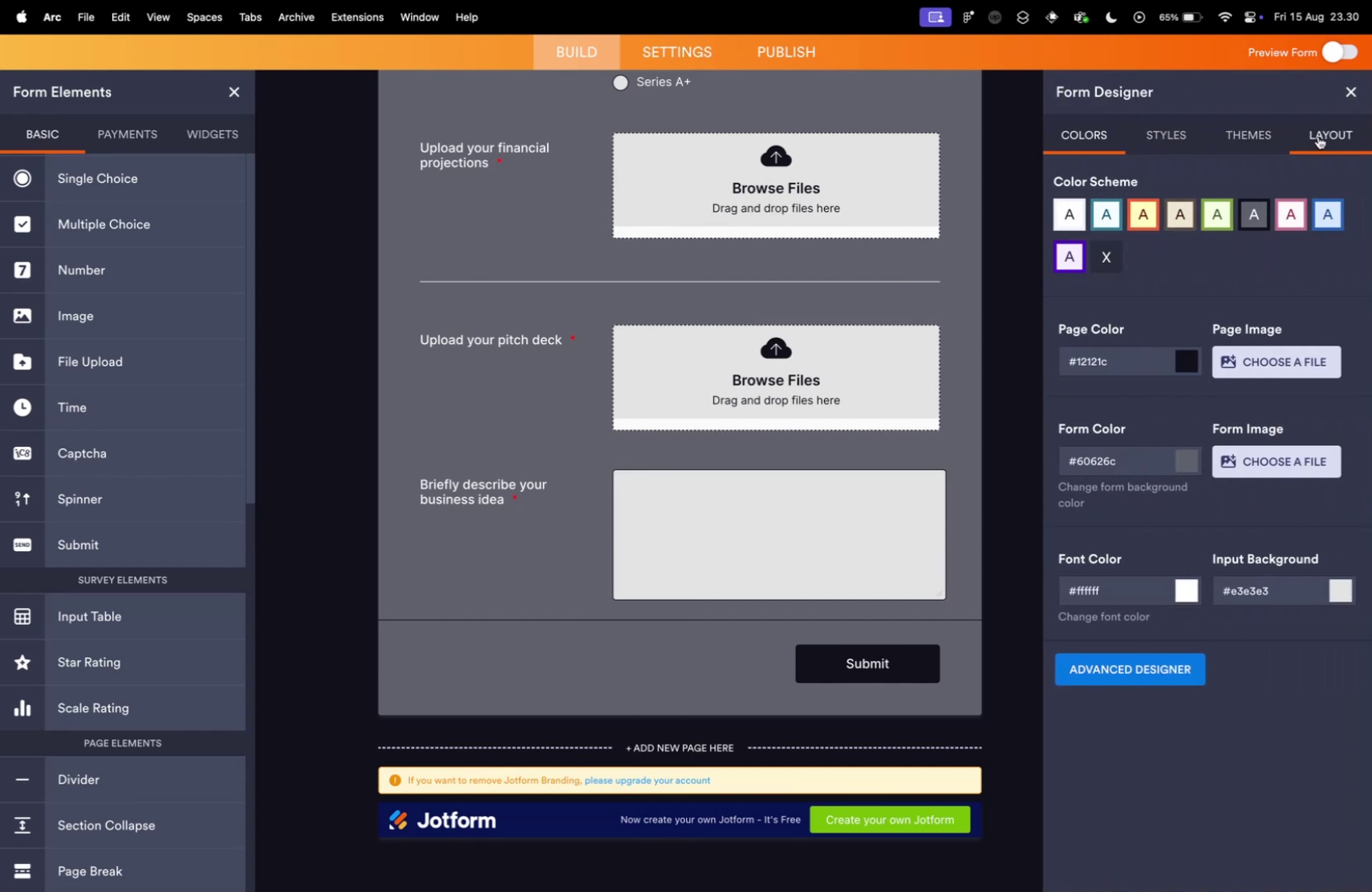 
left_click([1318, 136])
 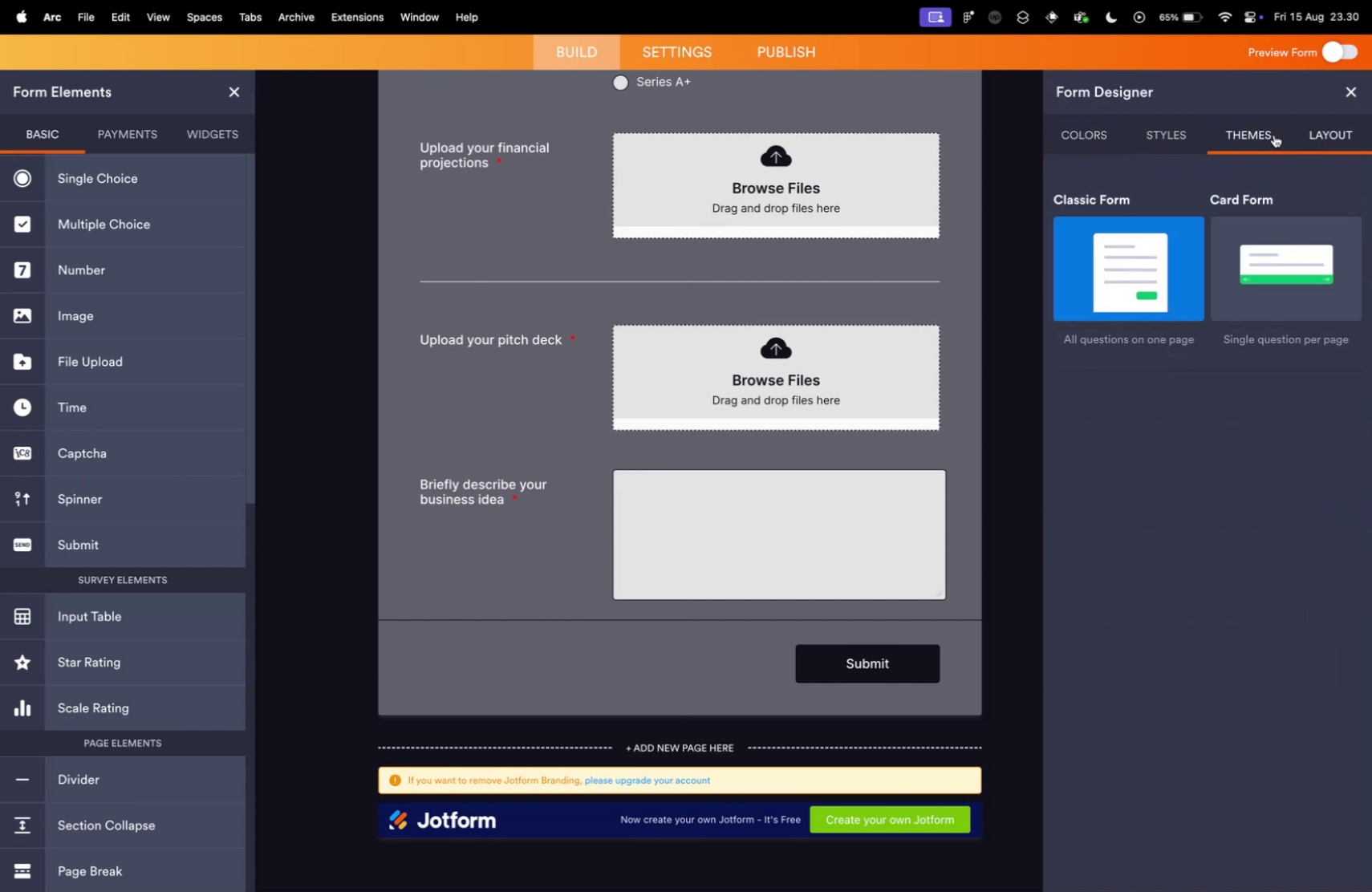 
left_click([1274, 135])
 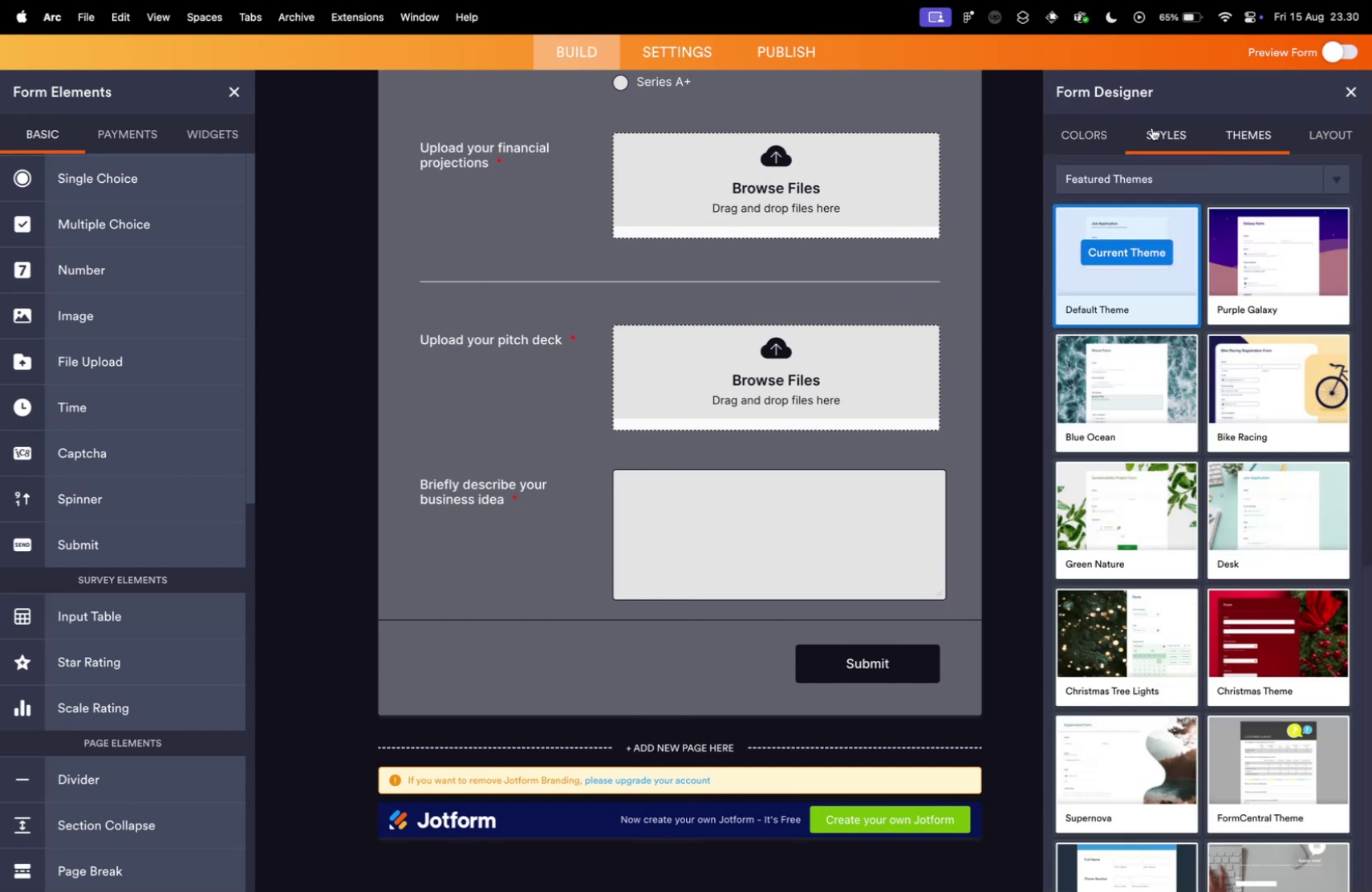 
left_click([1152, 128])
 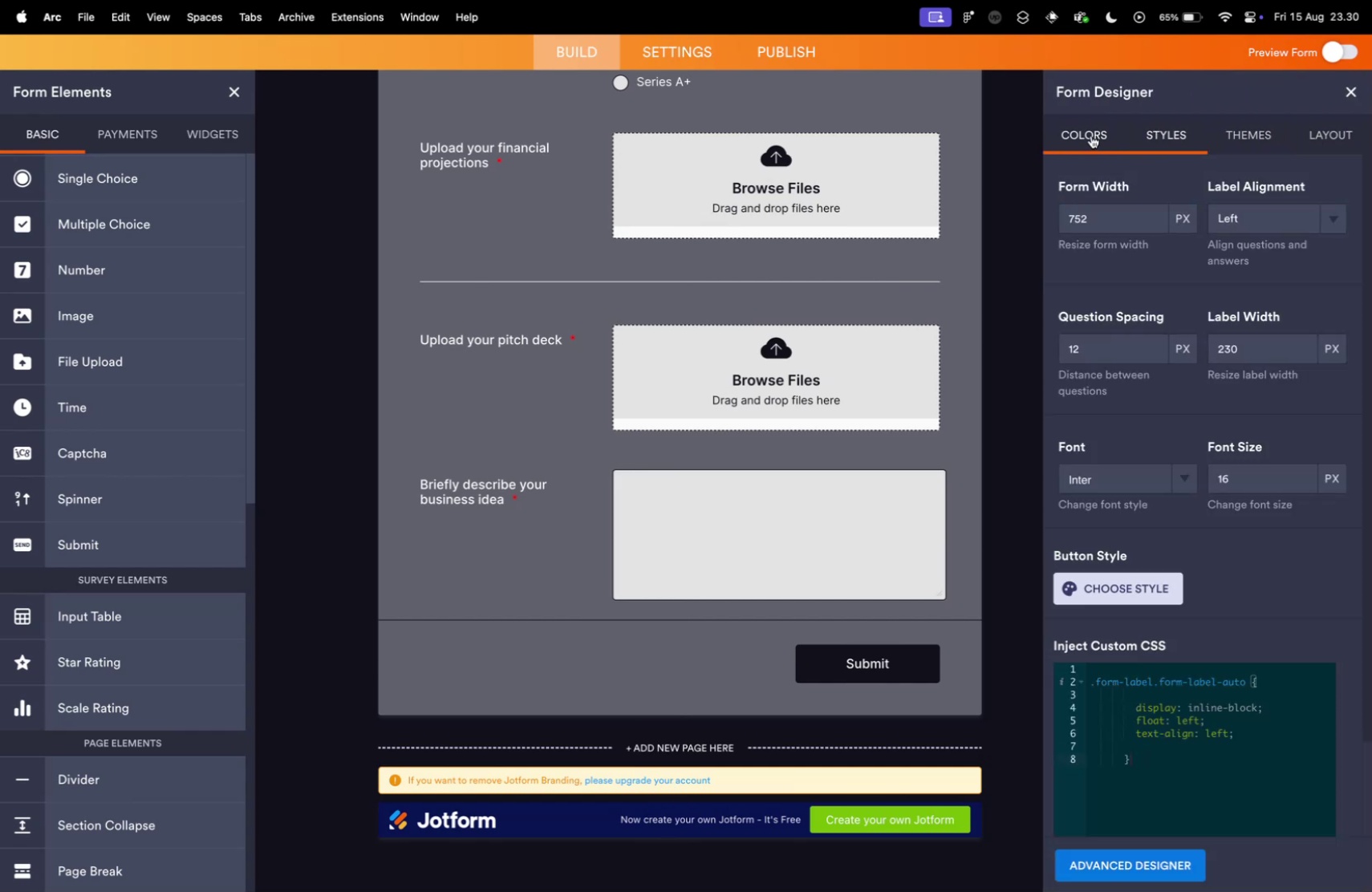 
left_click([1091, 133])
 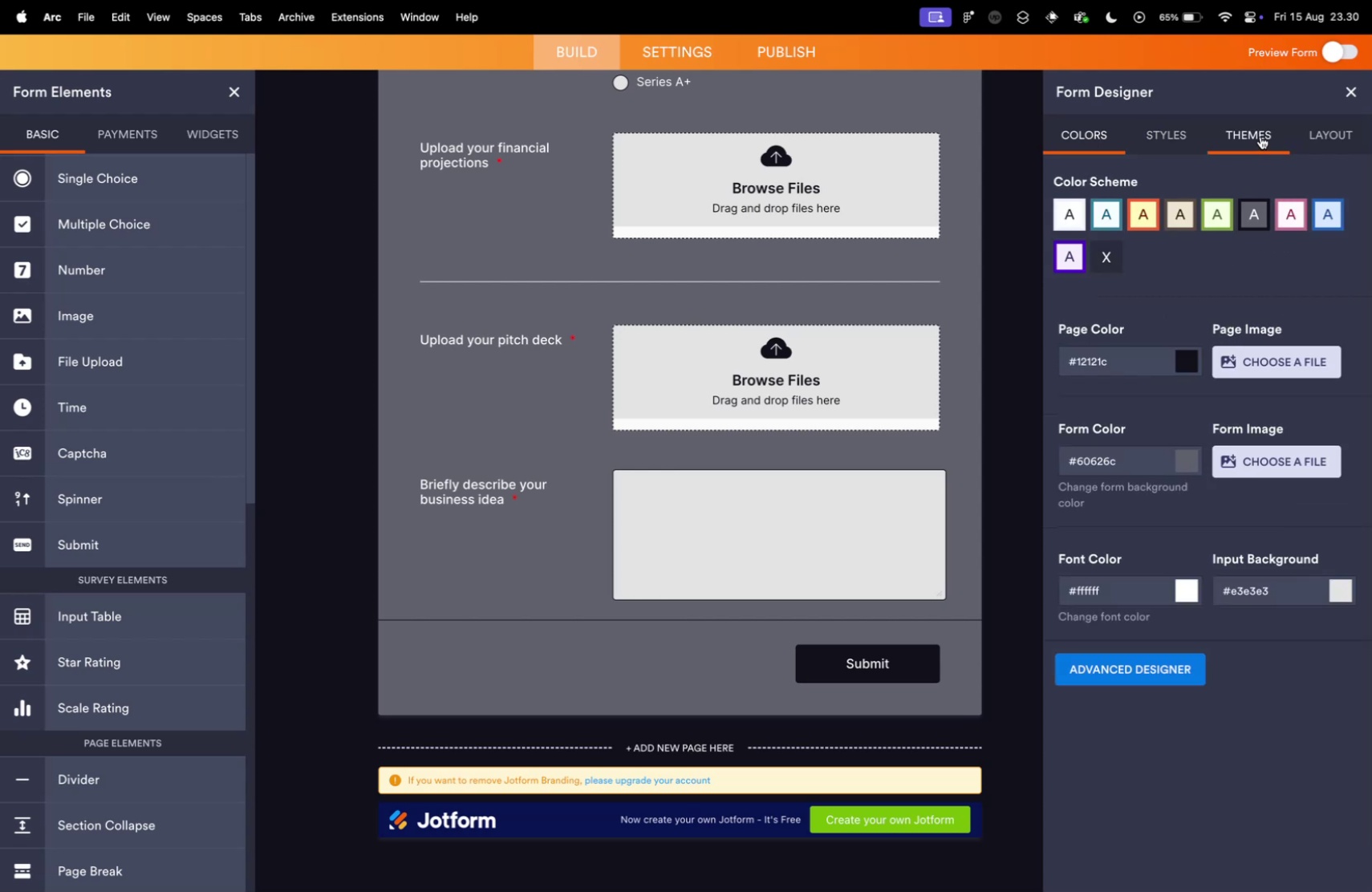 
scroll: coordinate [765, 318], scroll_direction: up, amount: 39.0
 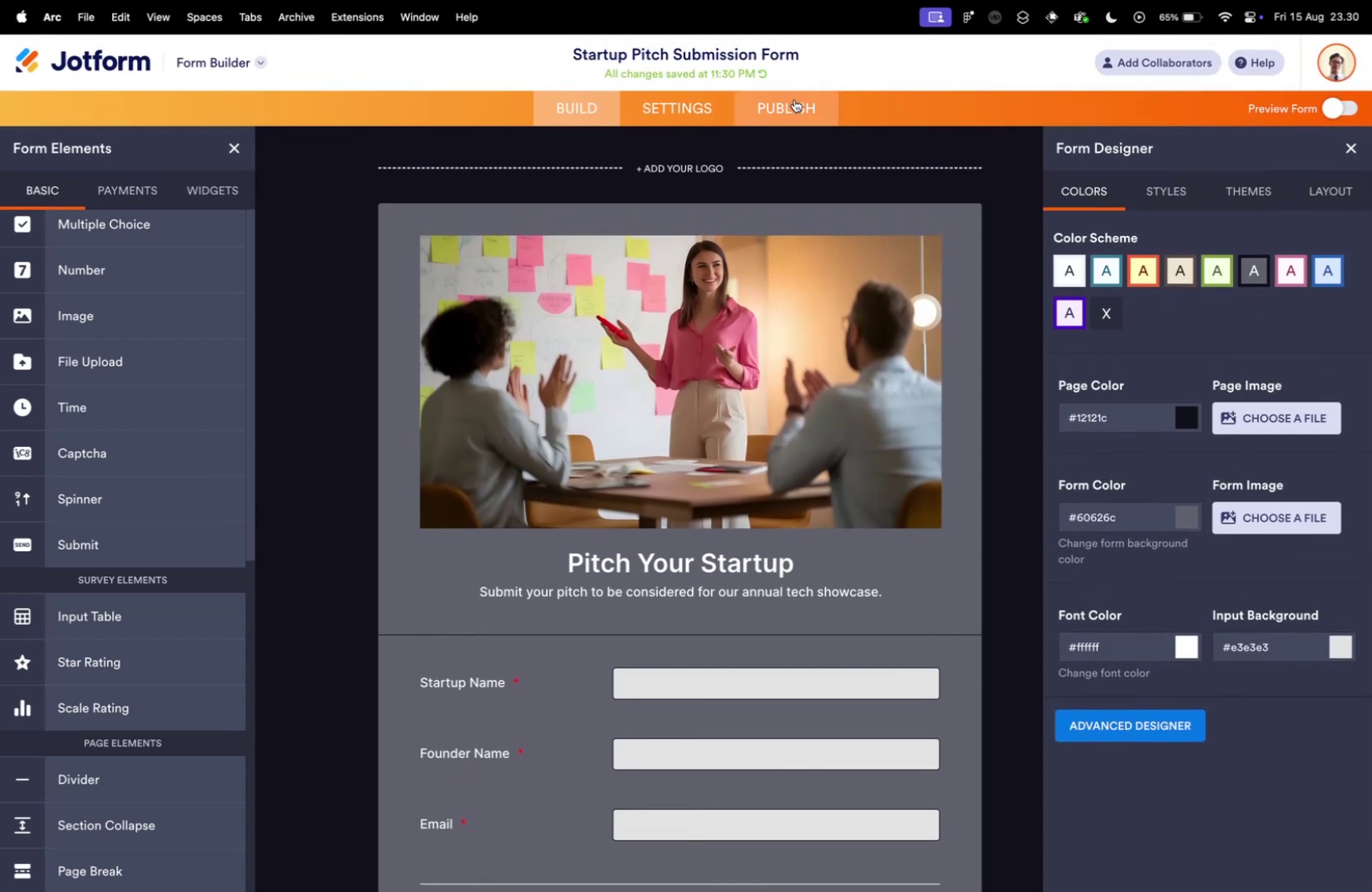 
left_click([800, 112])
 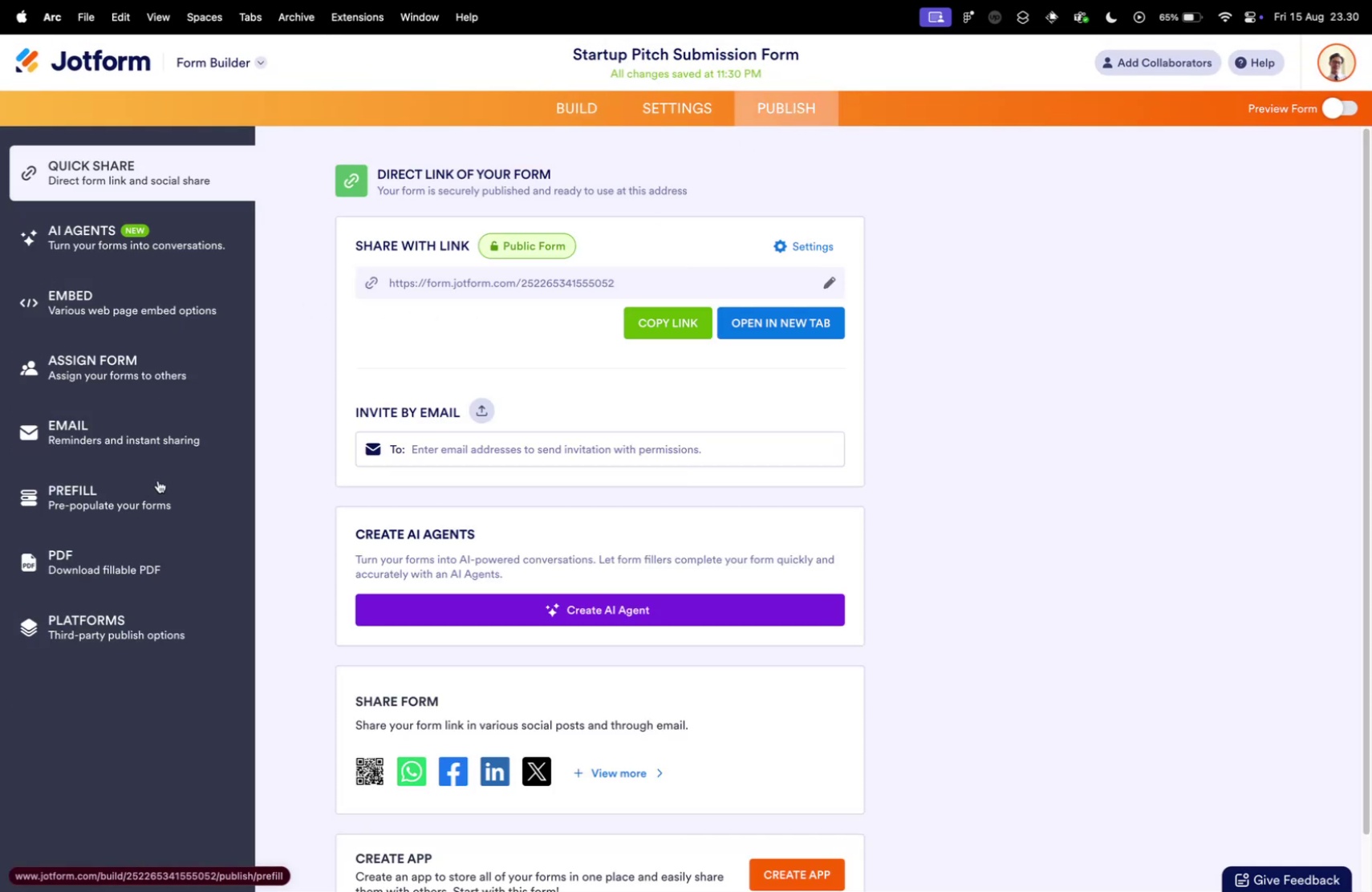 
wait(7.54)
 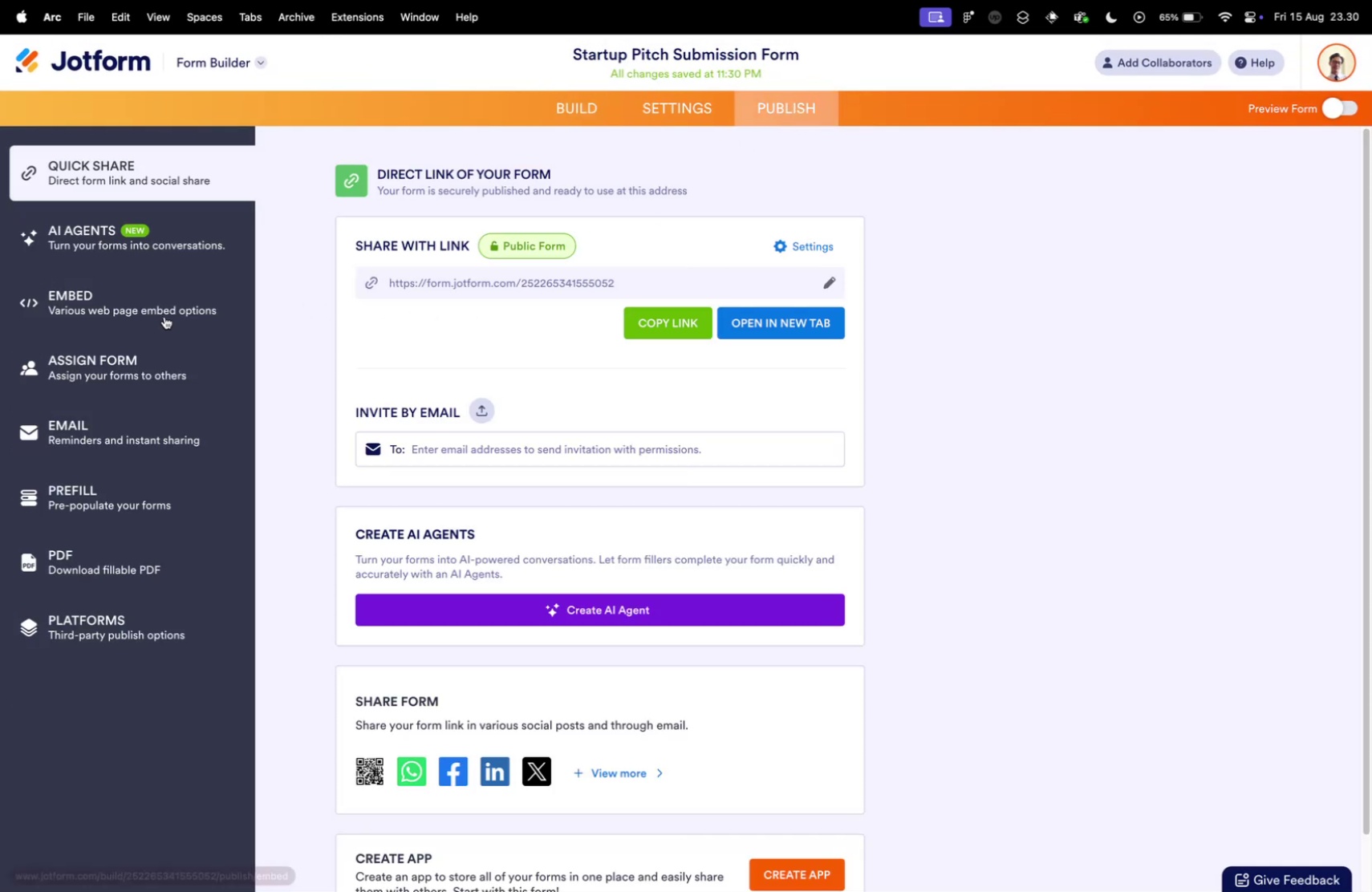 
left_click([596, 107])
 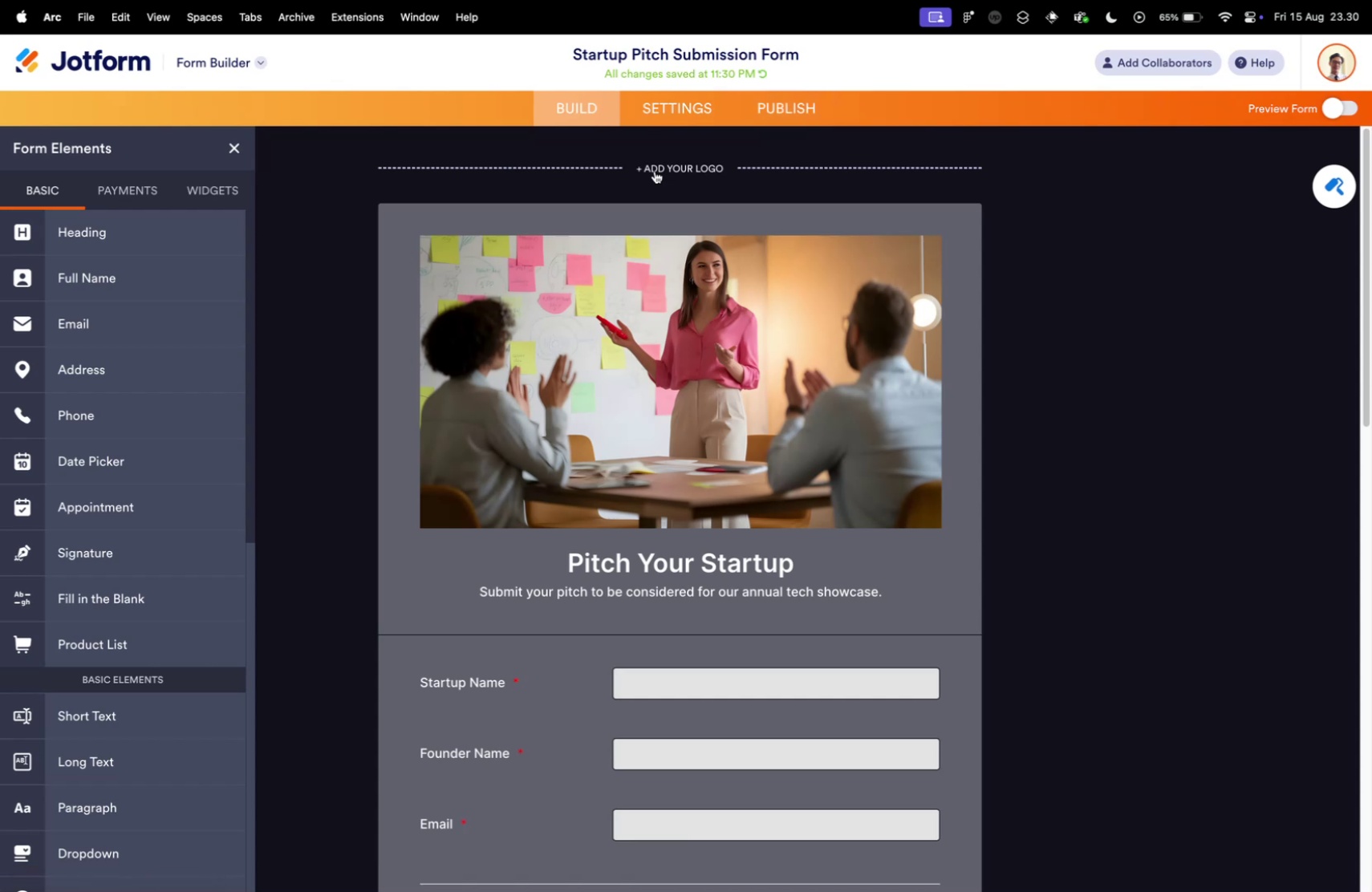 
scroll: coordinate [660, 317], scroll_direction: down, amount: 68.0
 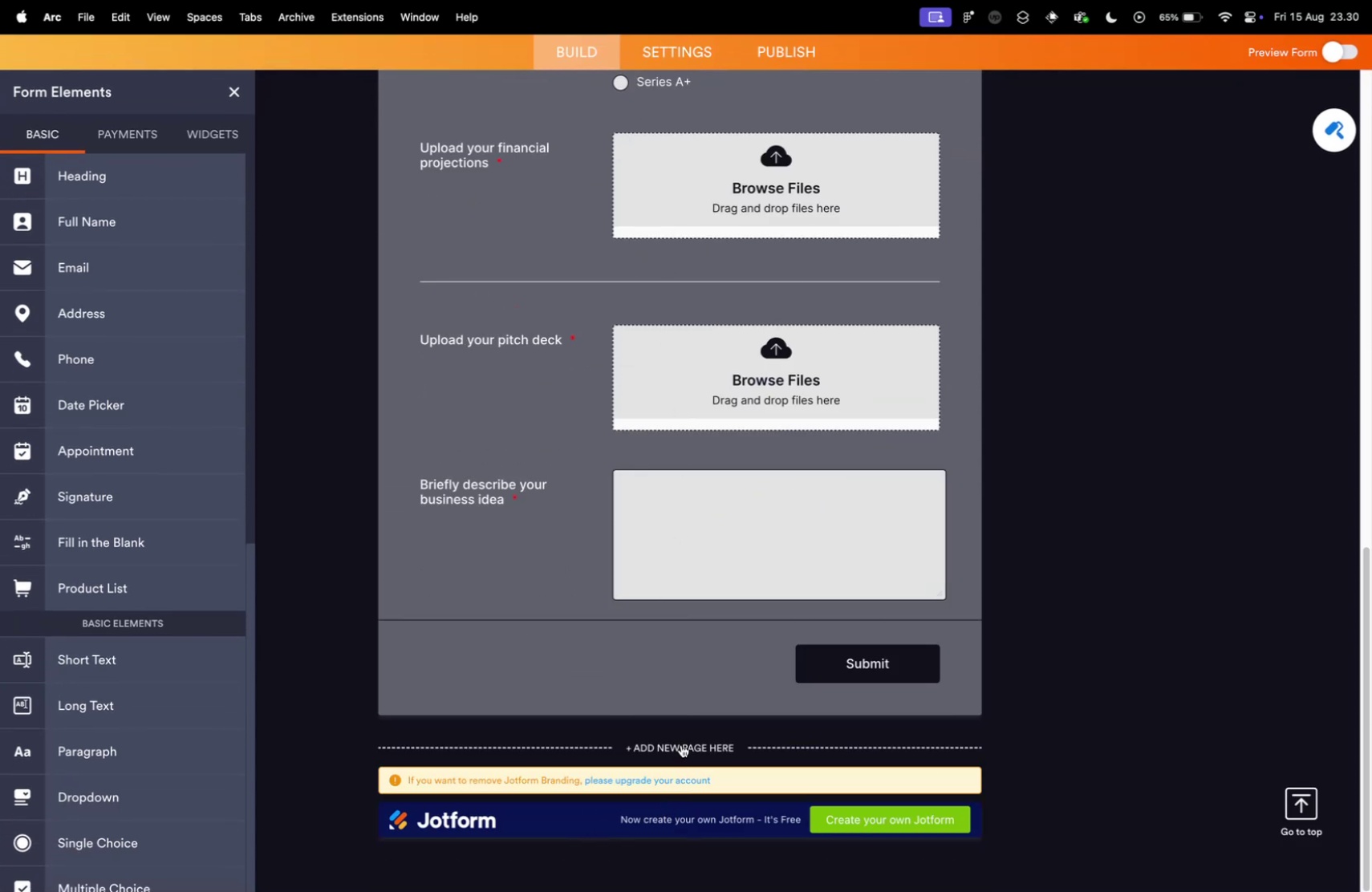 
scroll: coordinate [429, 576], scroll_direction: up, amount: 36.0
 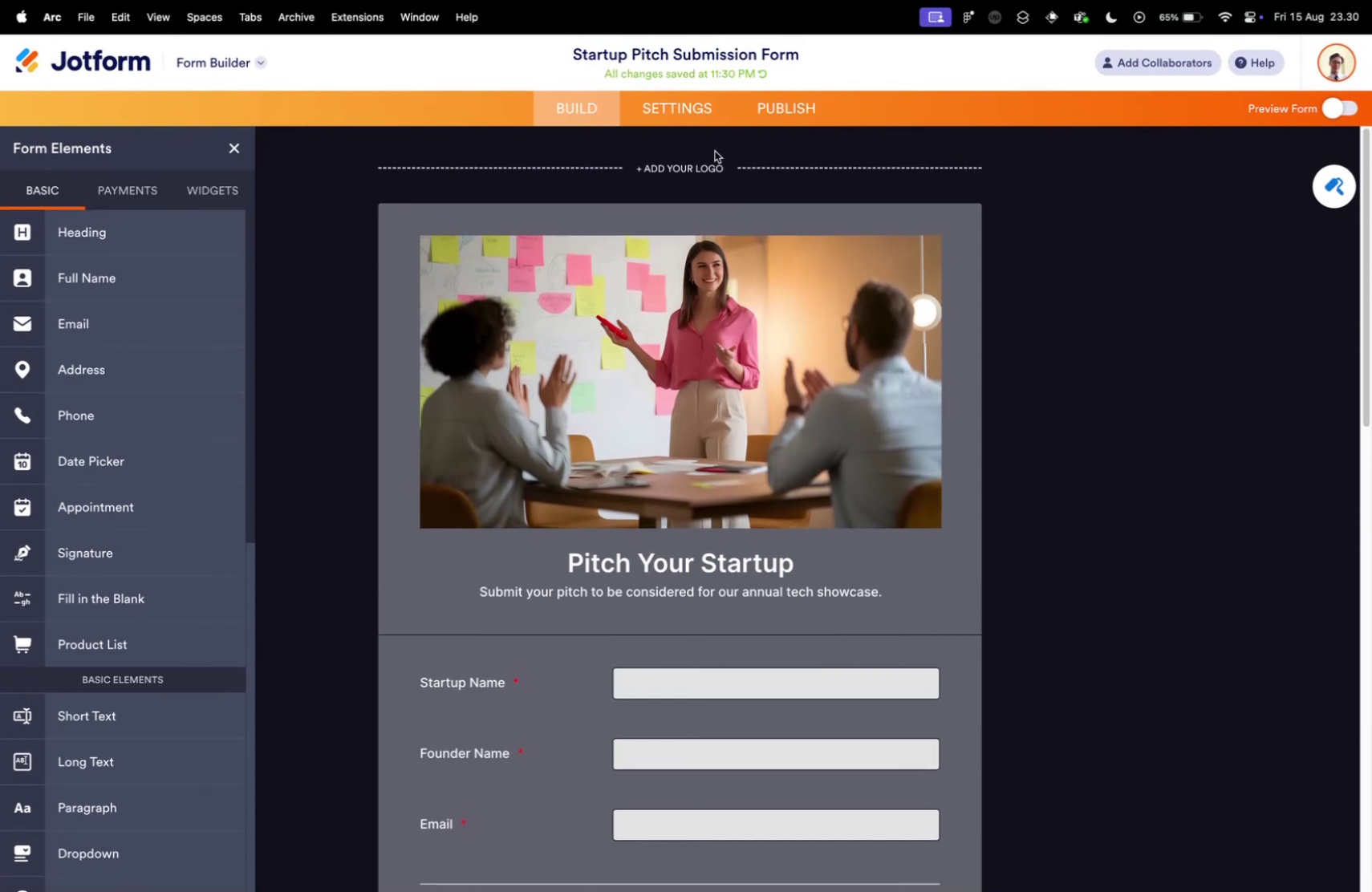 
left_click([677, 124])
 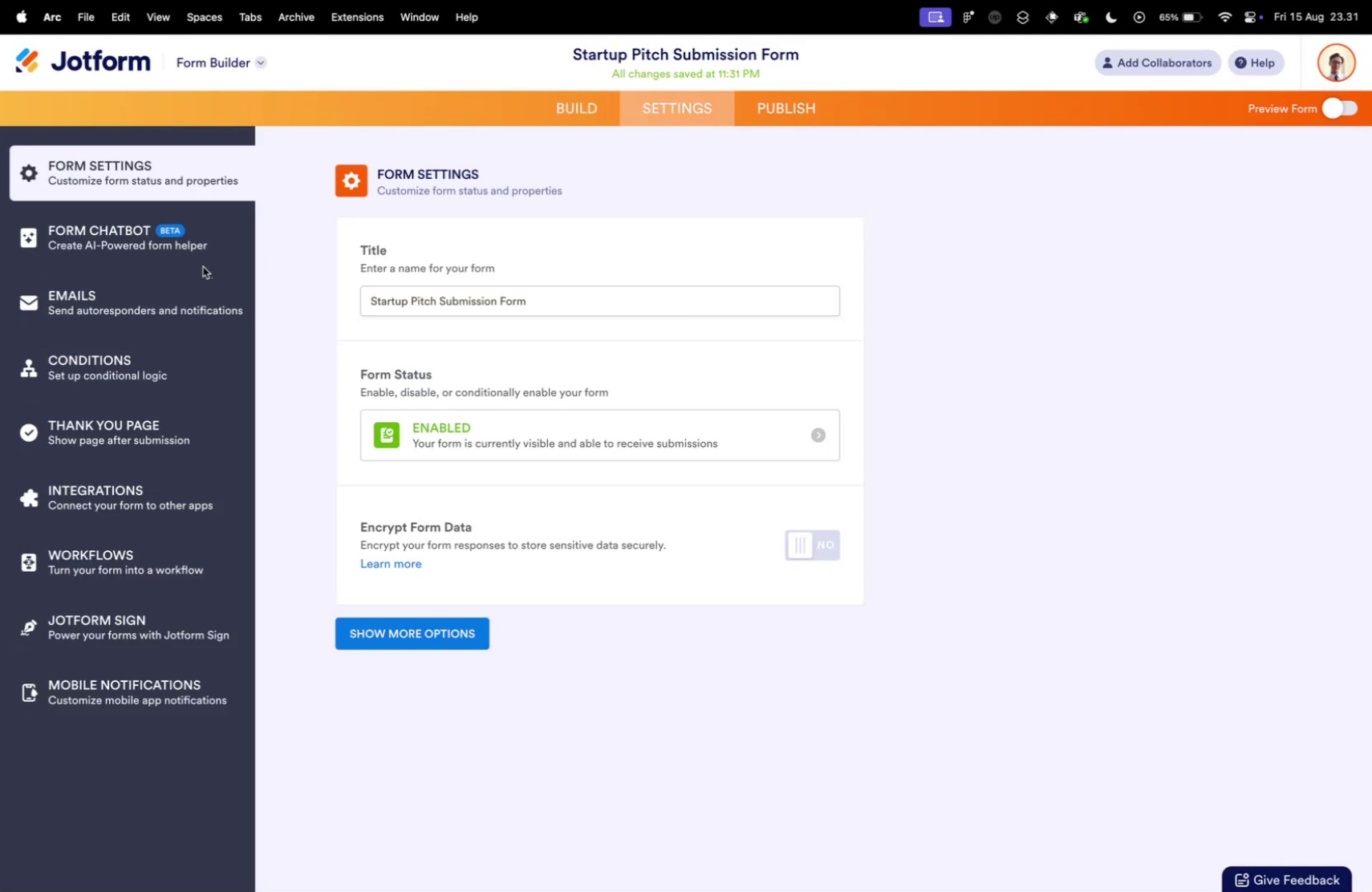 
scroll: coordinate [346, 384], scroll_direction: down, amount: 9.0
 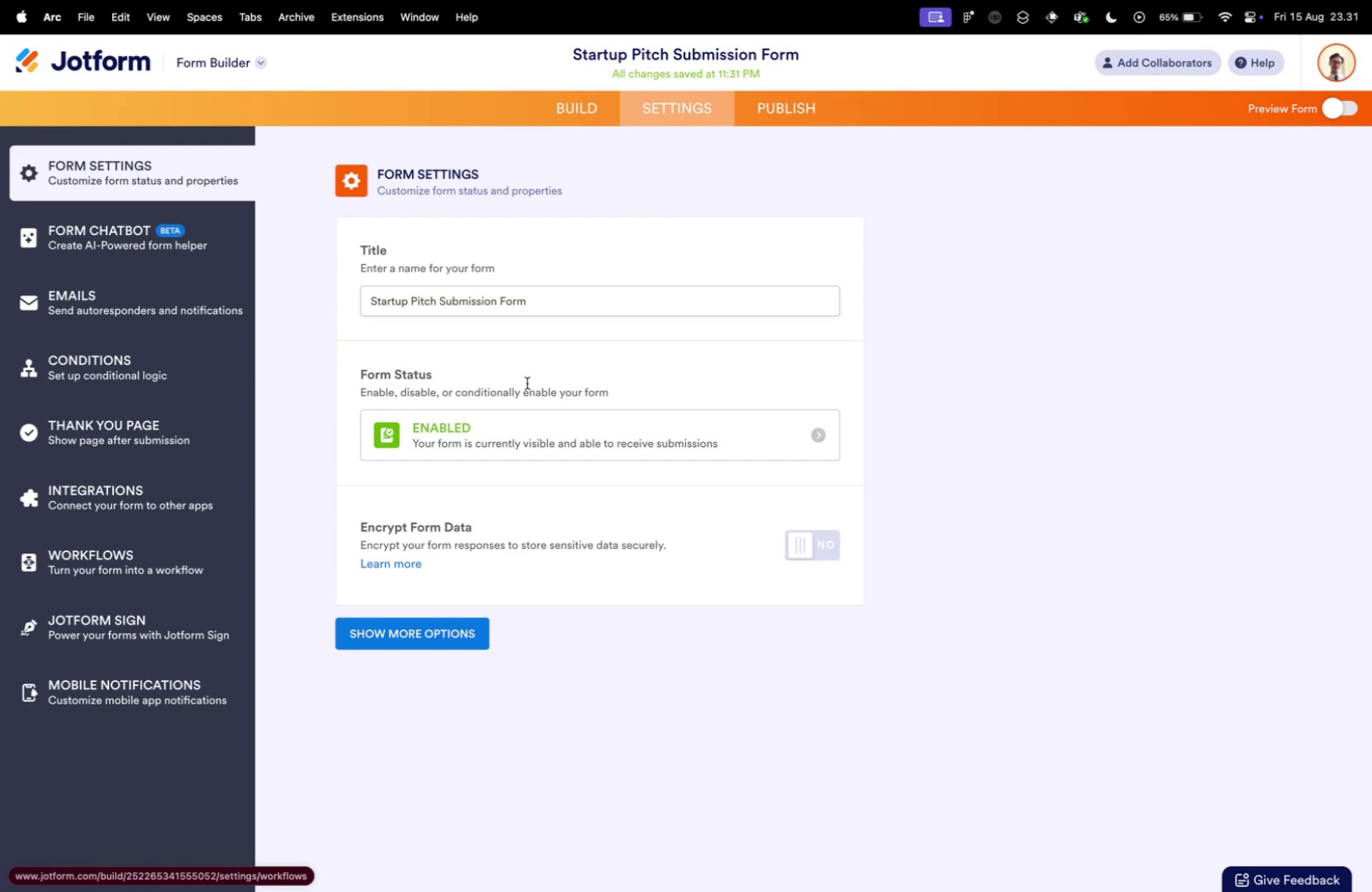 
left_click([775, 119])
 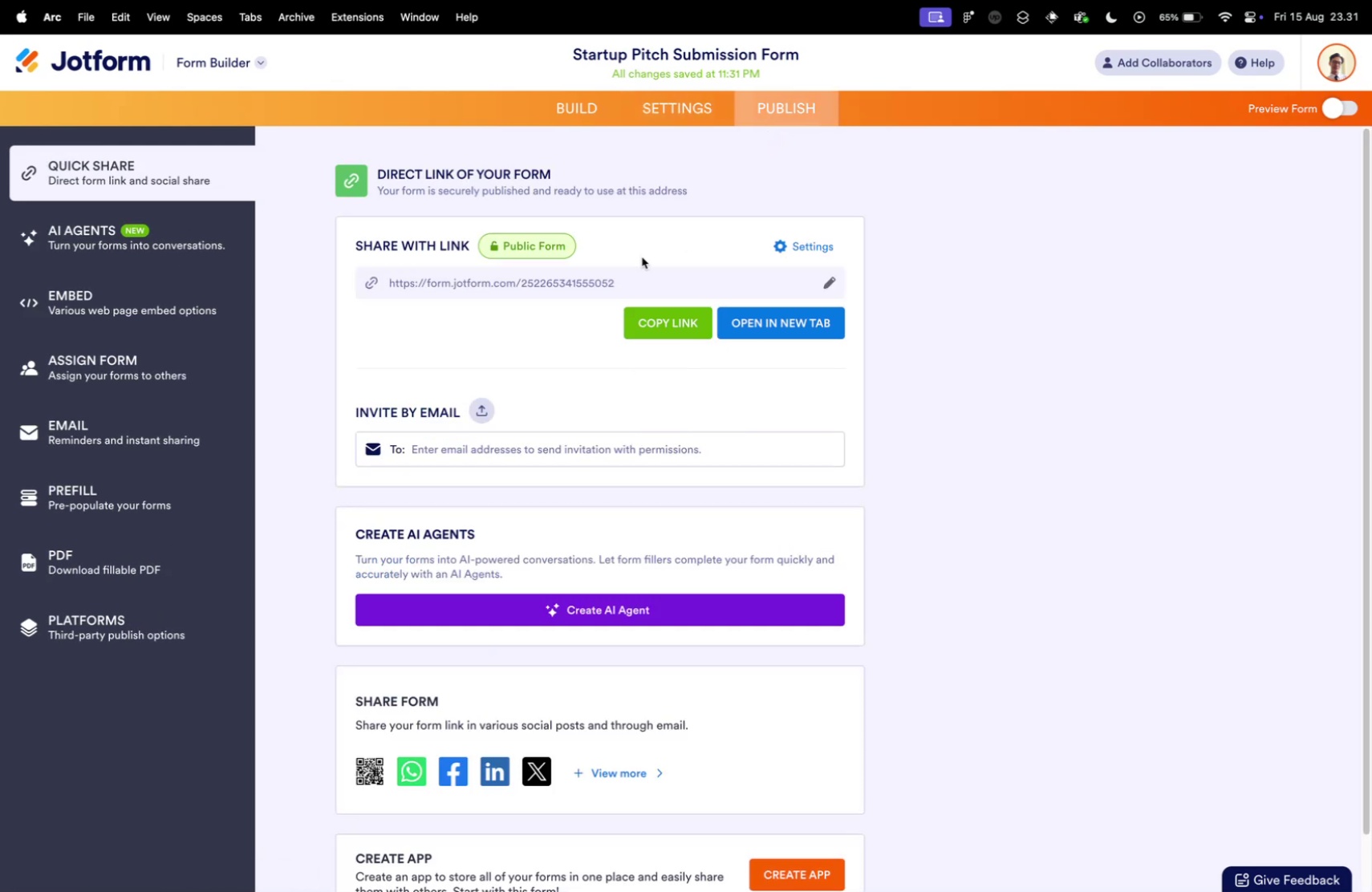 
scroll: coordinate [484, 468], scroll_direction: down, amount: 22.0
 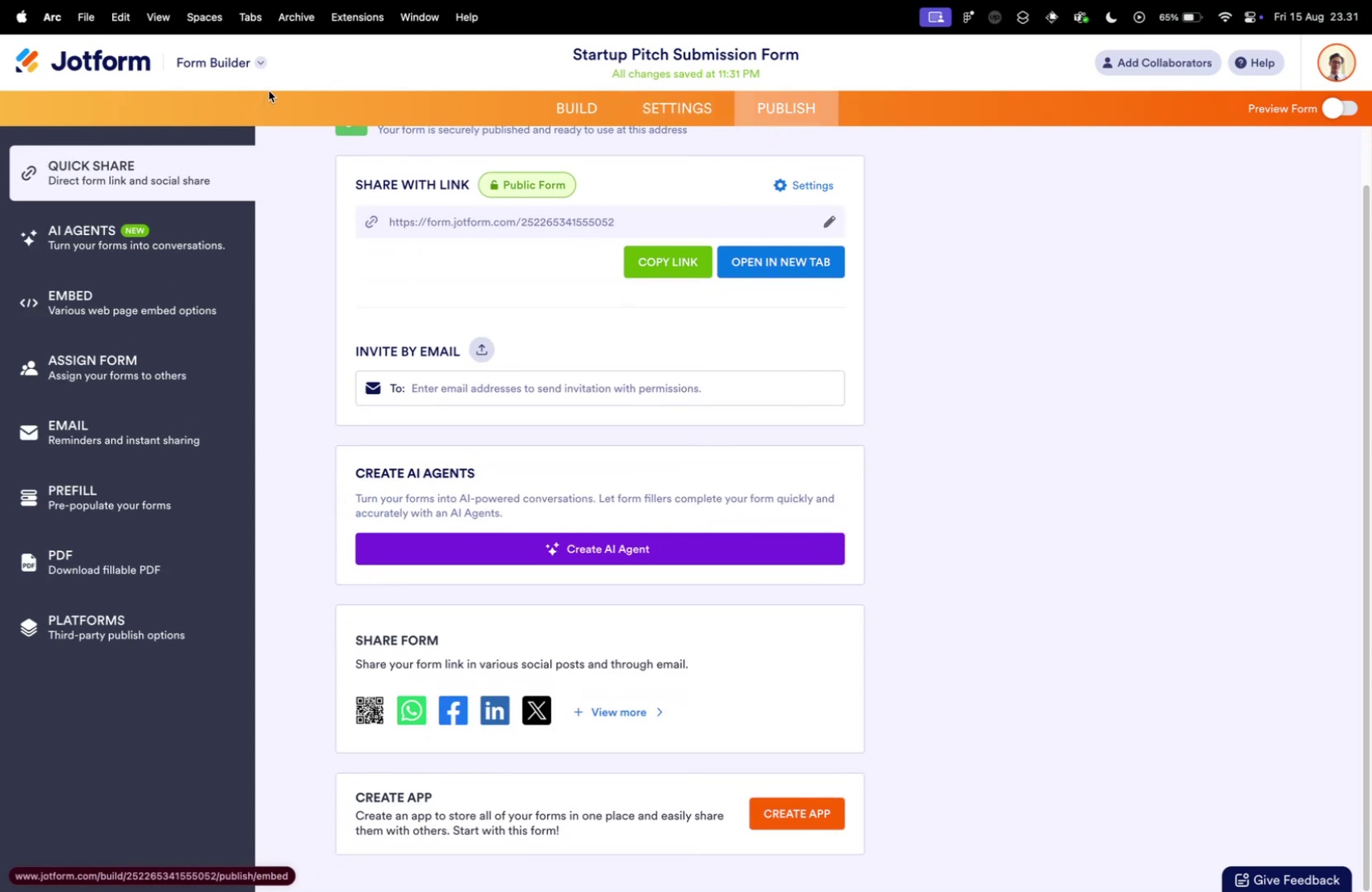 
left_click([594, 104])
 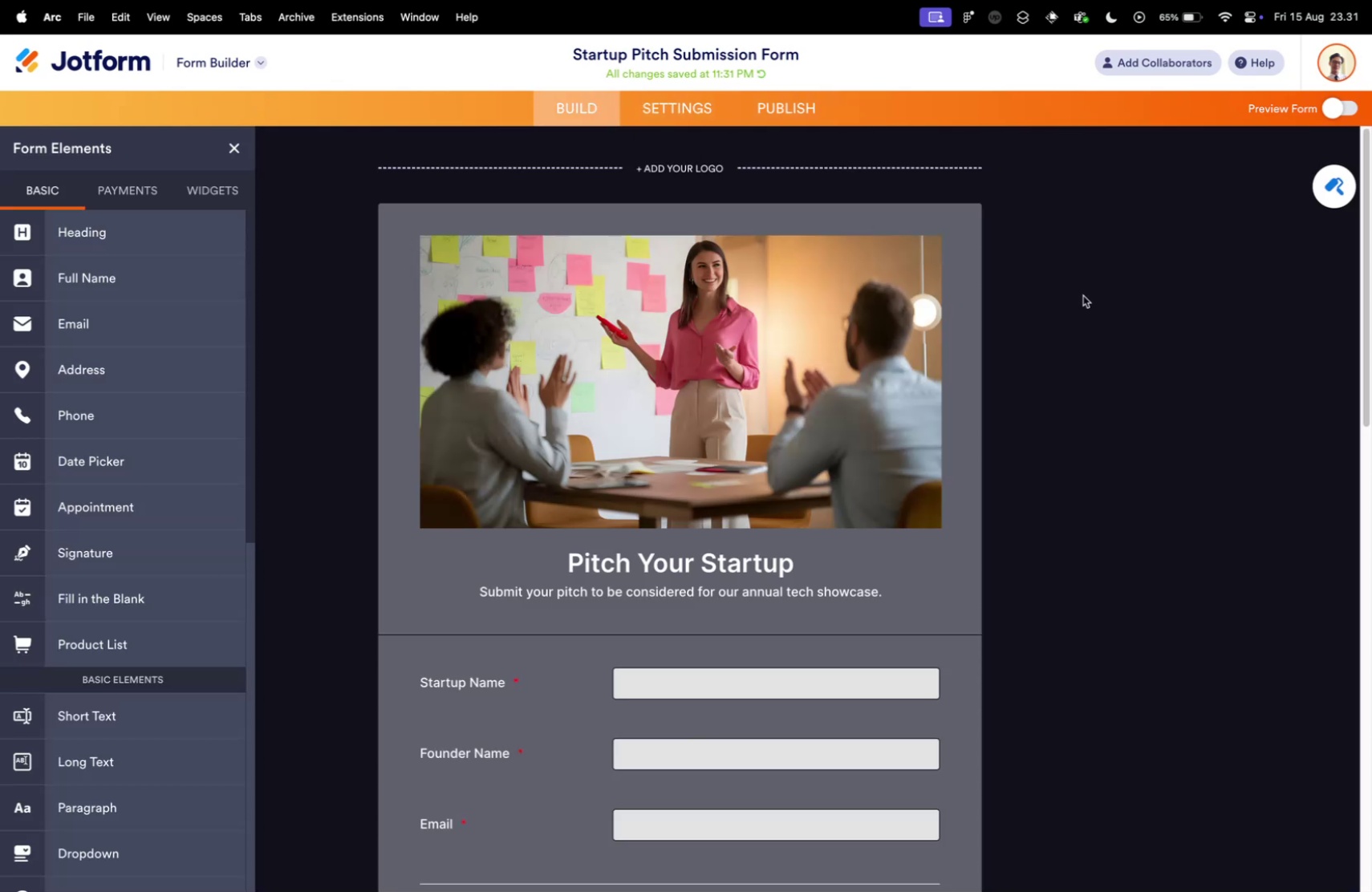 
scroll: coordinate [1268, 274], scroll_direction: up, amount: 30.0
 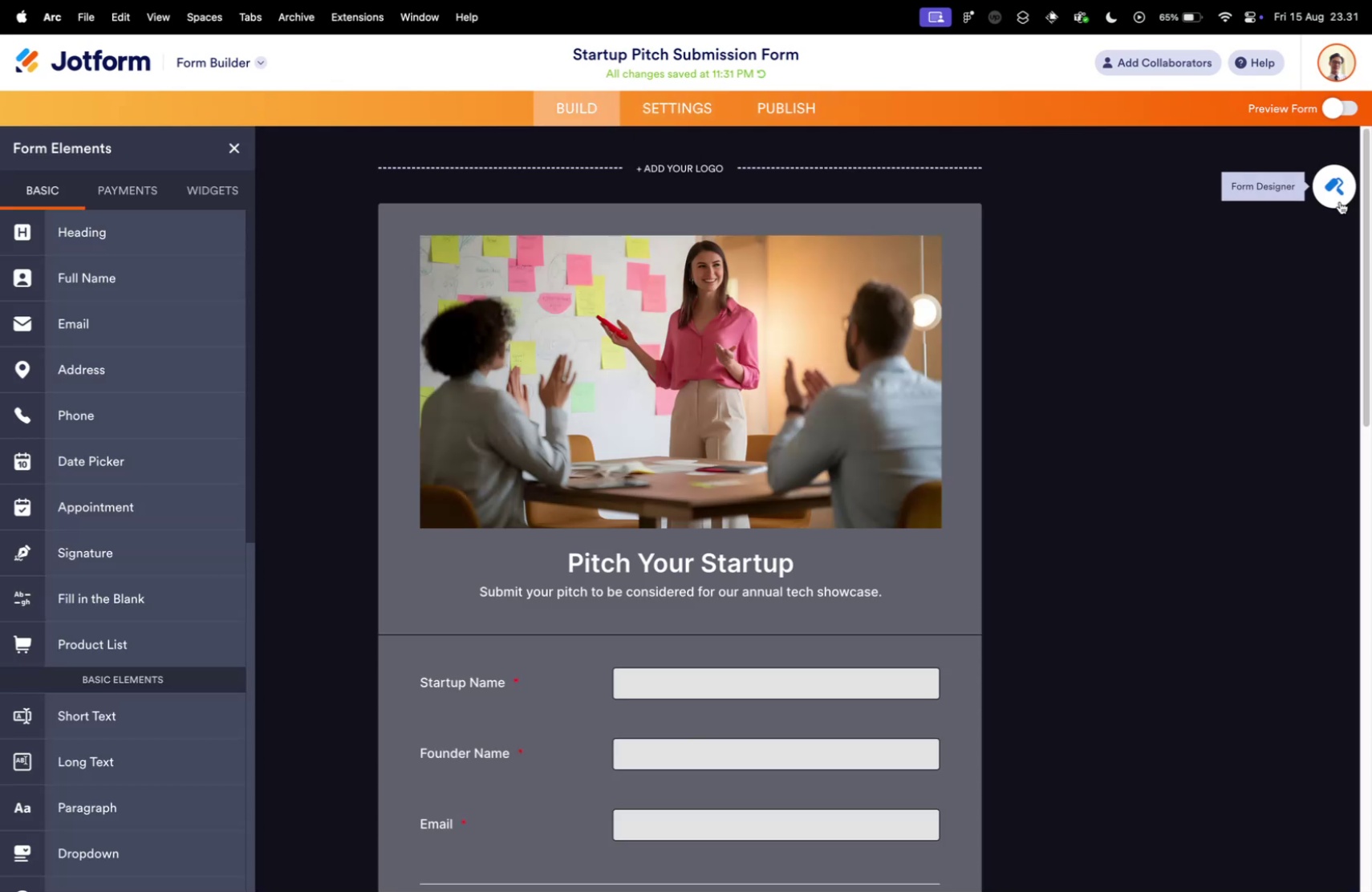 
left_click([1340, 201])
 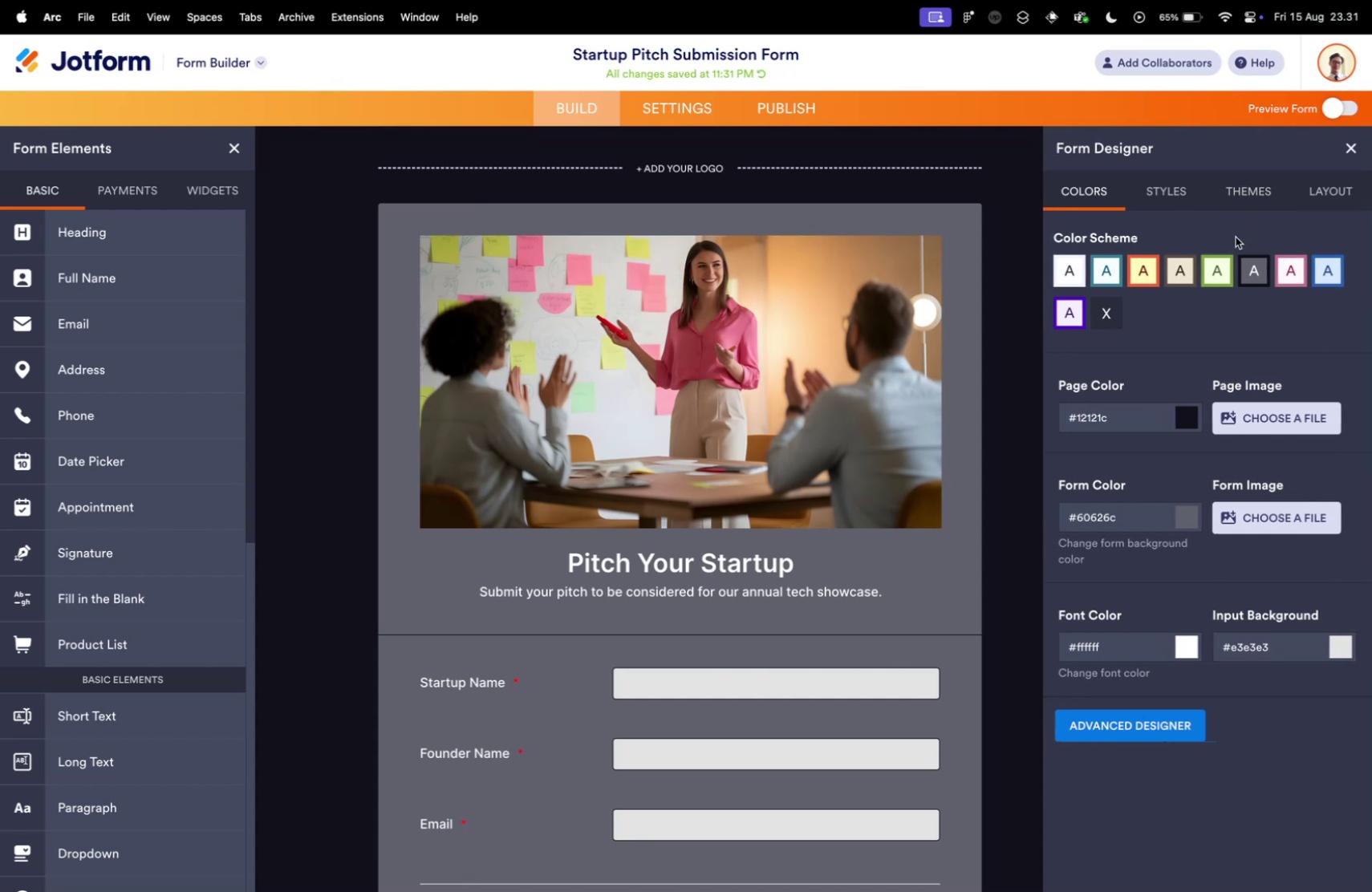 
scroll: coordinate [1169, 387], scroll_direction: down, amount: 15.0
 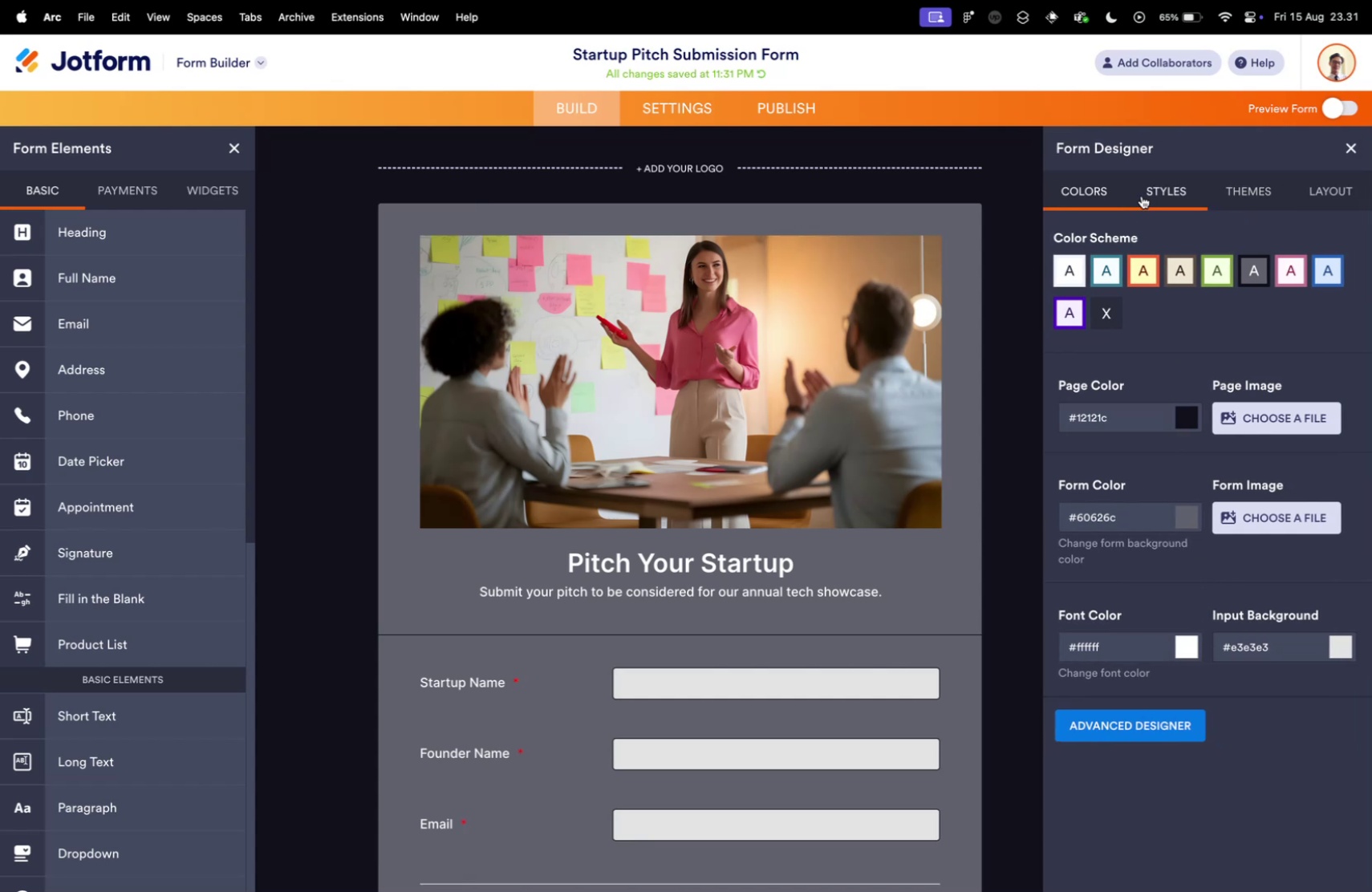 
left_click([1149, 178])
 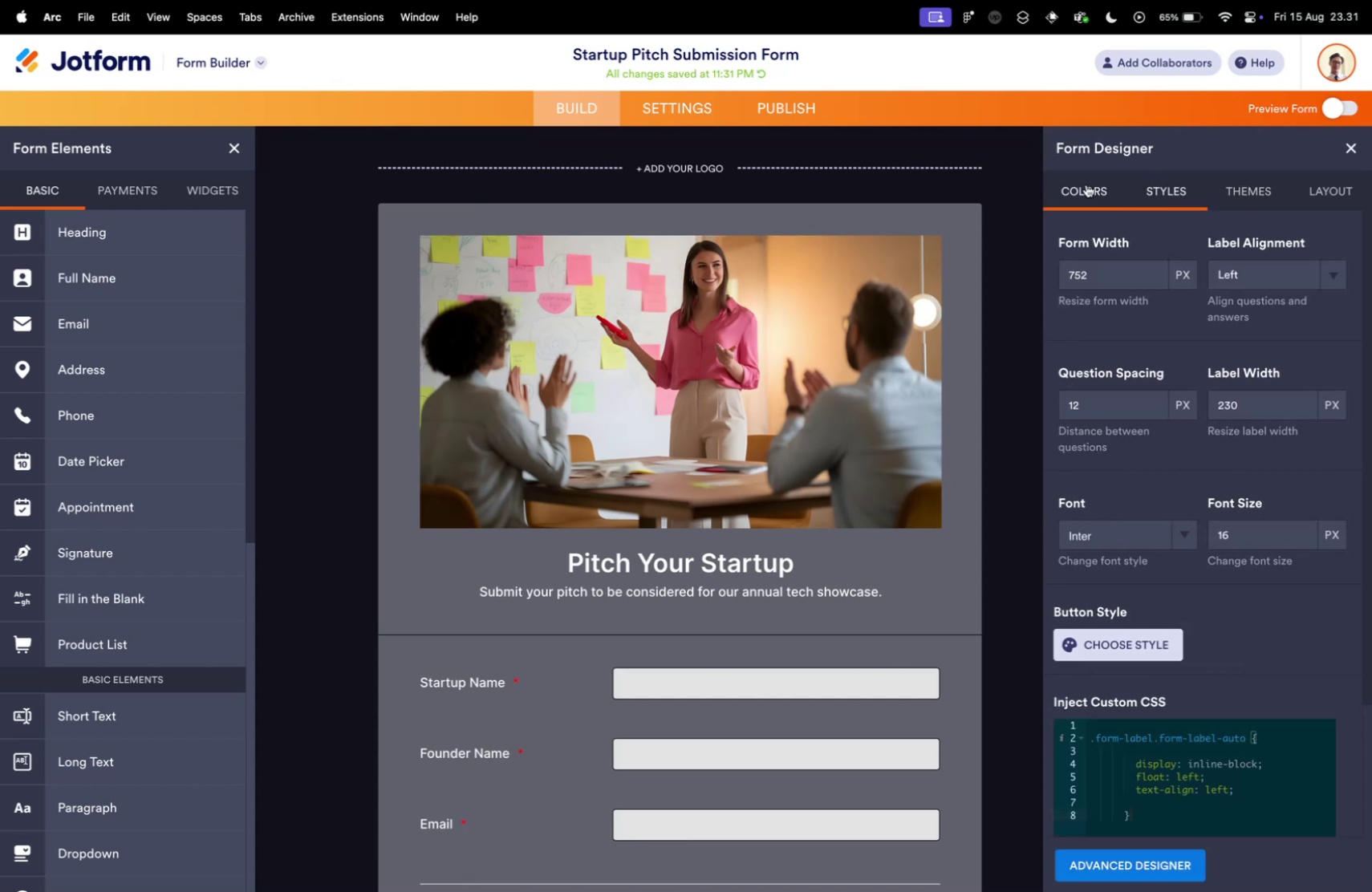 
scroll: coordinate [1188, 329], scroll_direction: down, amount: 106.0
 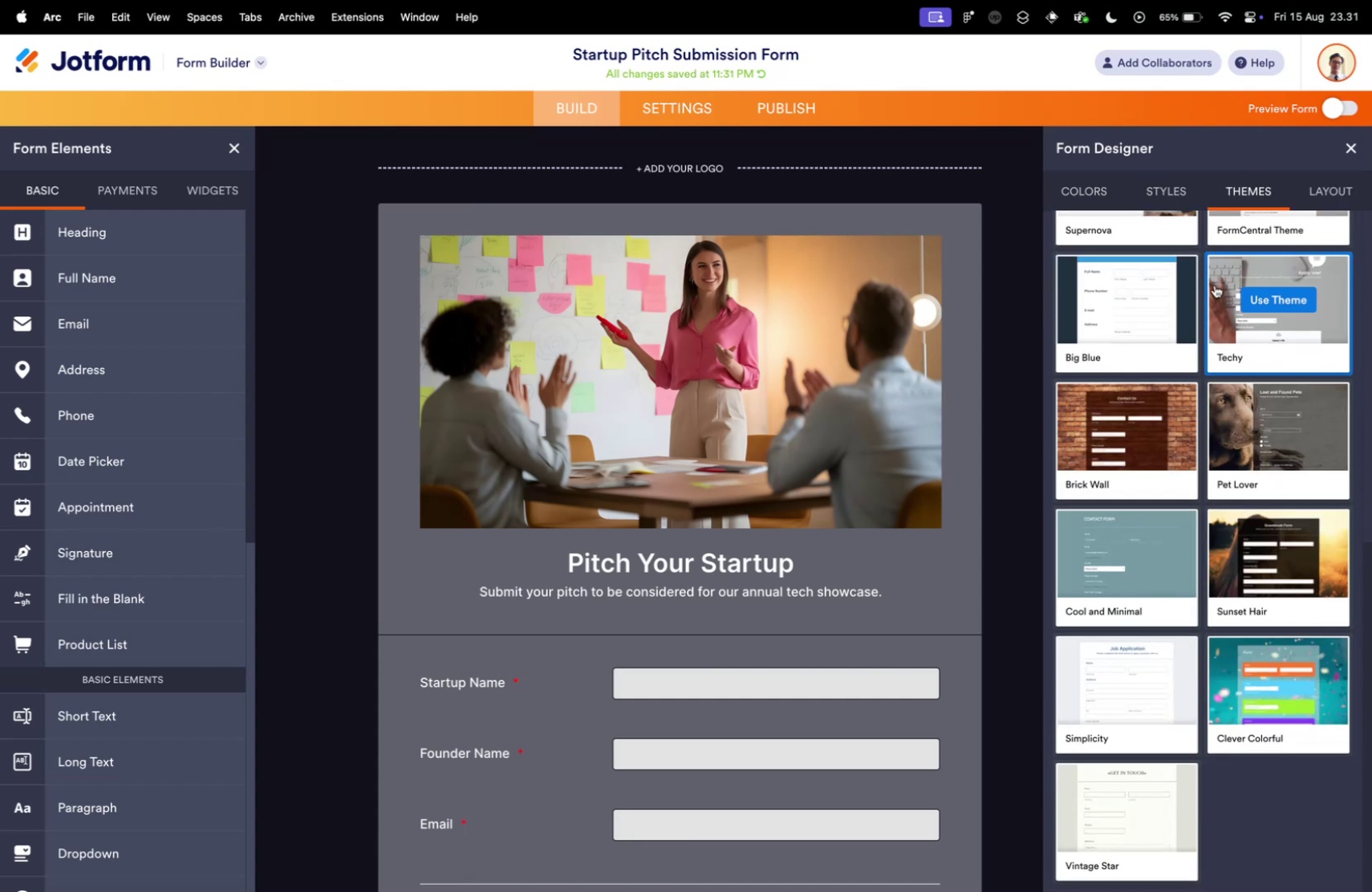 
scroll: coordinate [1224, 289], scroll_direction: up, amount: 40.0
 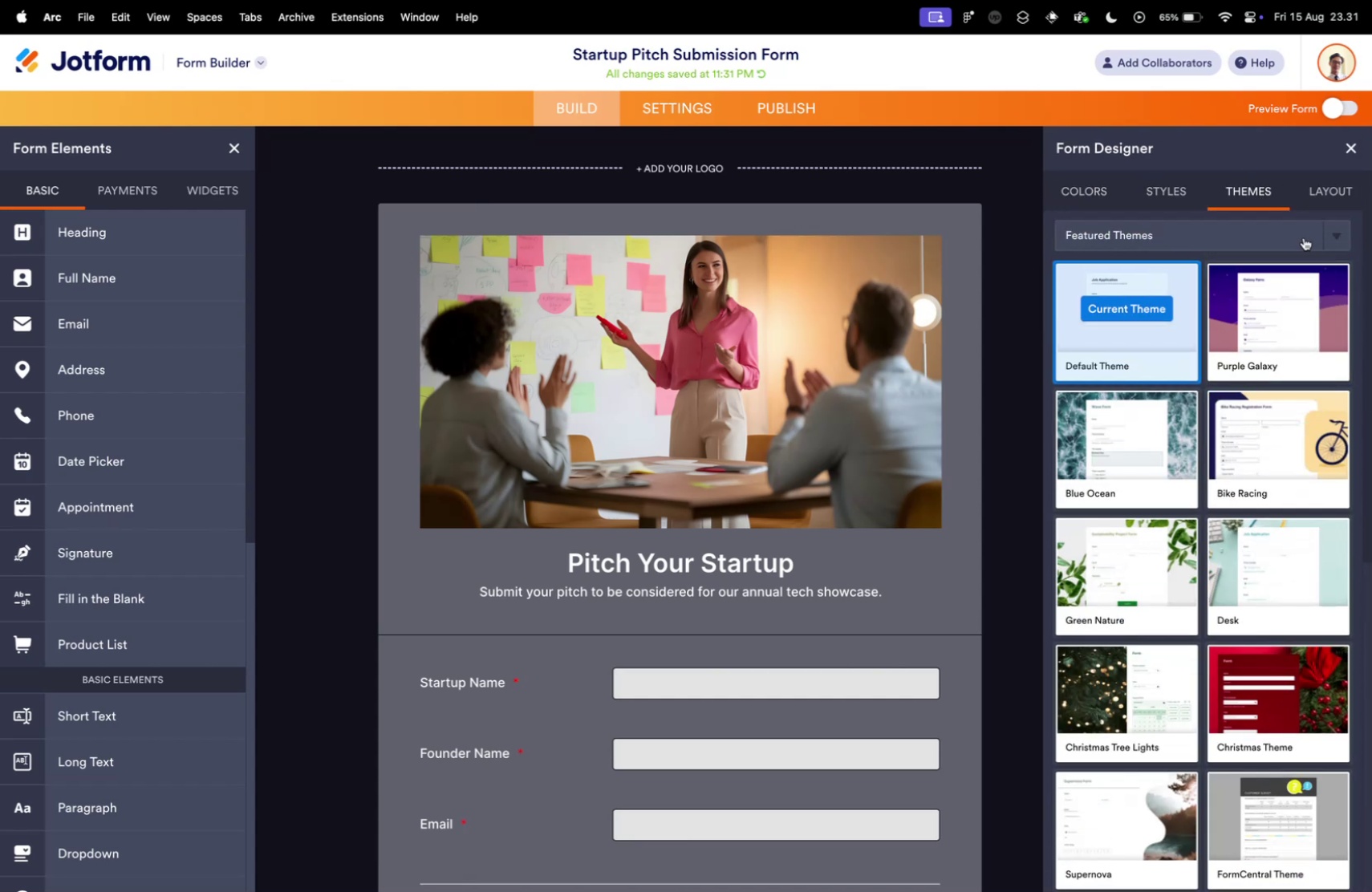 
left_click([1317, 233])
 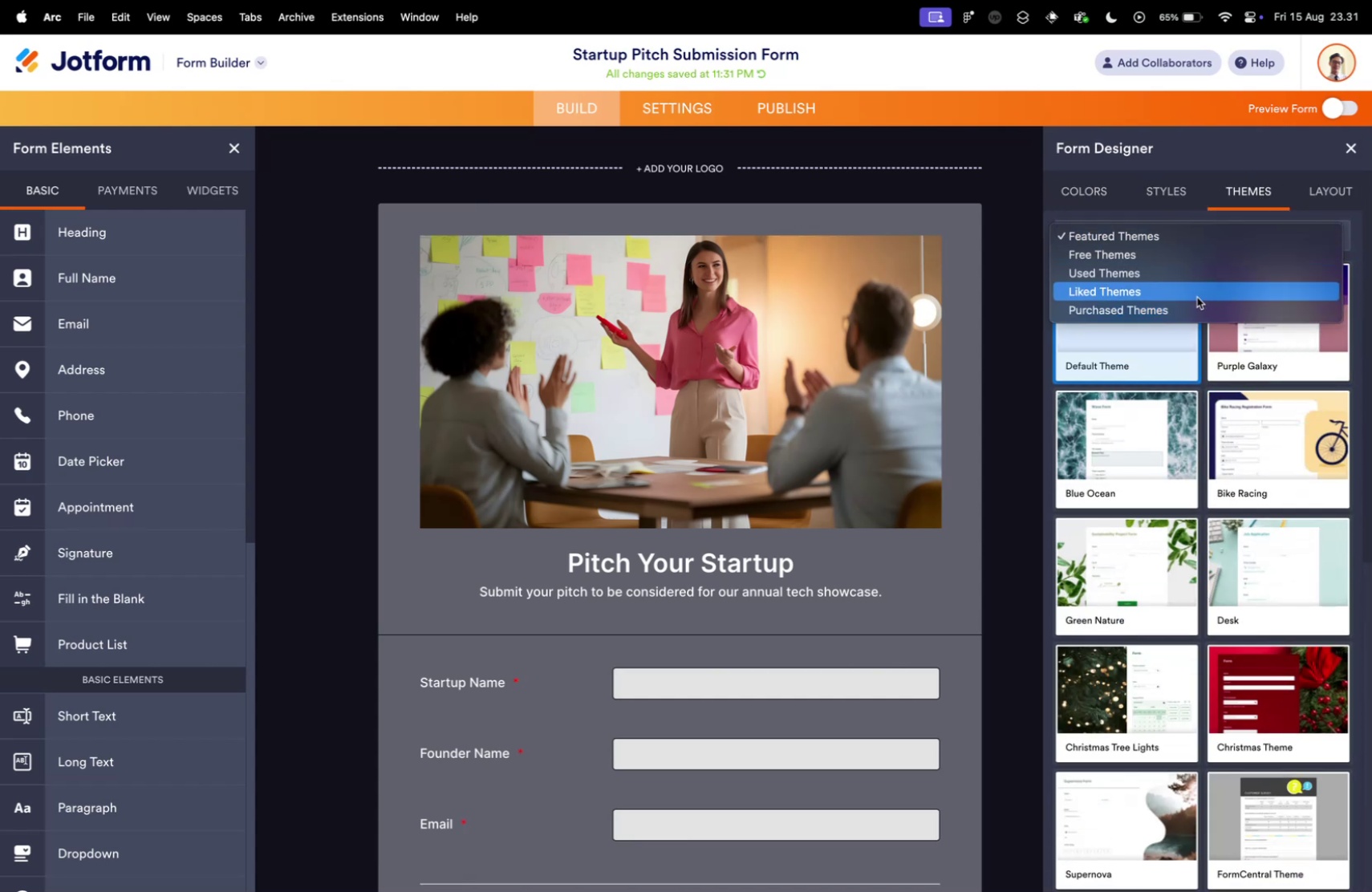 
left_click([1197, 297])
 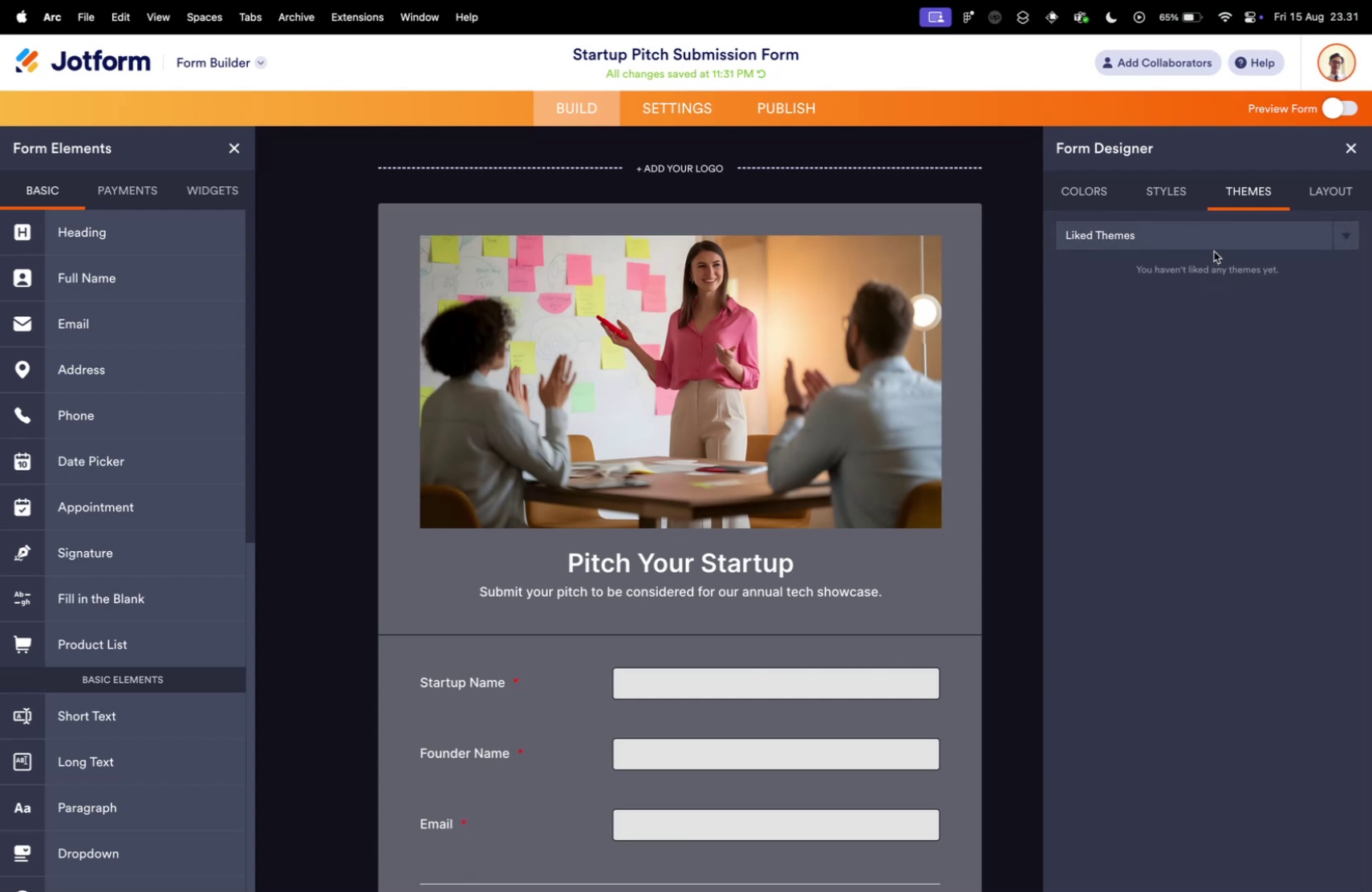 
left_click([1213, 249])
 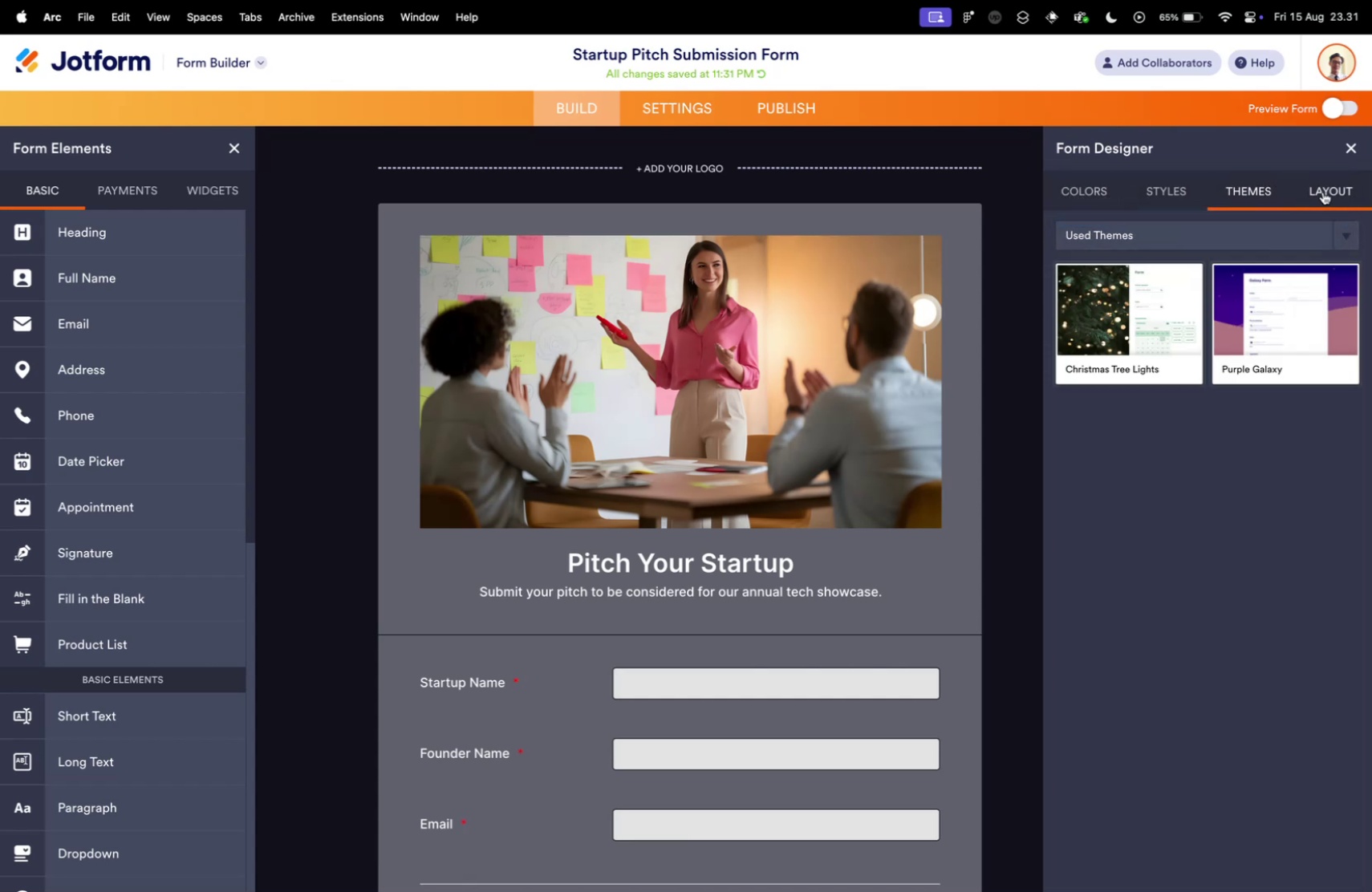 
left_click([1323, 192])
 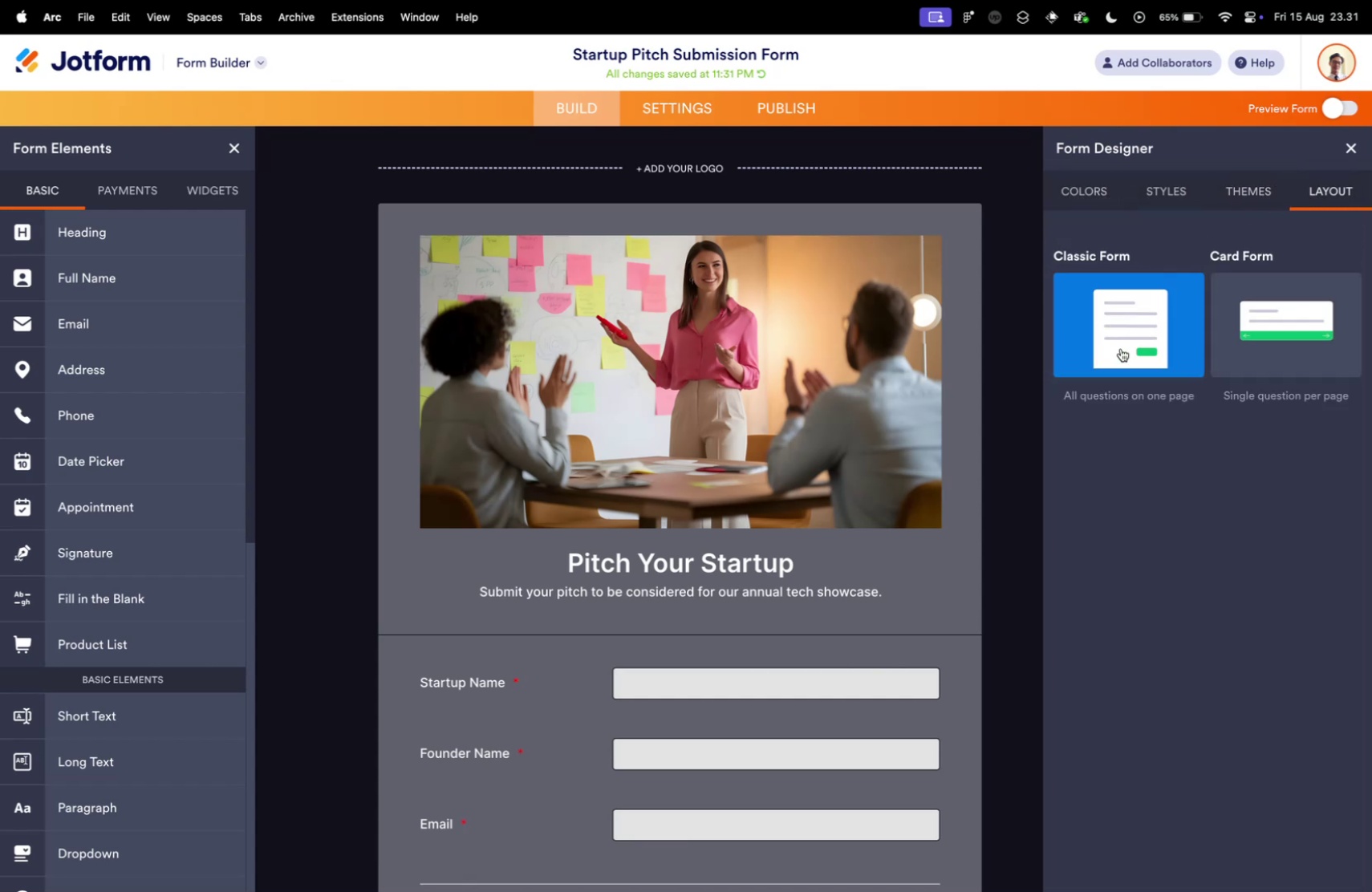 
left_click([1121, 348])
 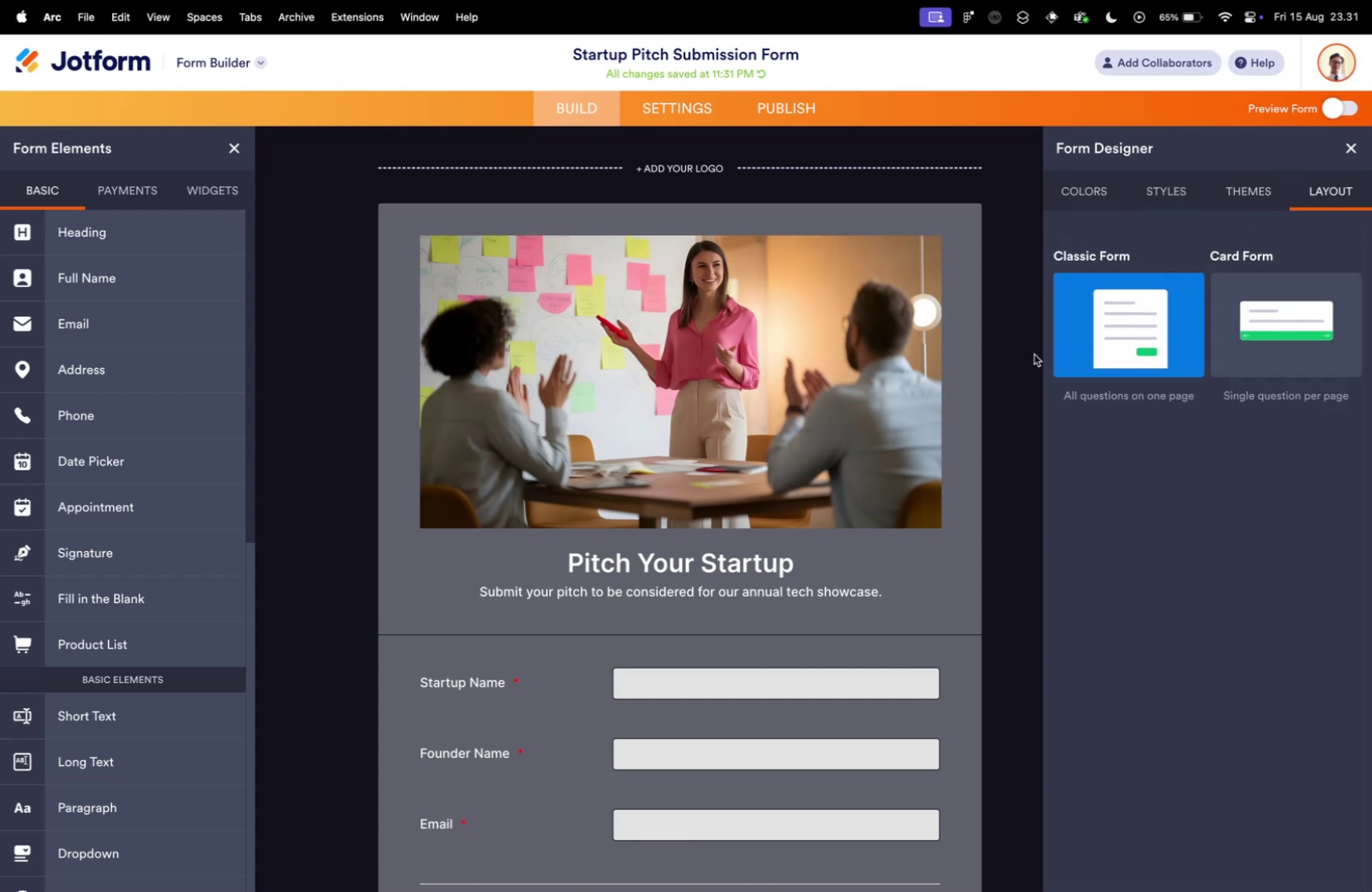 
scroll: coordinate [156, 489], scroll_direction: down, amount: 125.0
 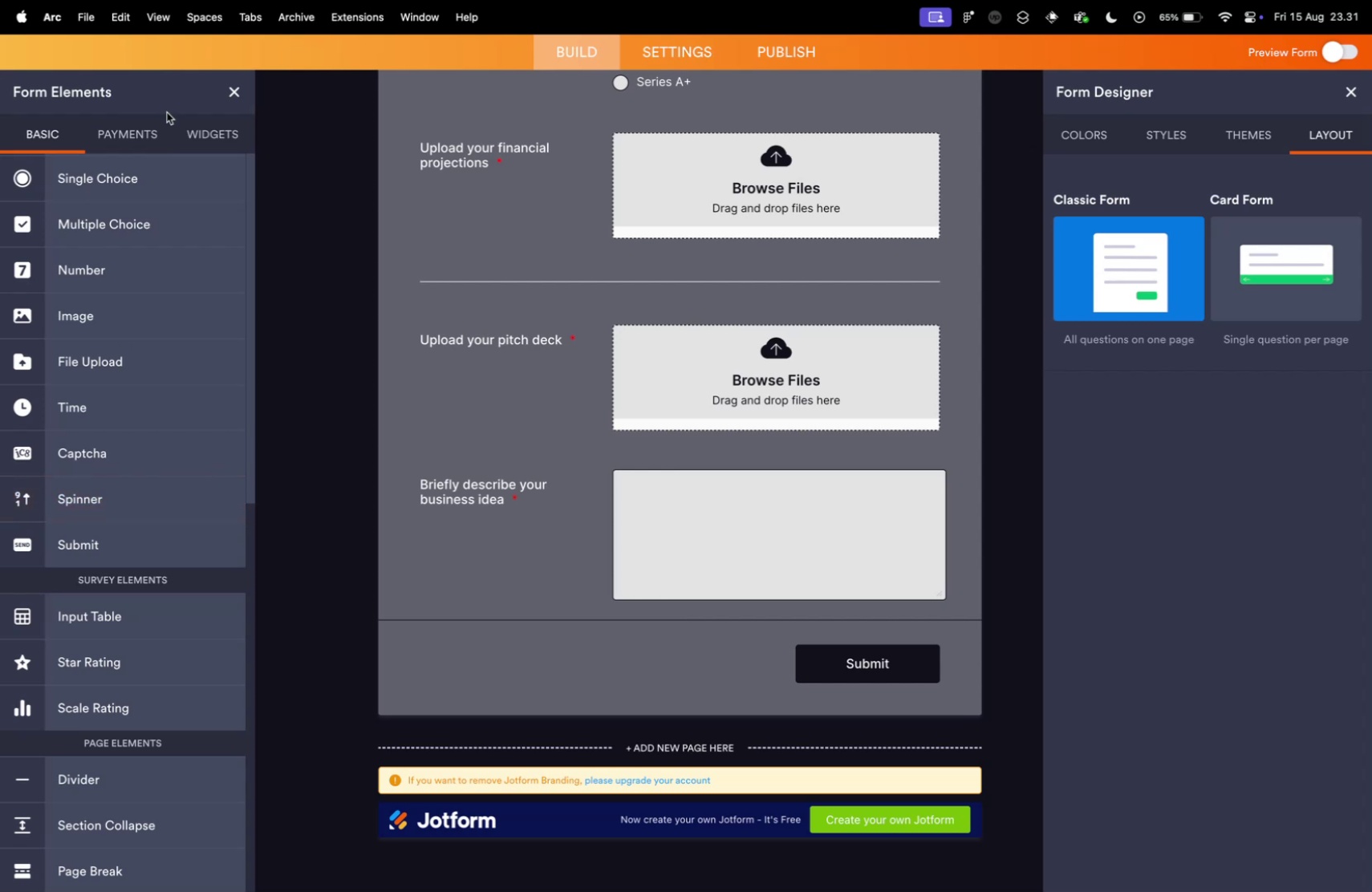 
left_click([115, 142])
 